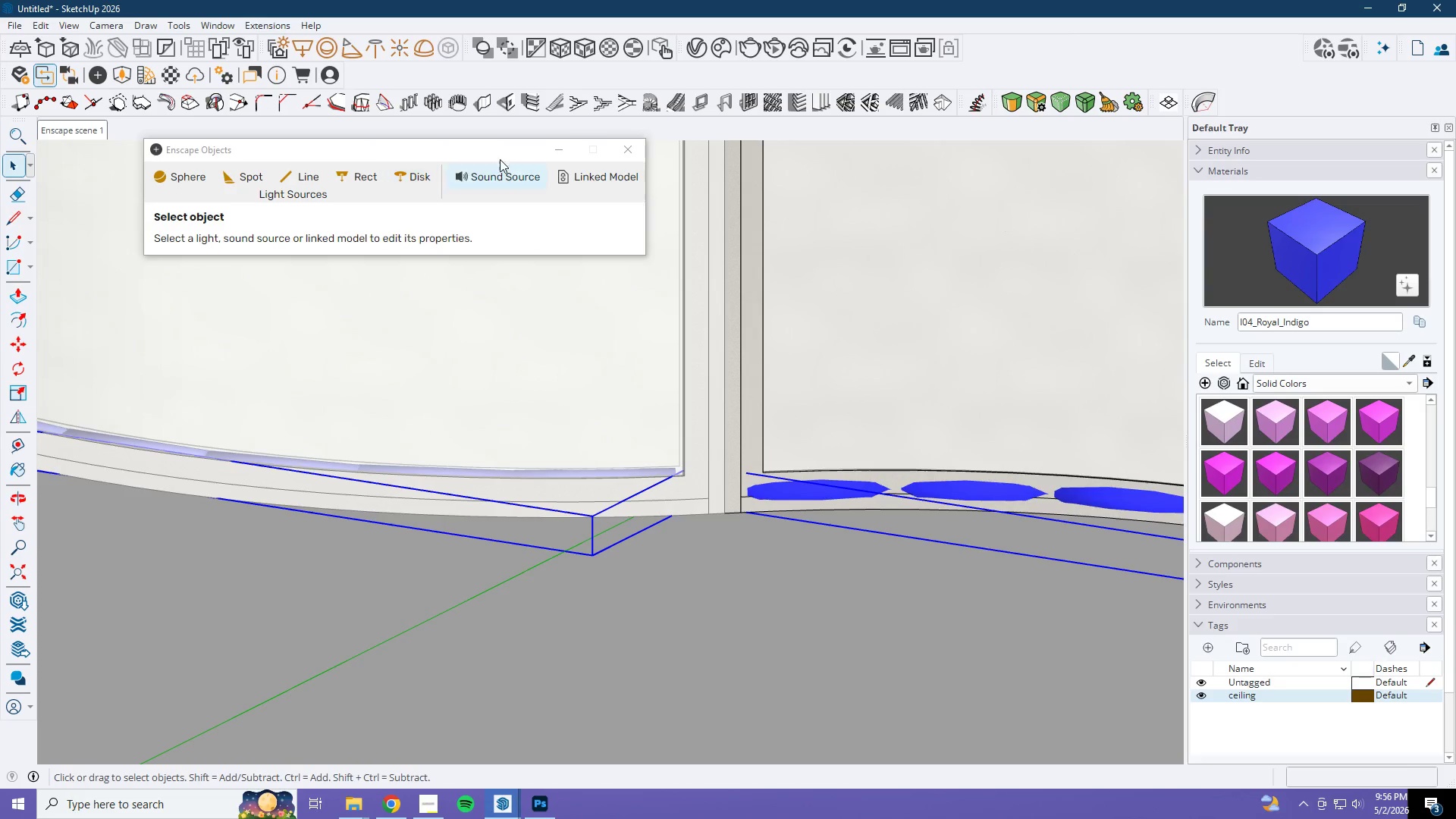 
double_click([822, 484])
 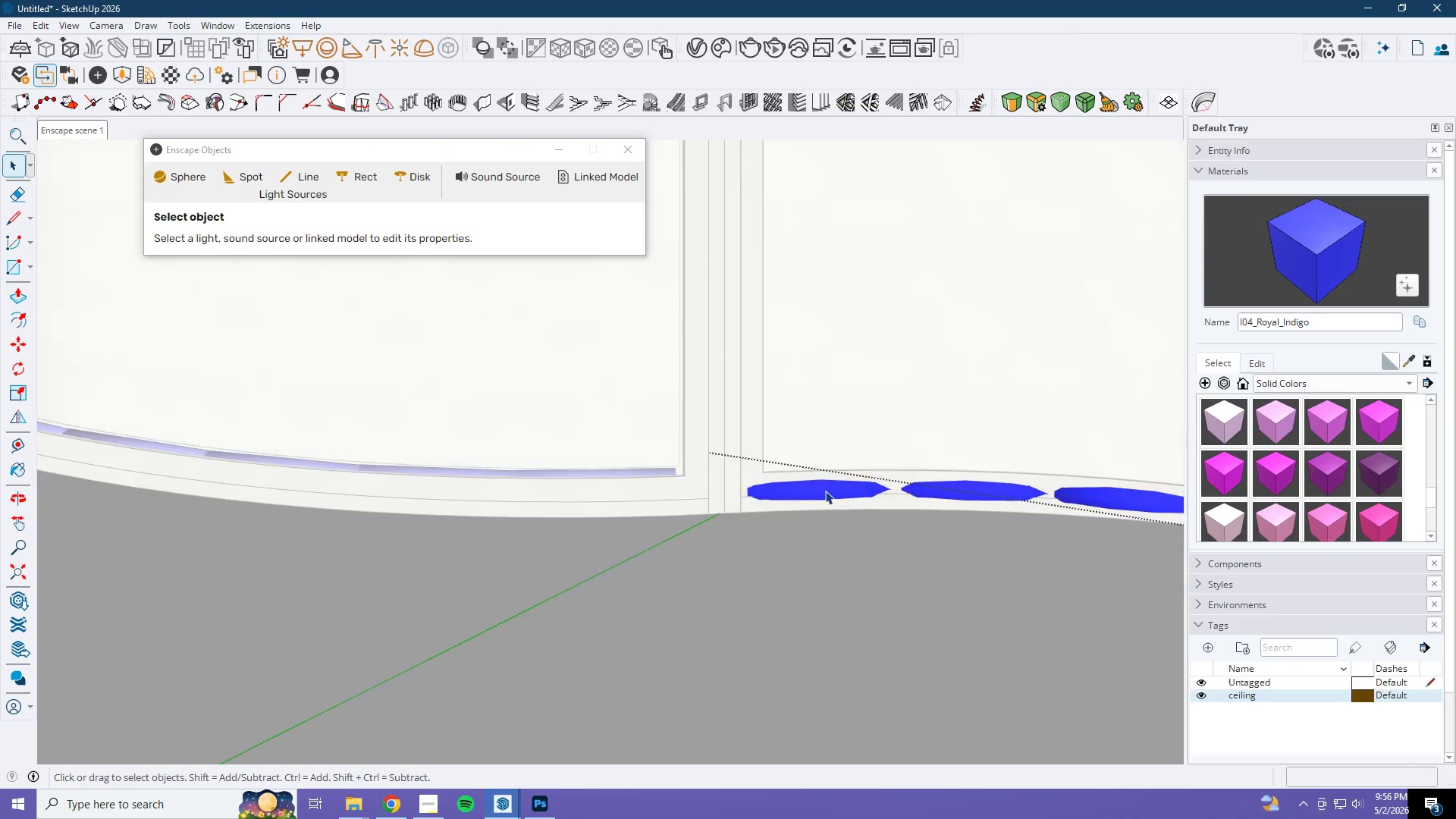 
triple_click([825, 491])
 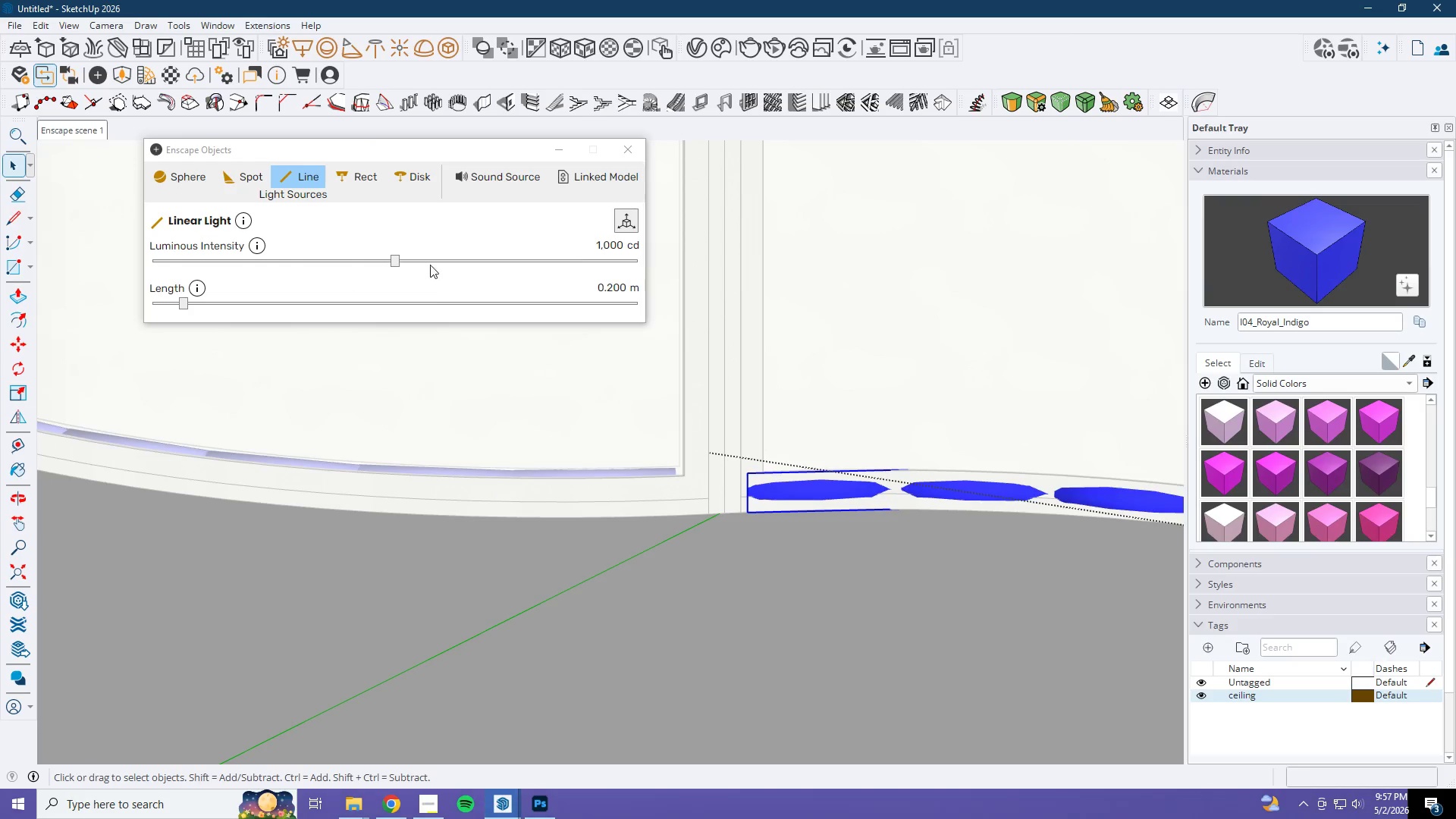 
left_click_drag(start_coordinate=[398, 262], to_coordinate=[621, 271])
 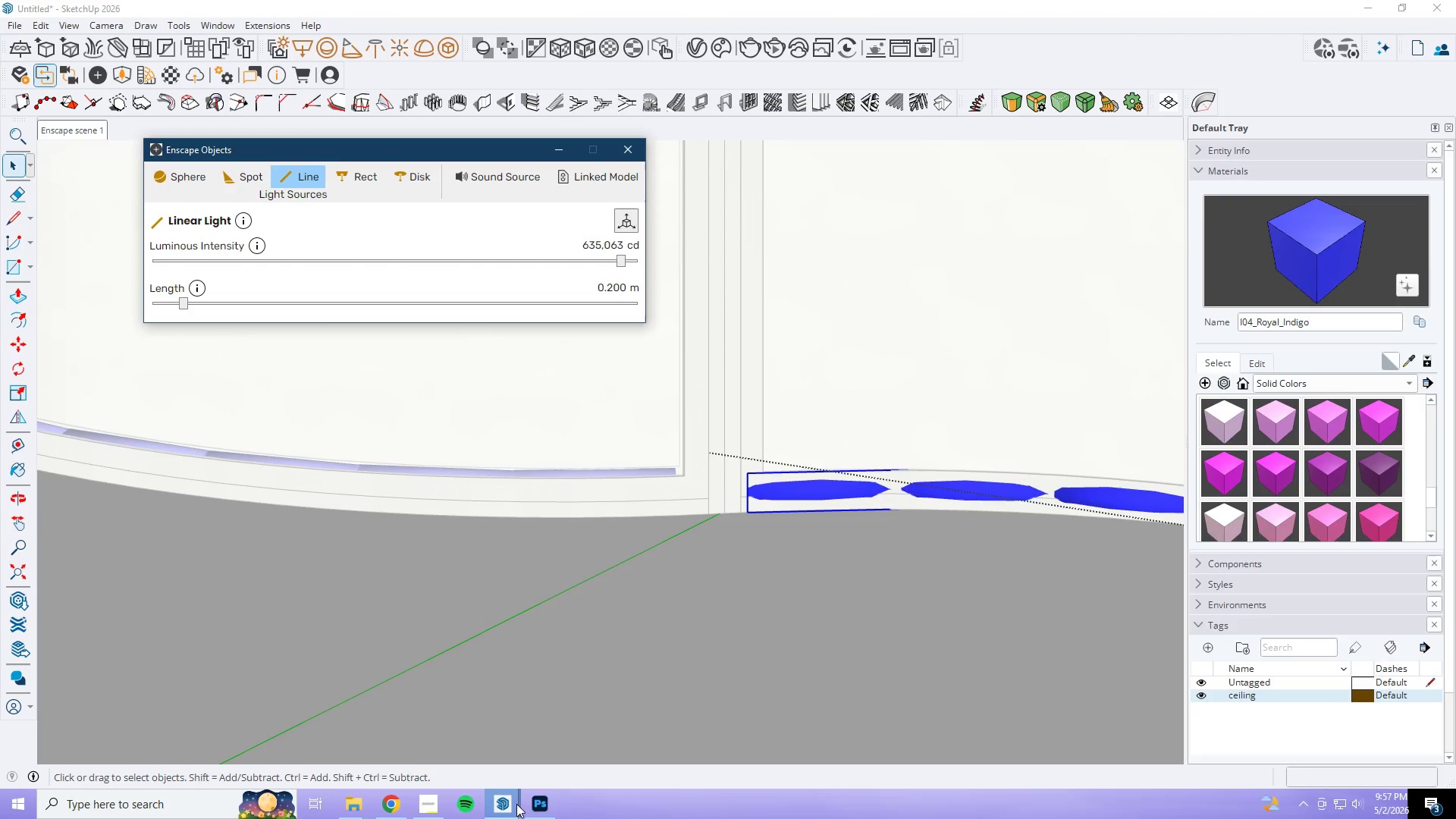 
left_click([515, 802])
 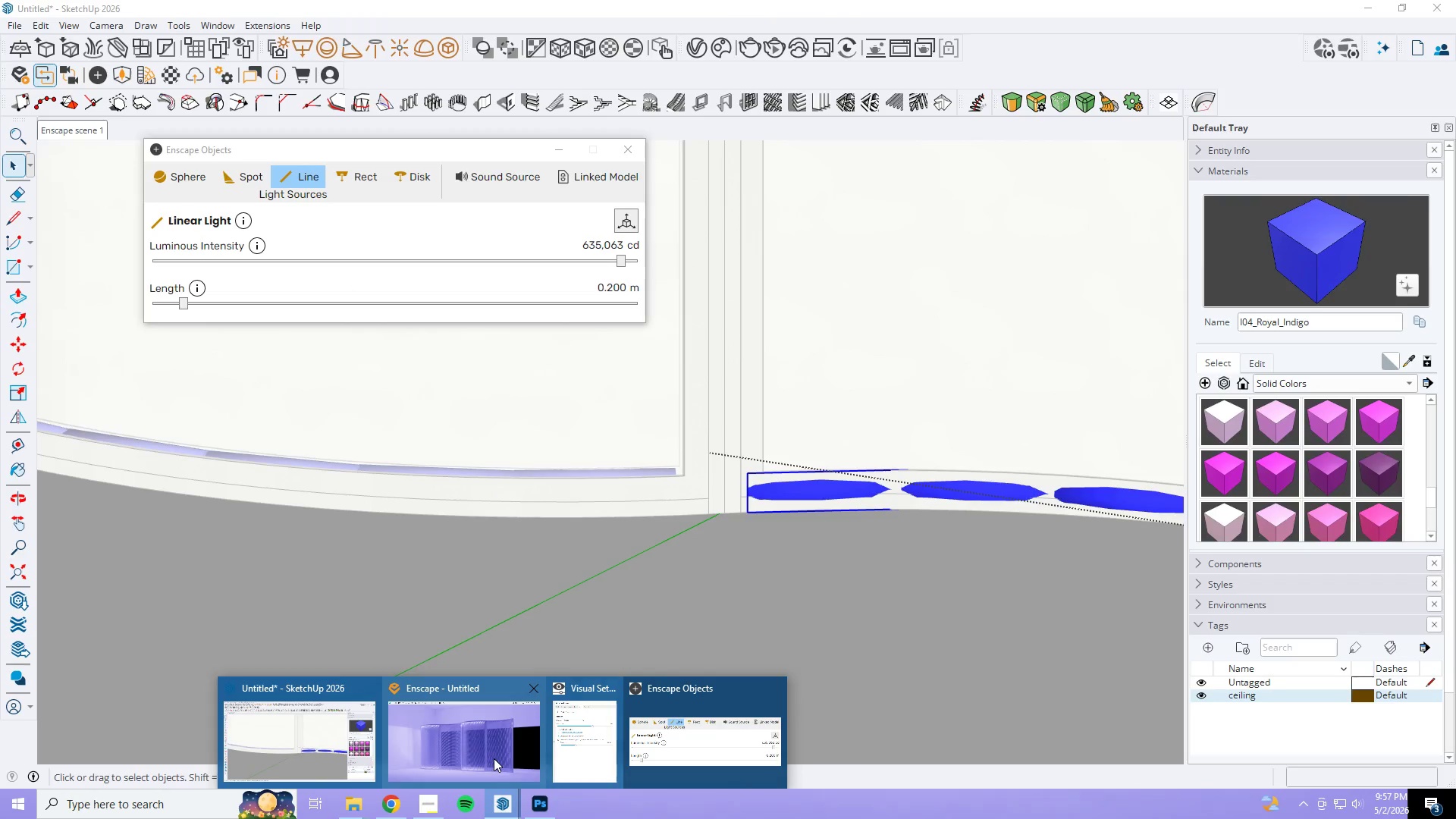 
left_click([494, 758])
 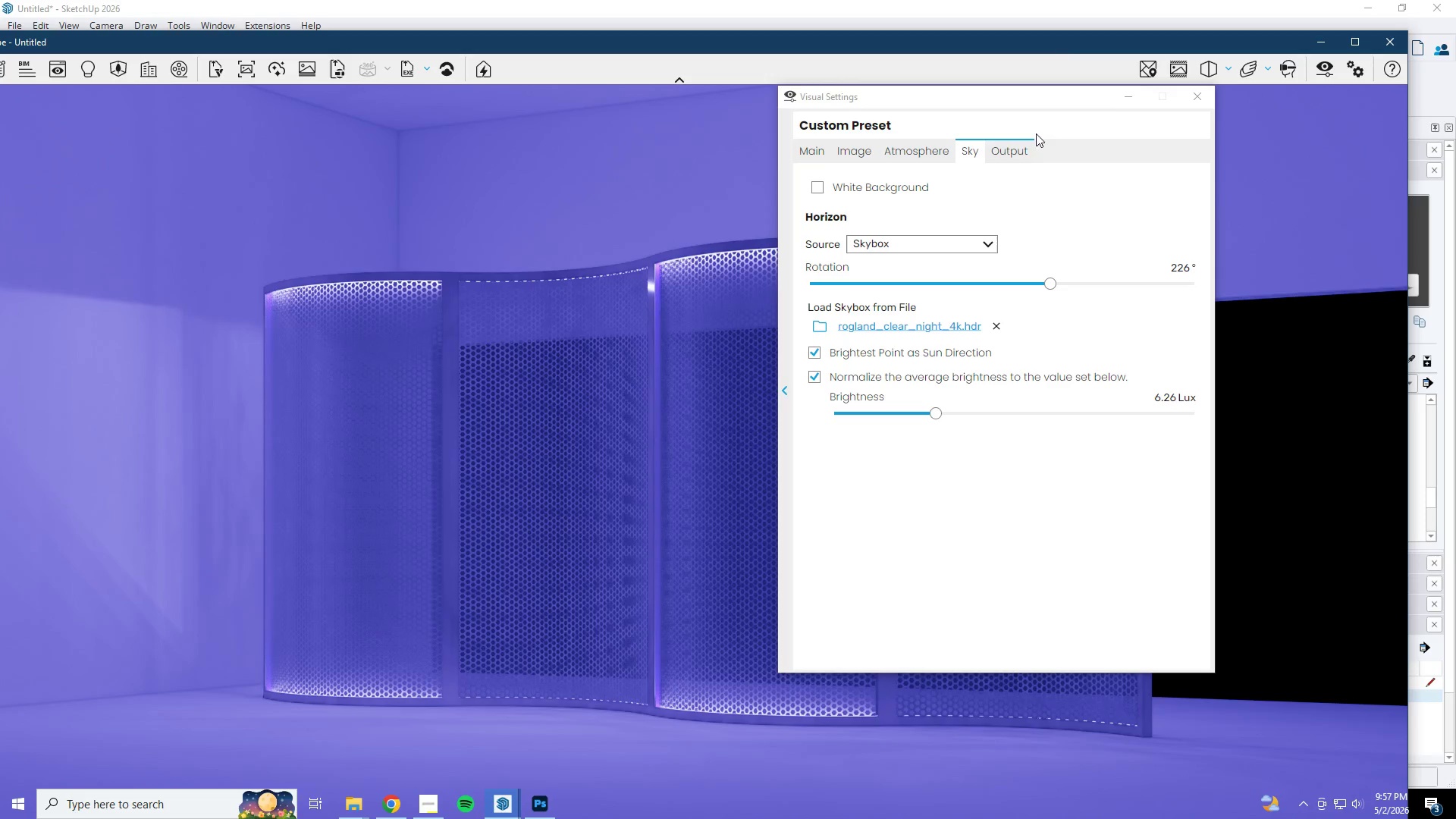 
left_click([1316, 33])
 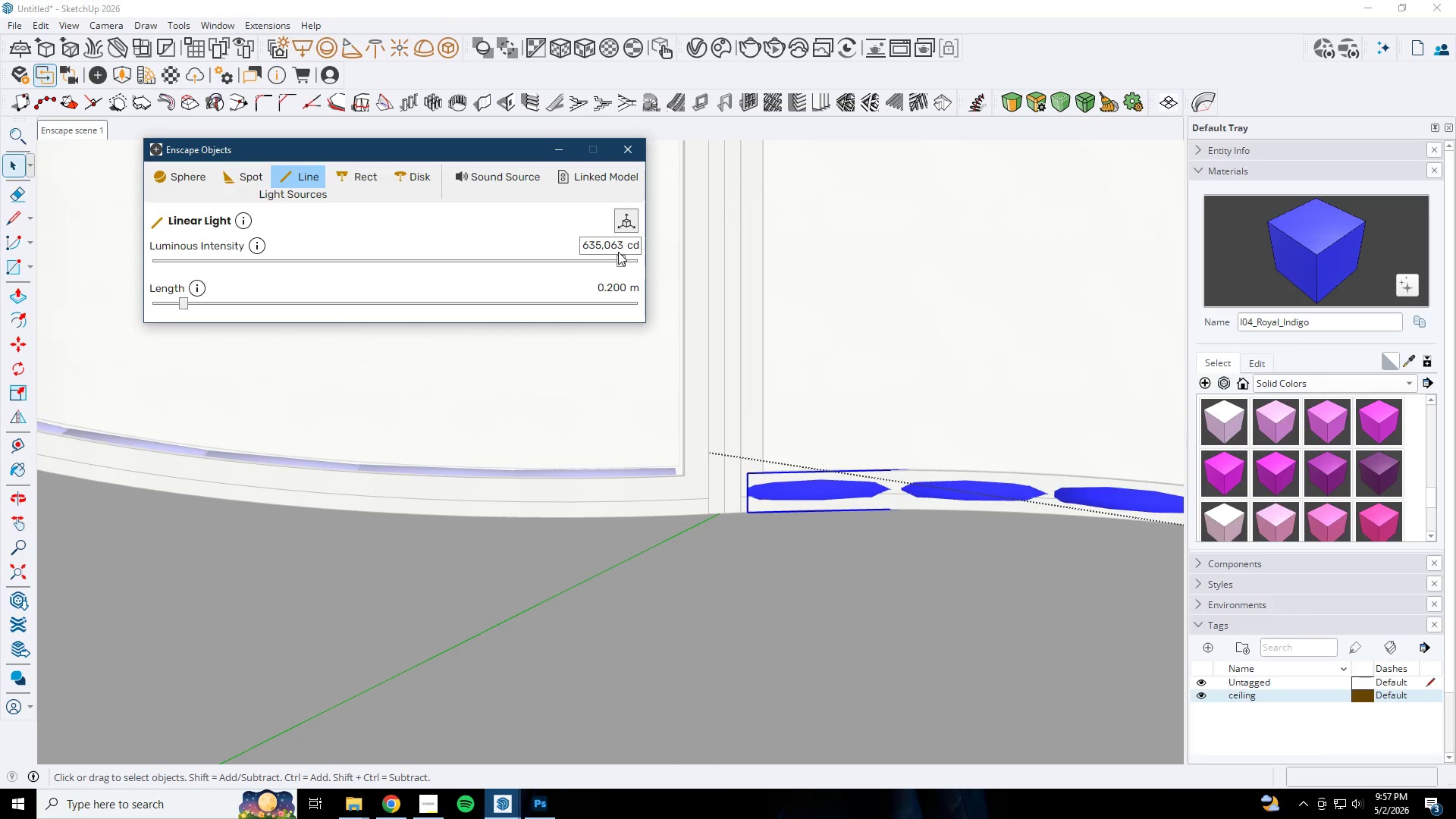 
left_click_drag(start_coordinate=[621, 259], to_coordinate=[391, 271])
 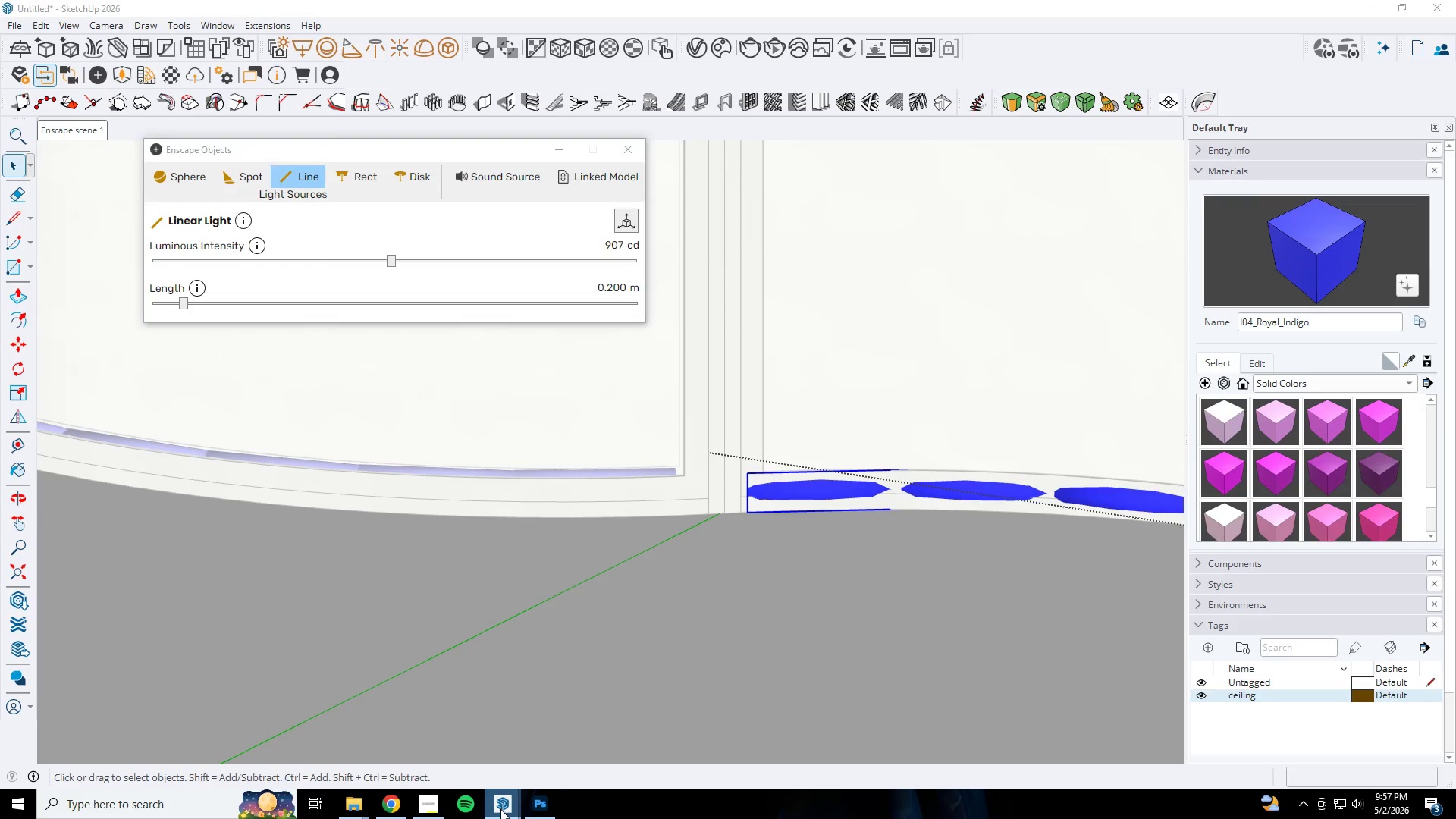 
double_click([518, 760])
 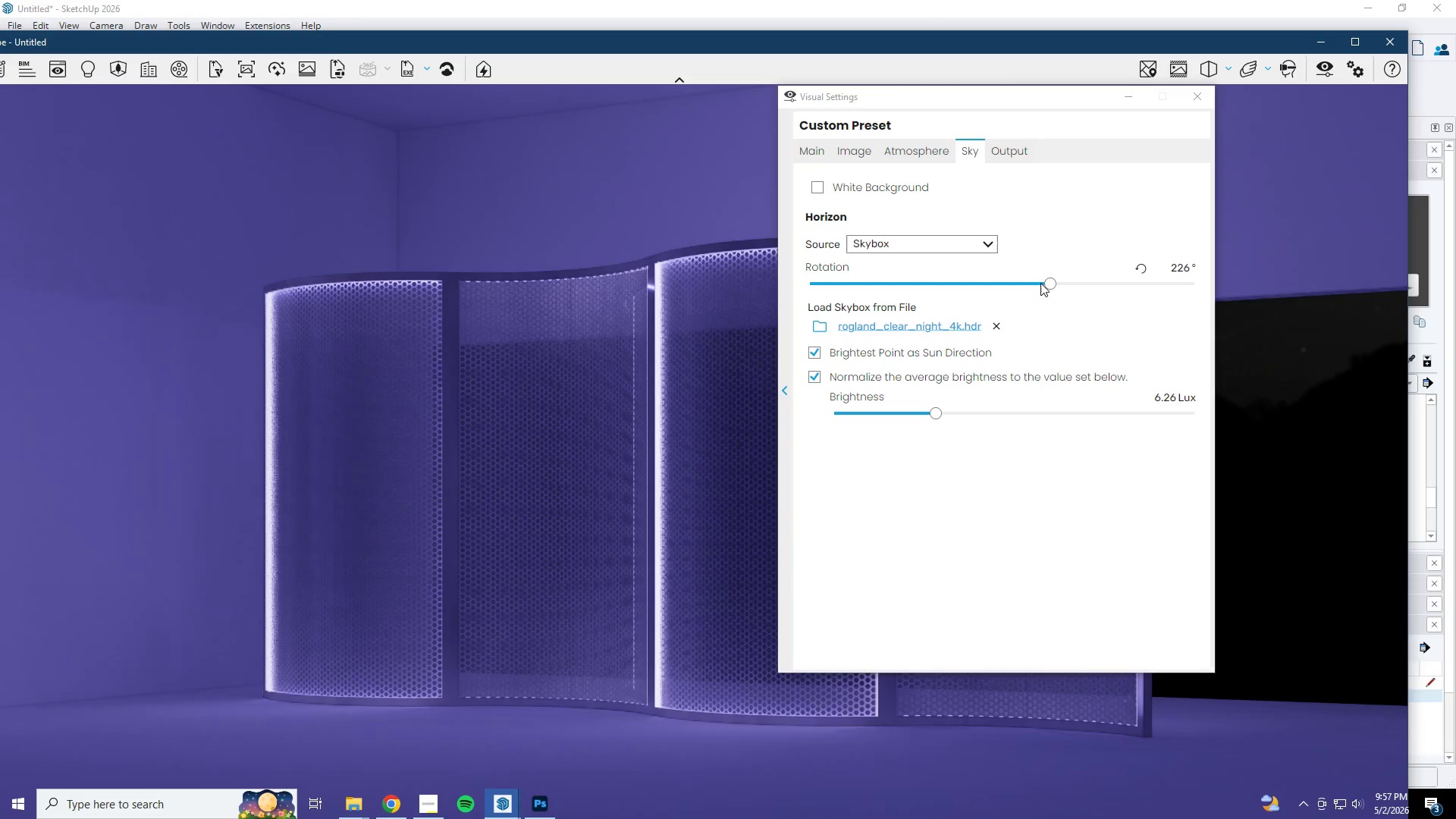 
left_click([1123, 91])
 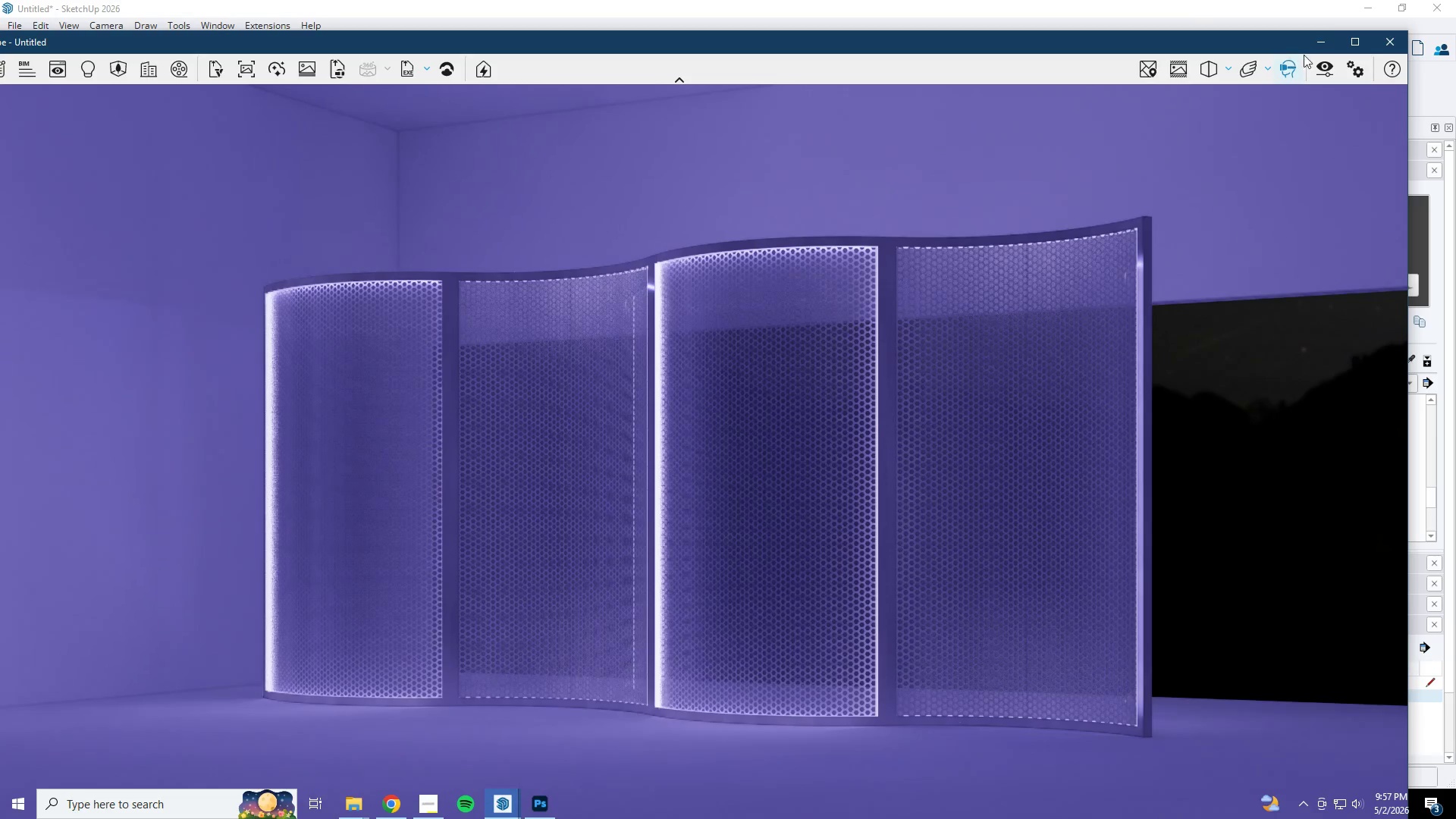 
left_click([1326, 39])
 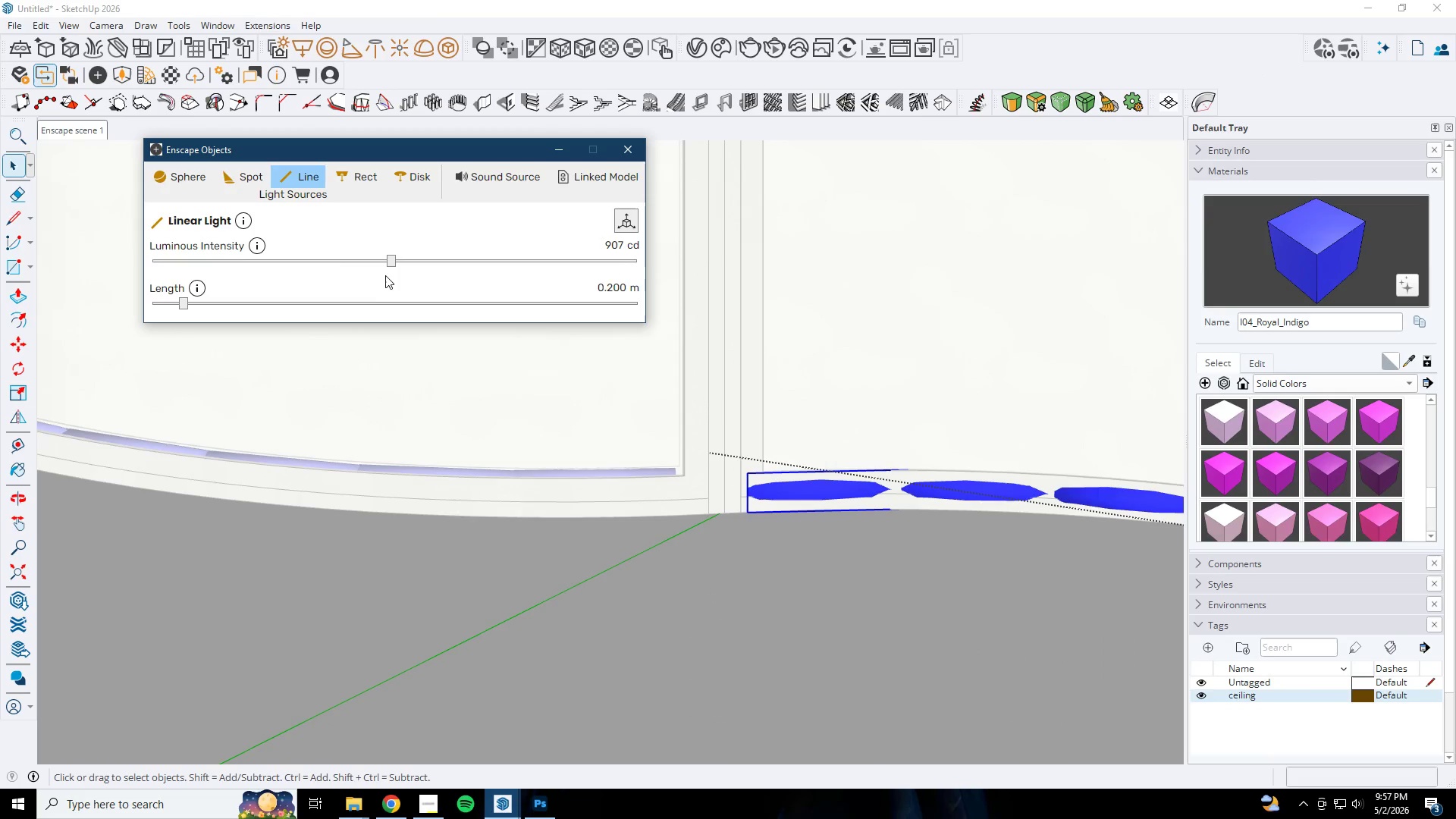 
left_click_drag(start_coordinate=[391, 267], to_coordinate=[408, 267])
 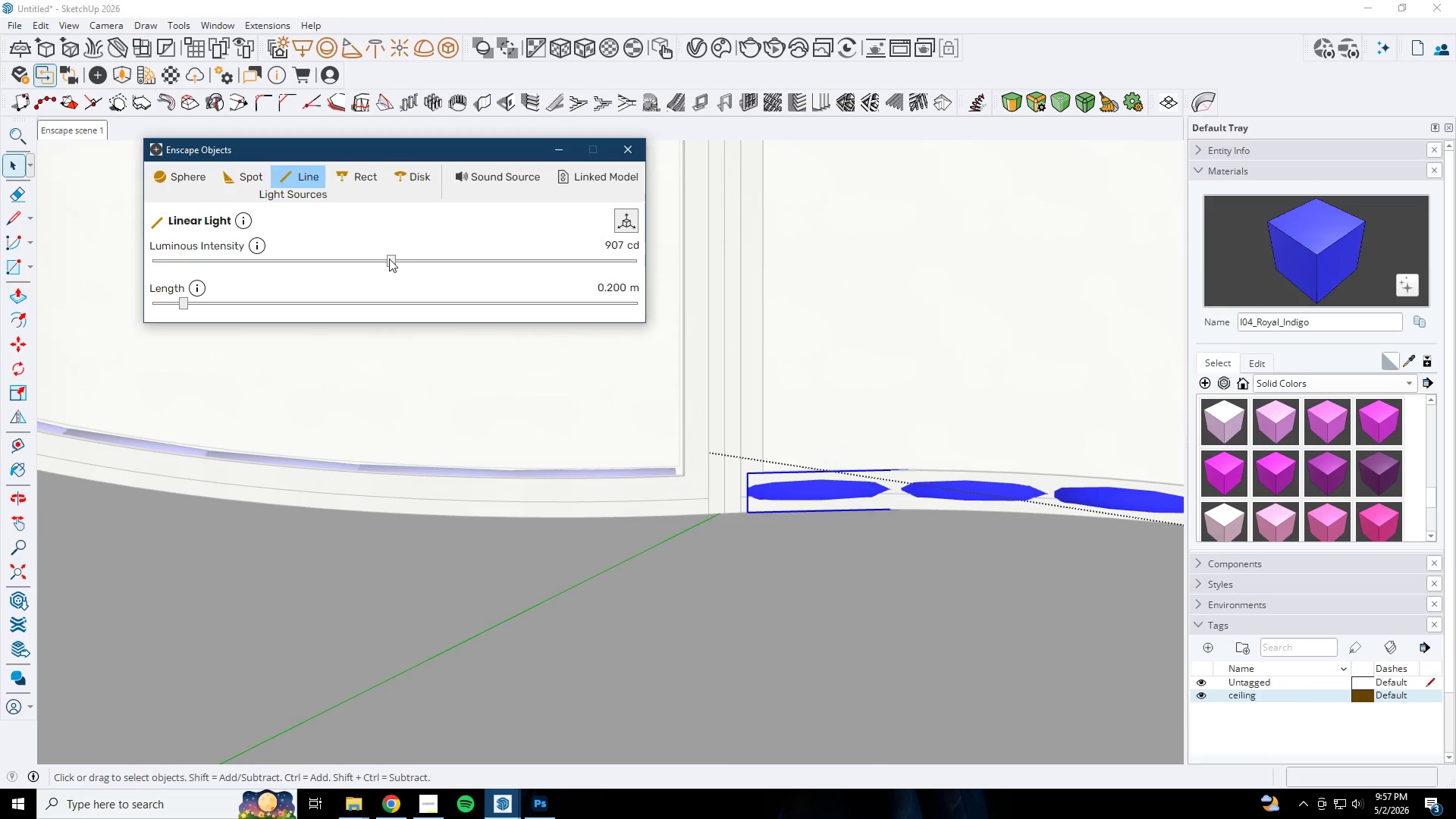 
left_click_drag(start_coordinate=[391, 259], to_coordinate=[411, 260])
 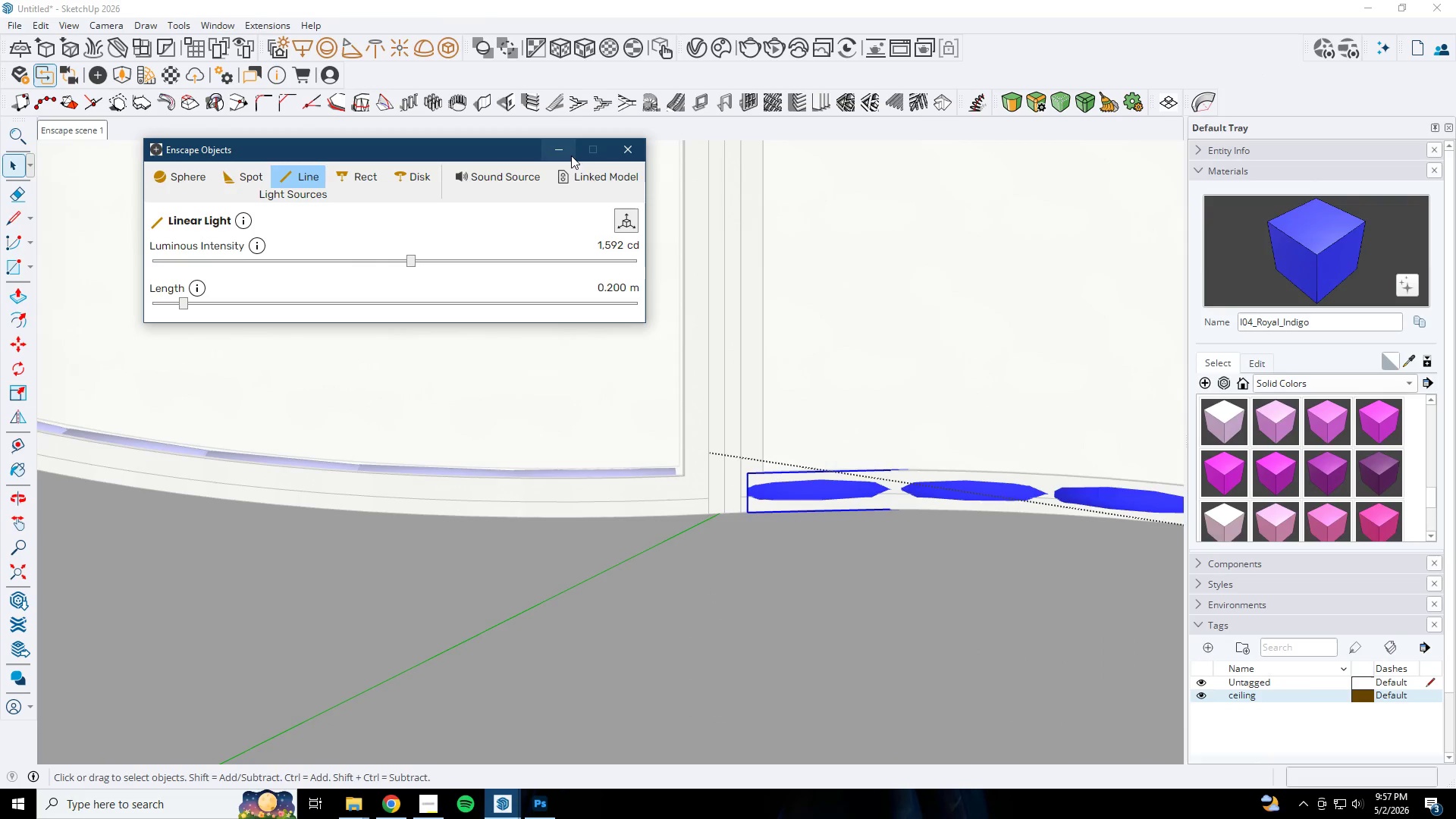 
left_click([570, 152])
 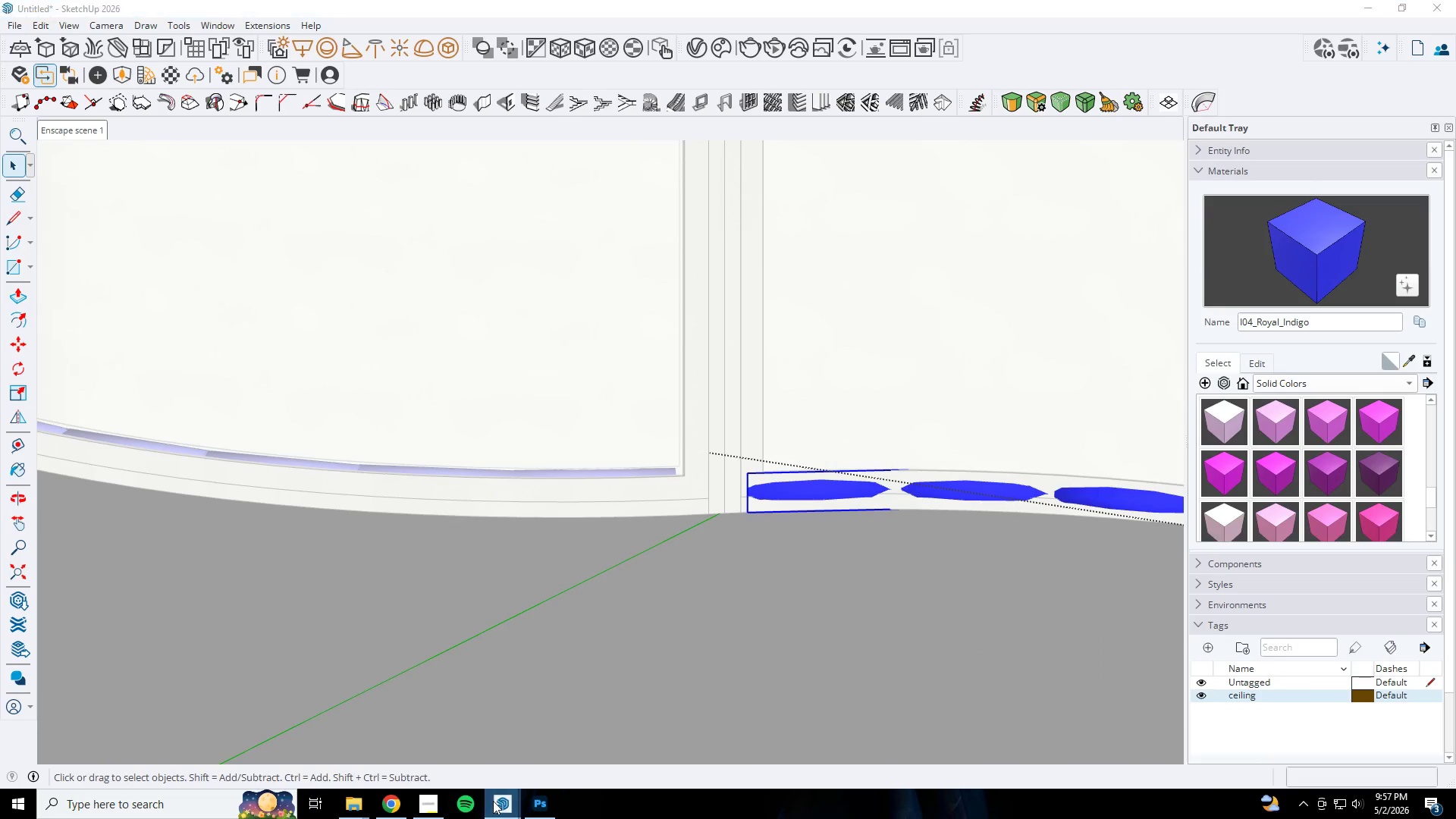 
double_click([529, 753])
 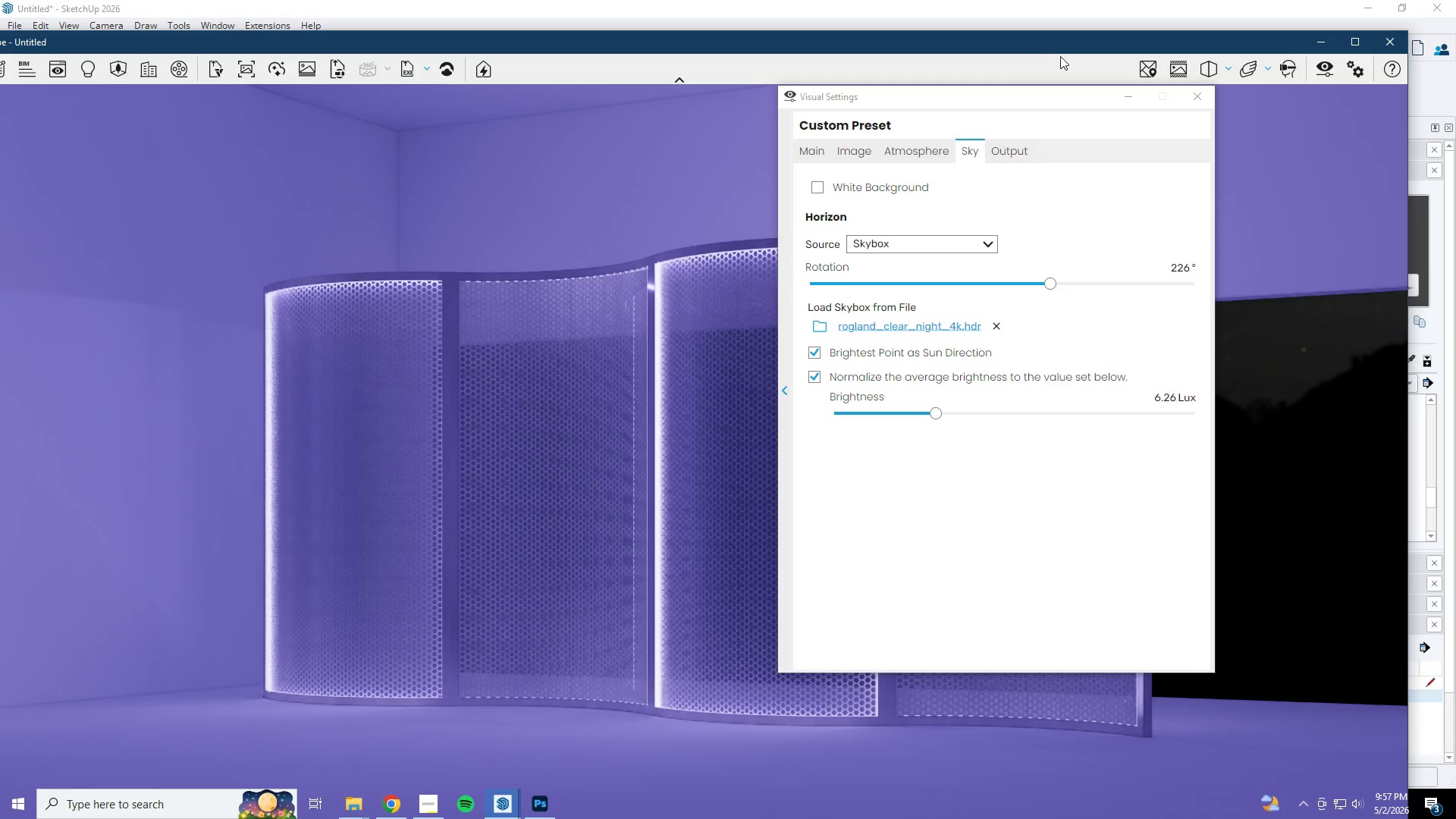 
left_click([1128, 97])
 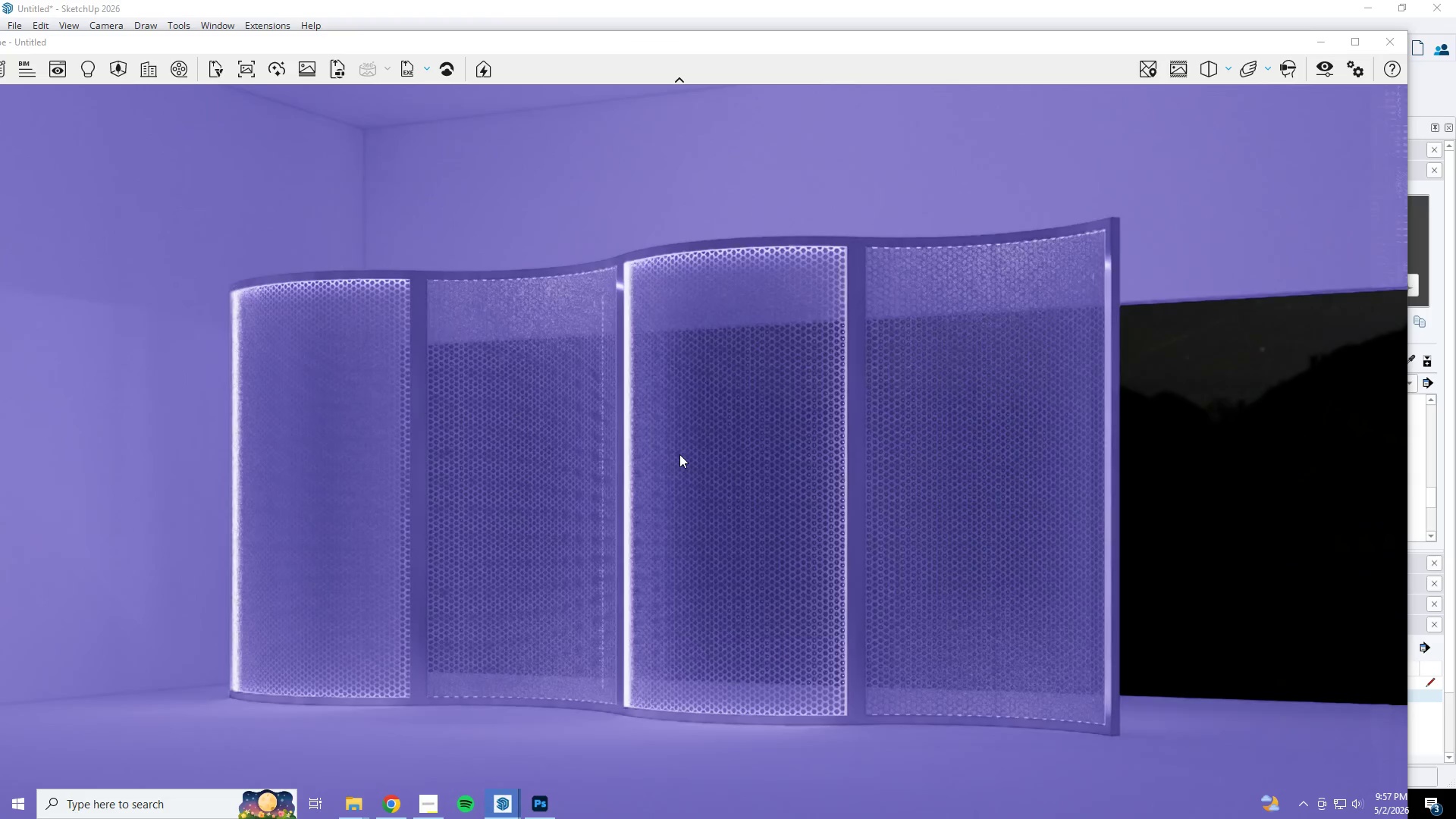 
hold_key(key=A, duration=0.84)
 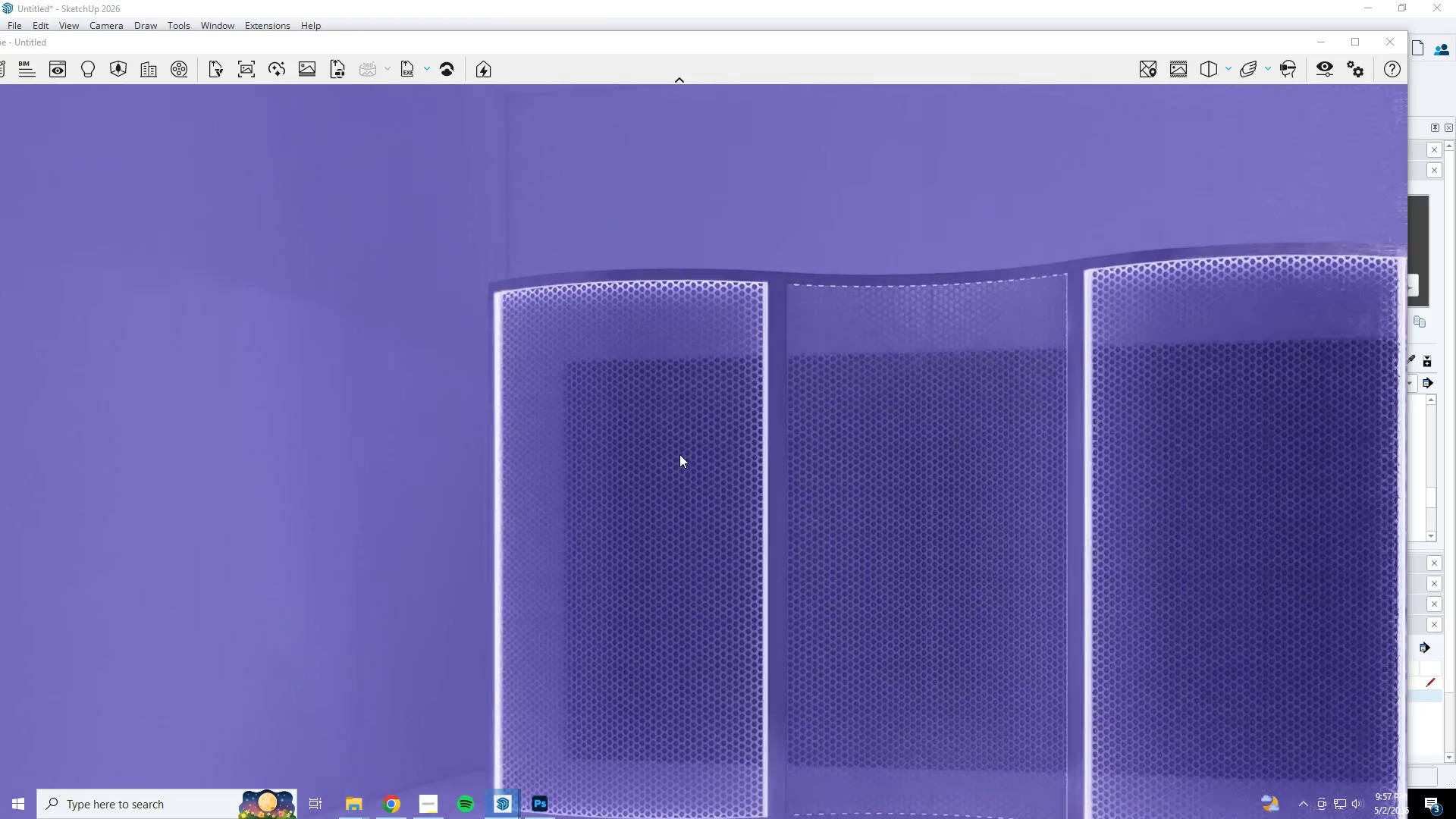 
hold_key(key=W, duration=0.44)
 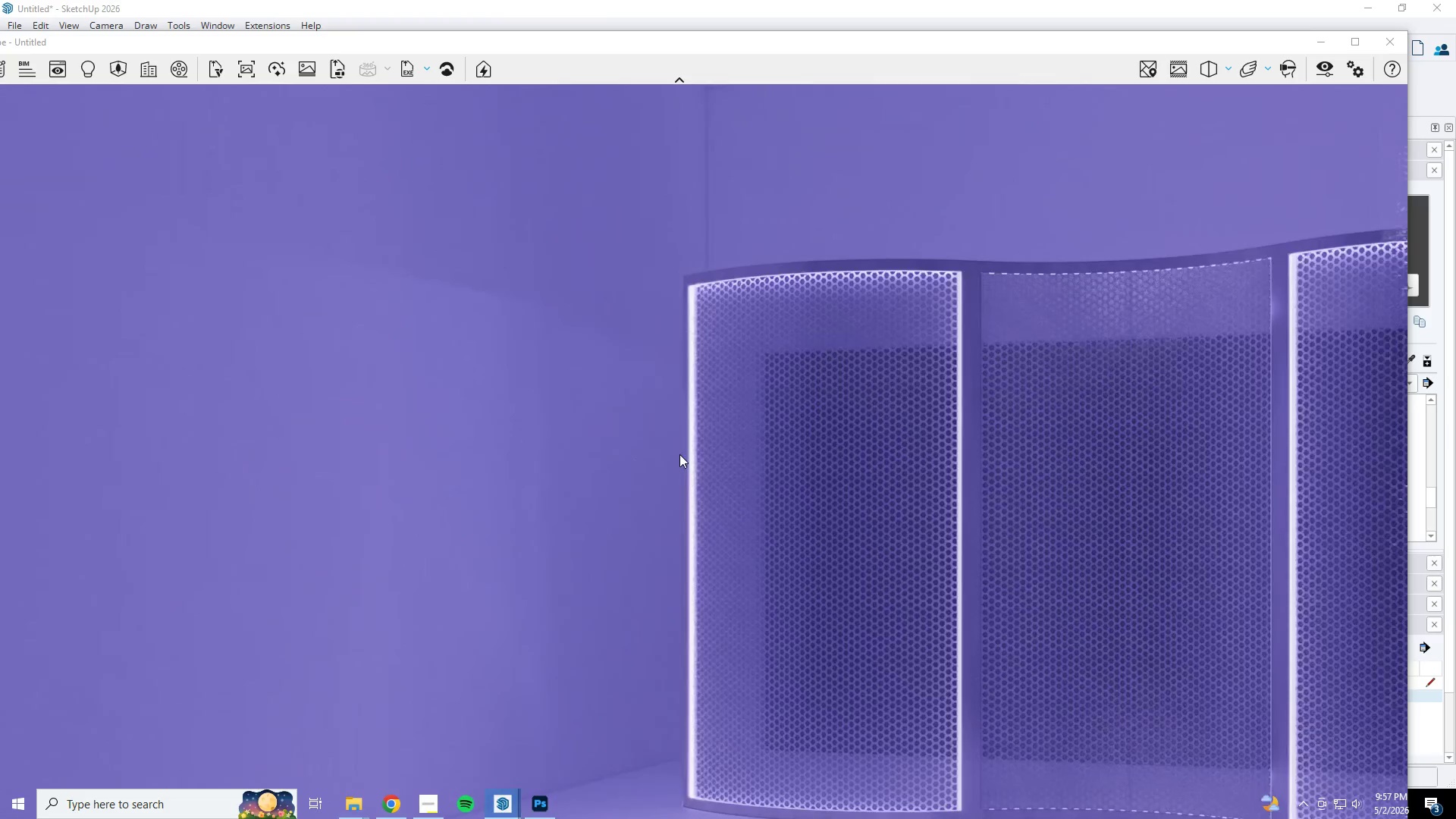 
type(dqaw)
 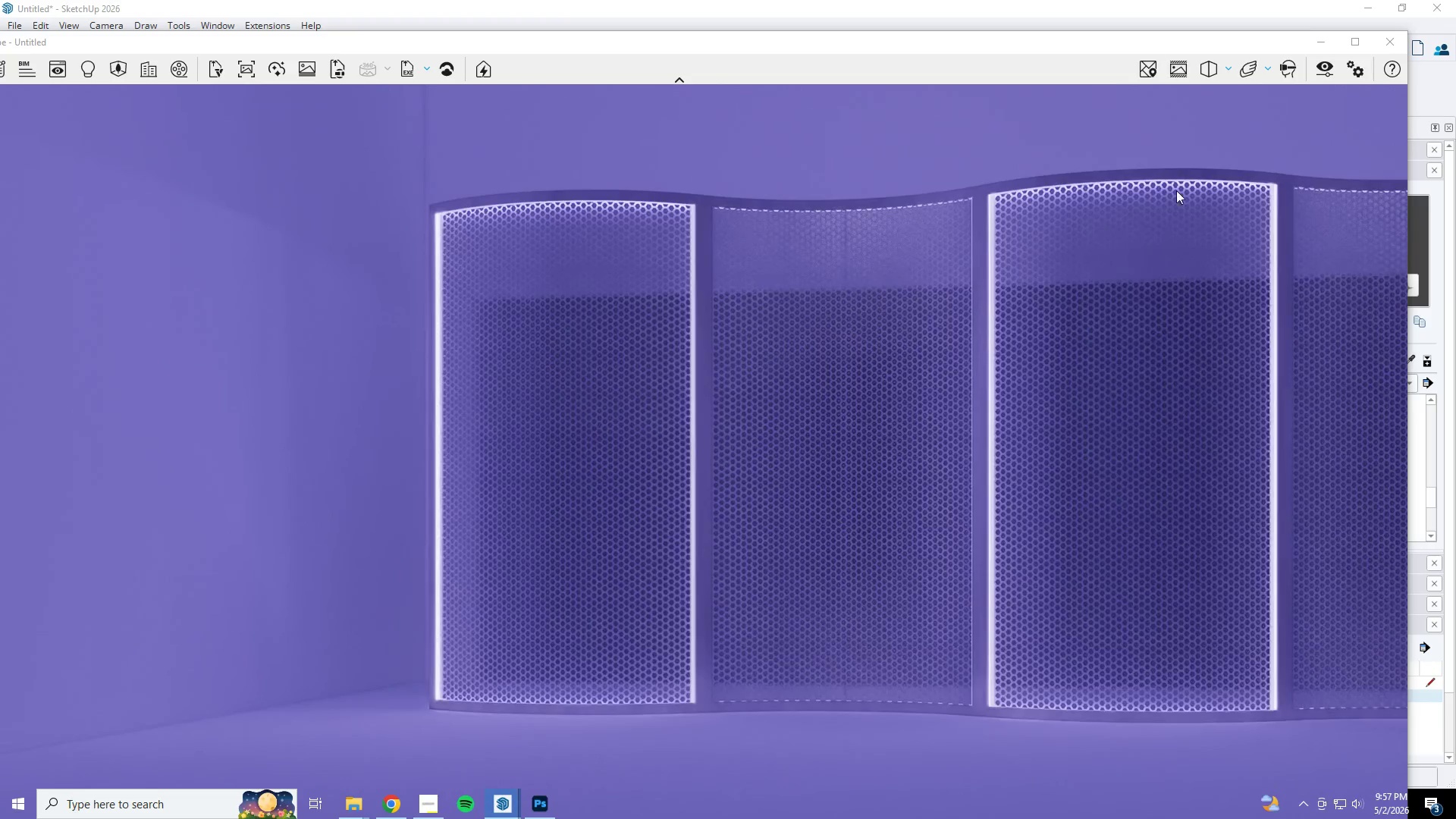 
hold_key(key=S, duration=0.61)
 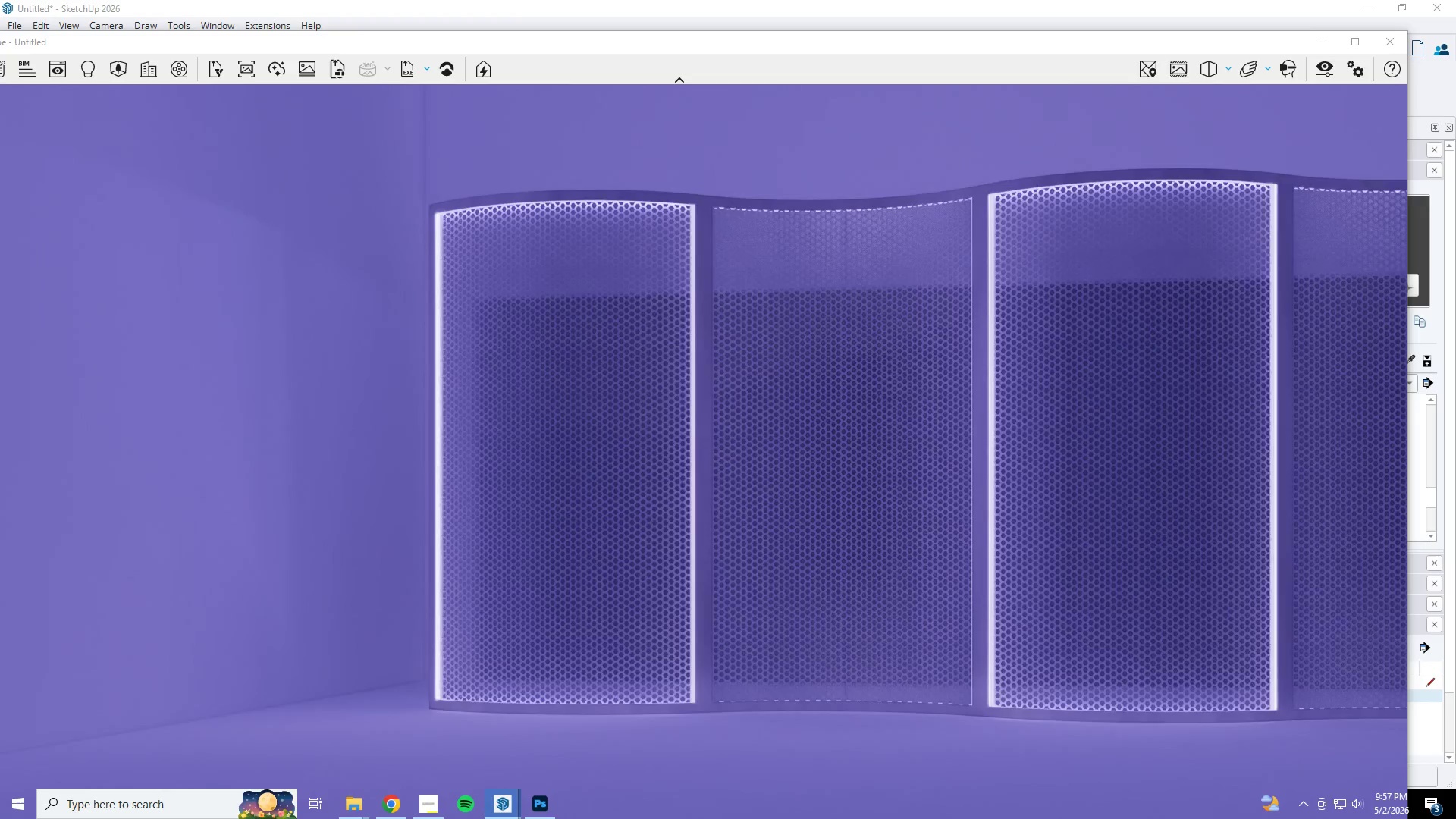 
hold_key(key=D, duration=1.11)
 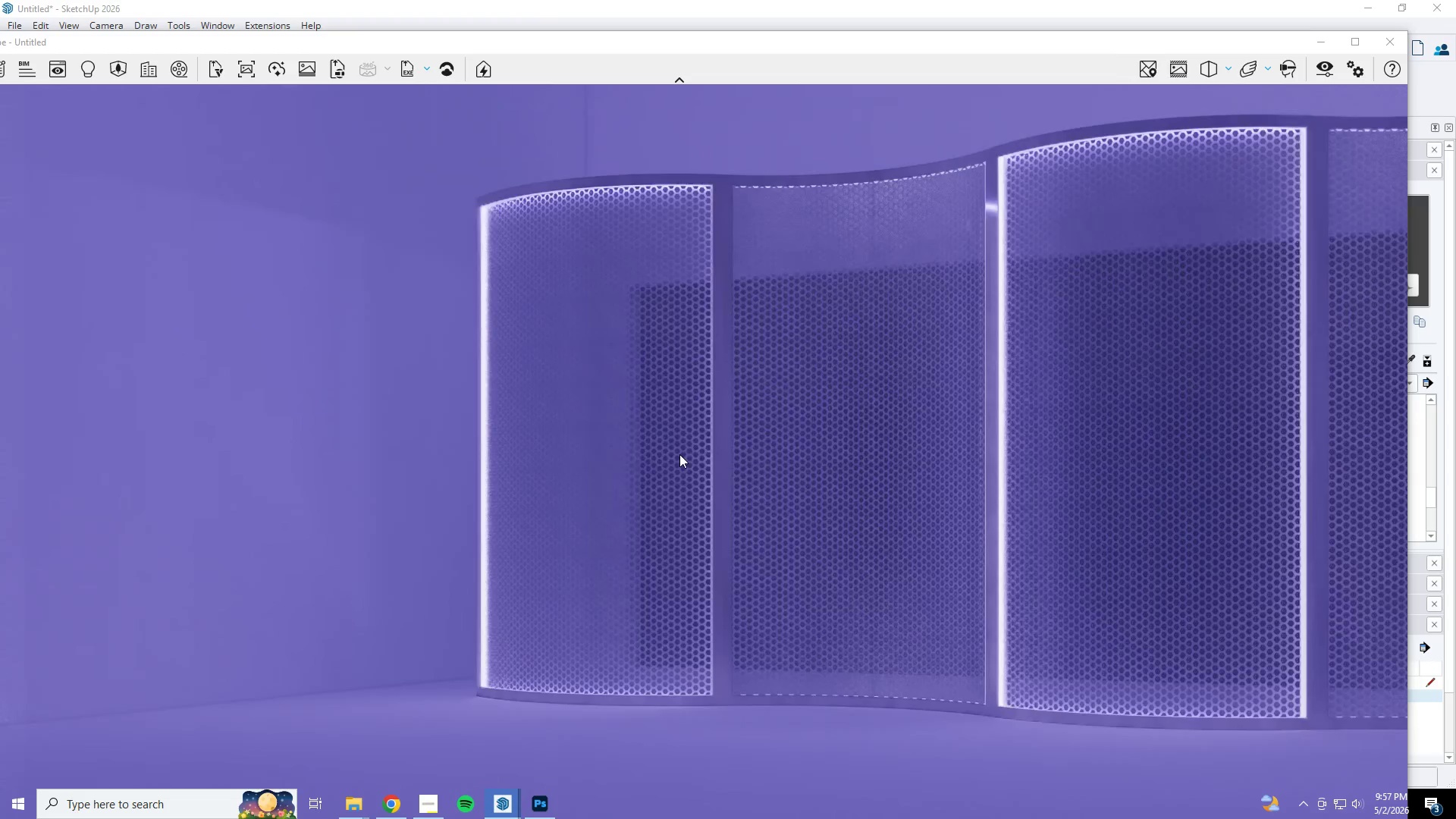 
hold_key(key=D, duration=0.44)
 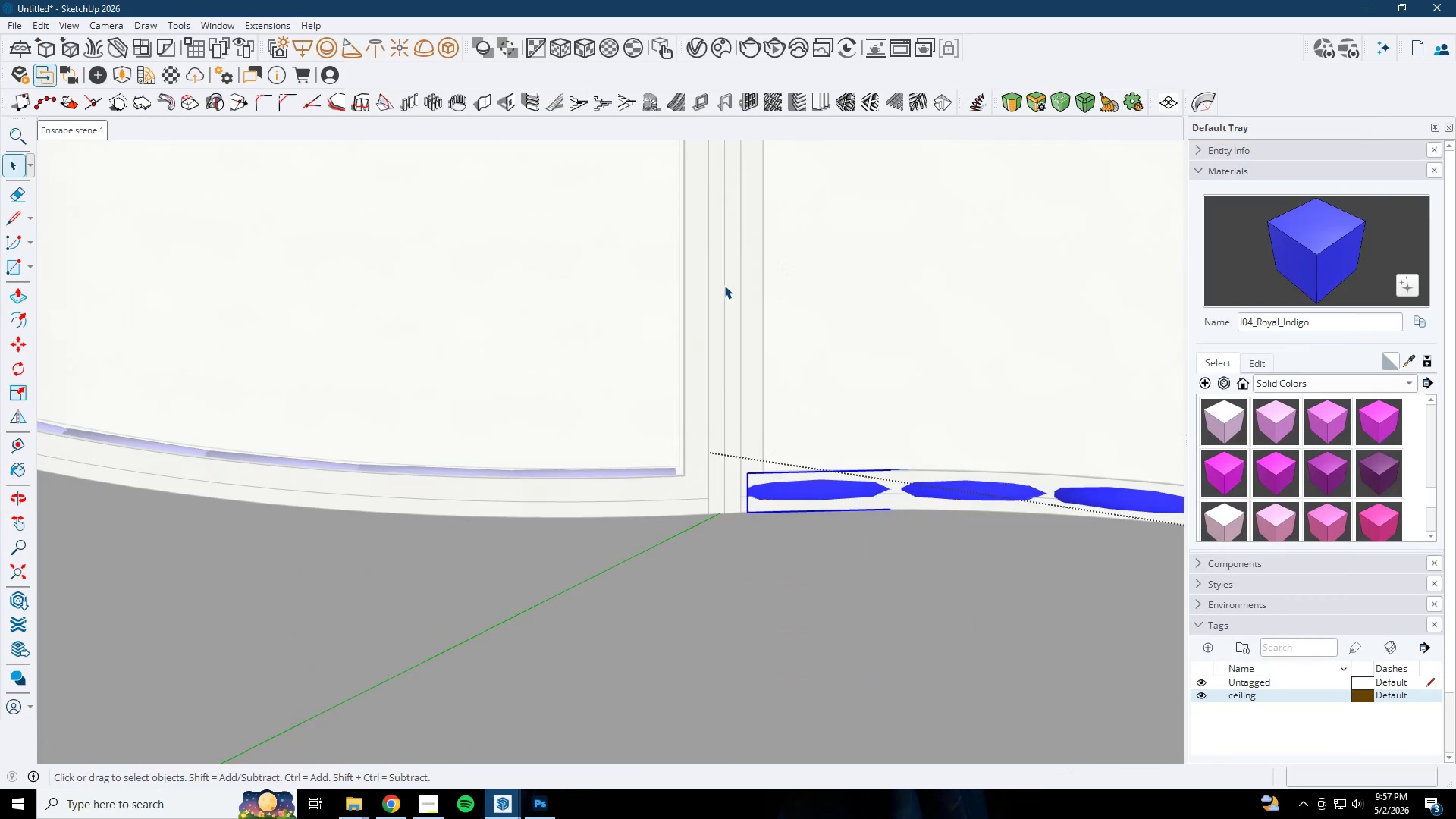 
key(Space)
 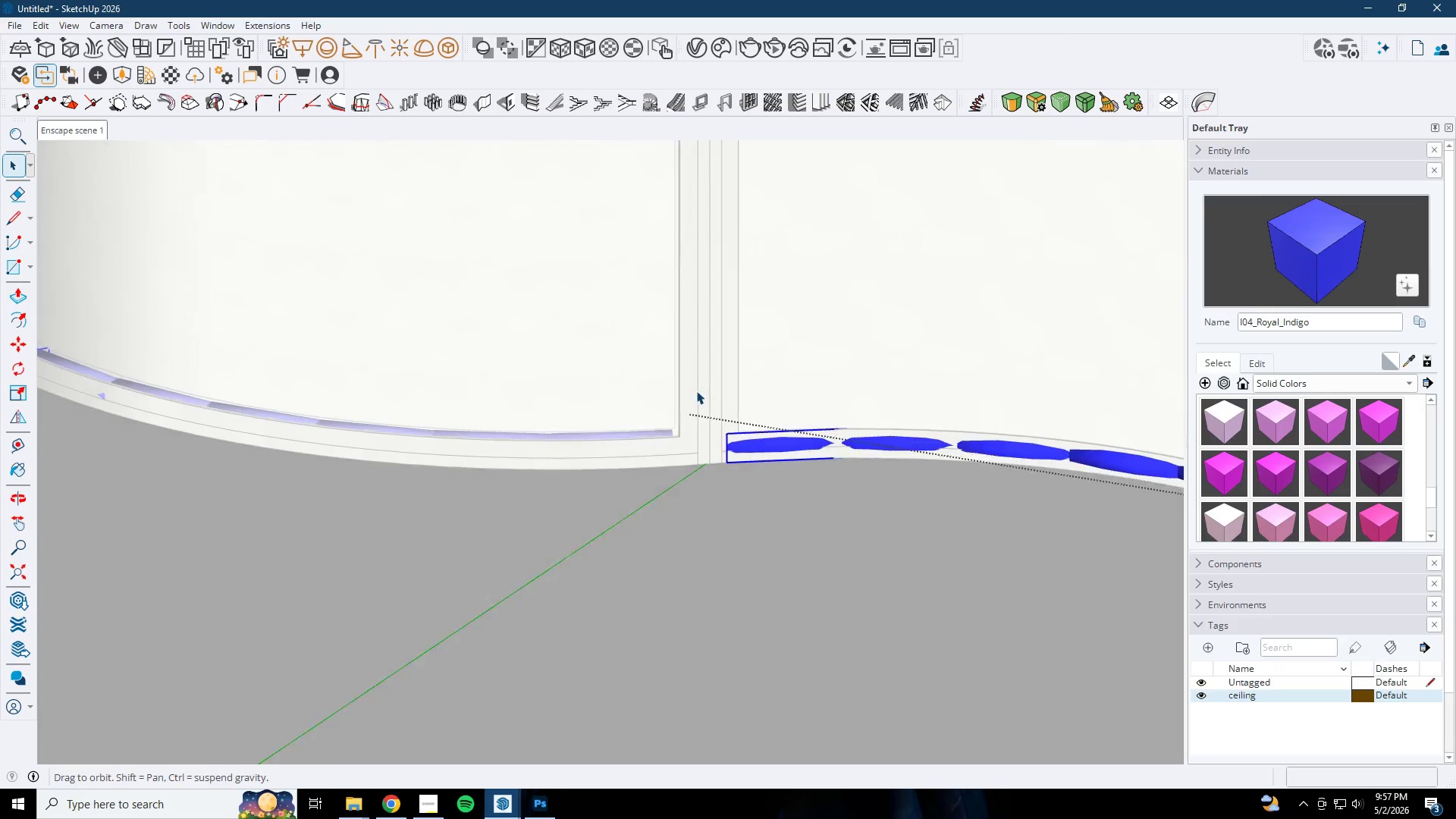 
key(Escape)
 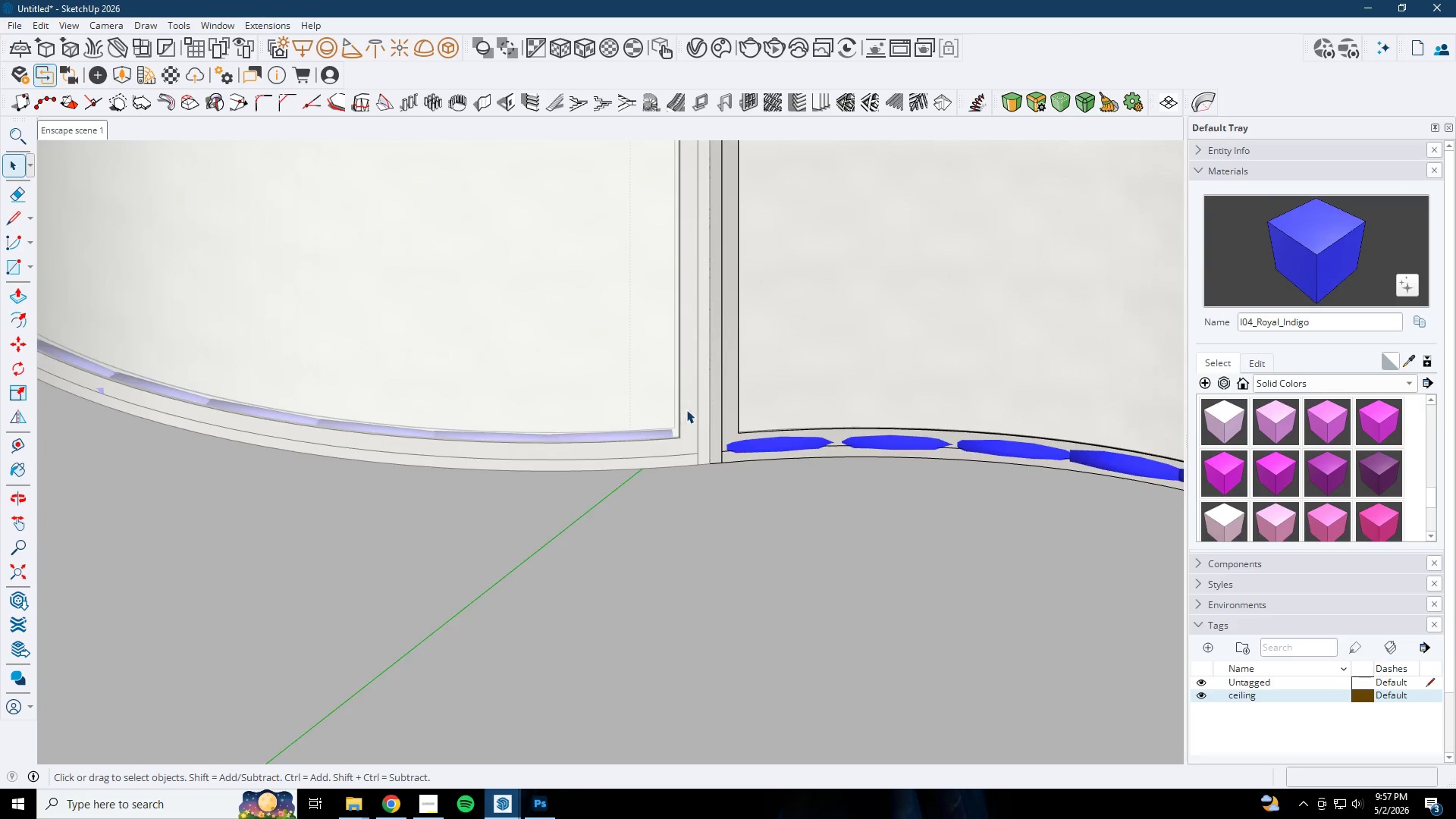 
key(Escape)
 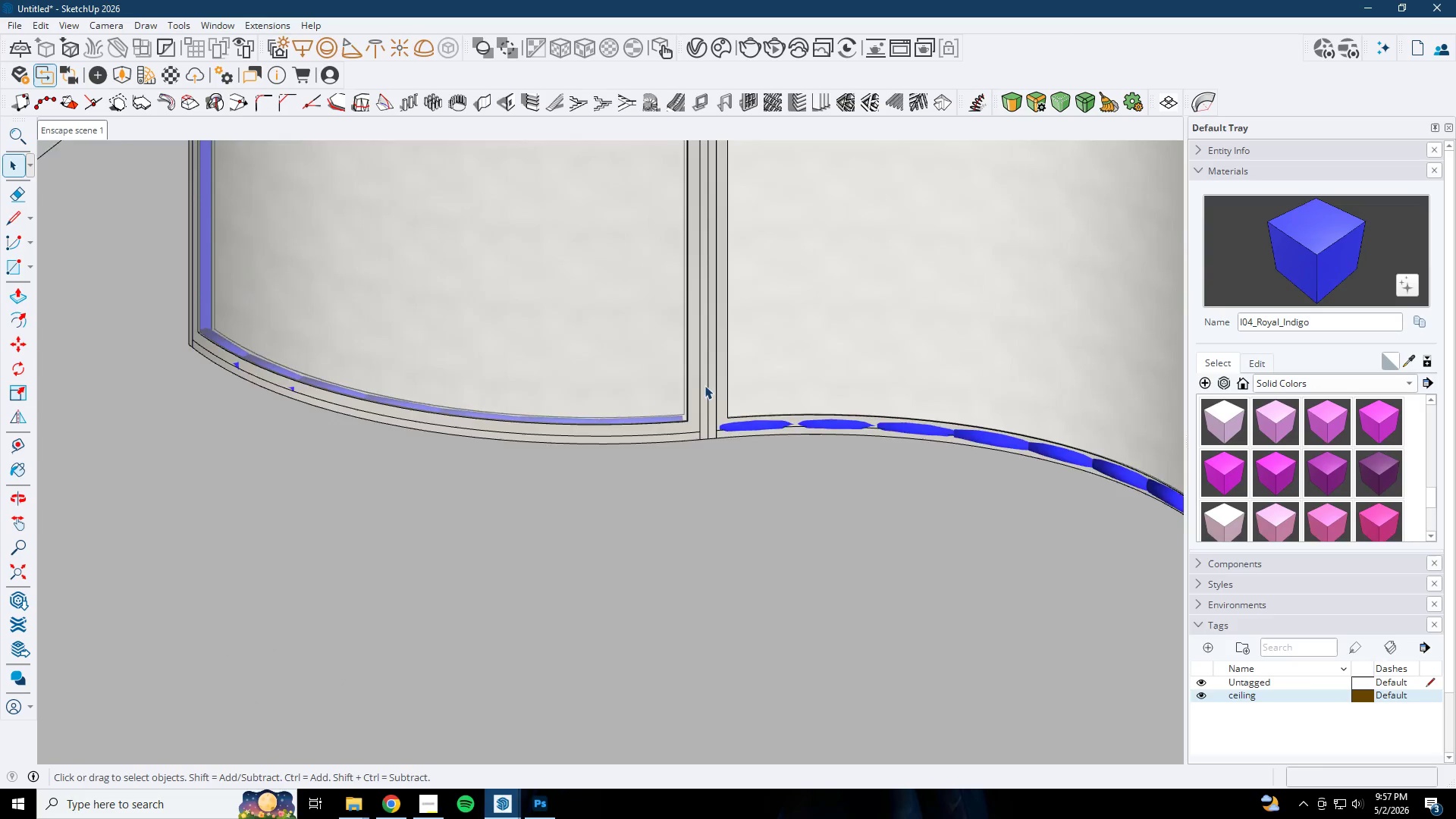 
key(Escape)
 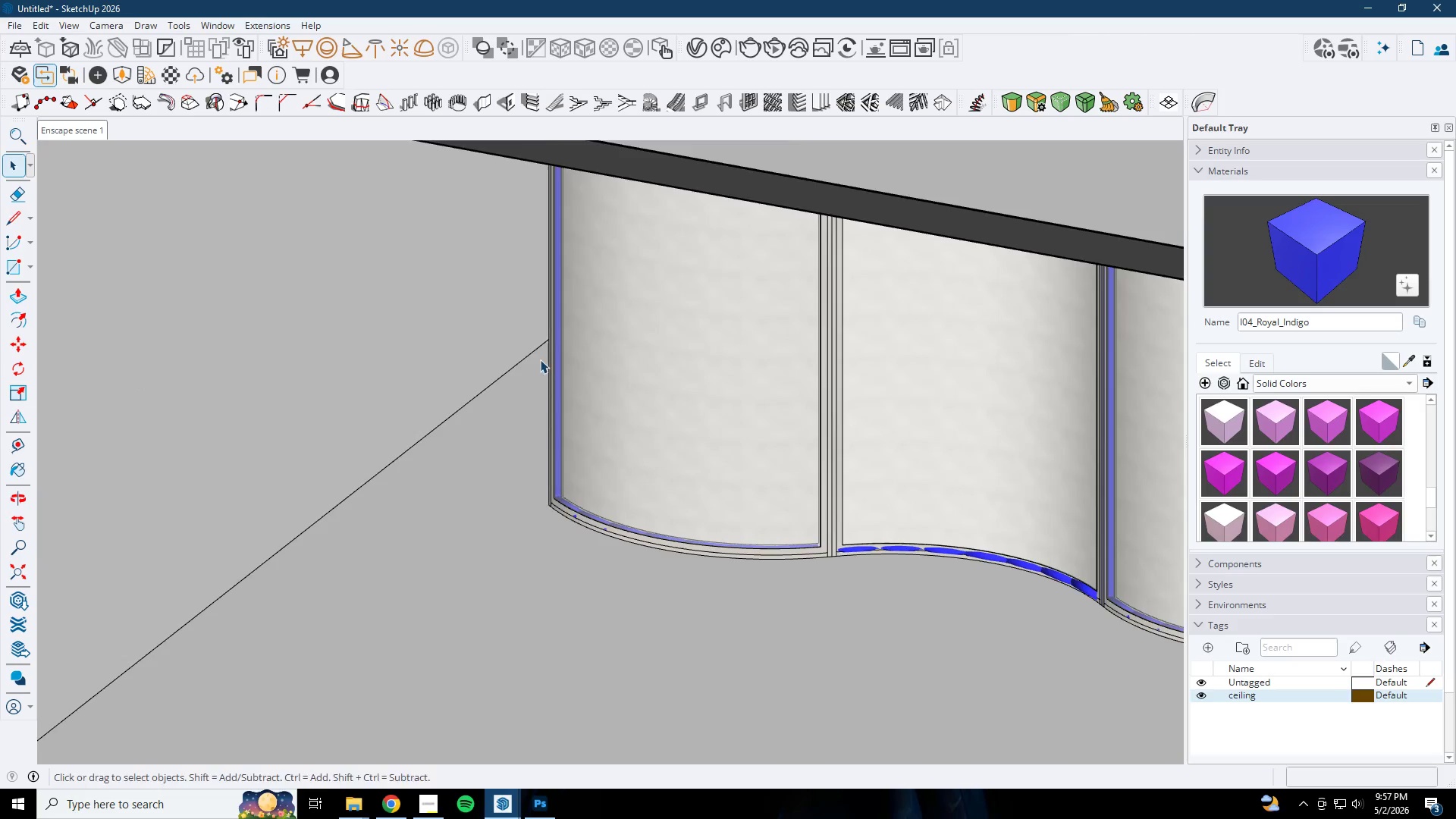 
scroll: coordinate [574, 382], scroll_direction: down, amount: 29.0
 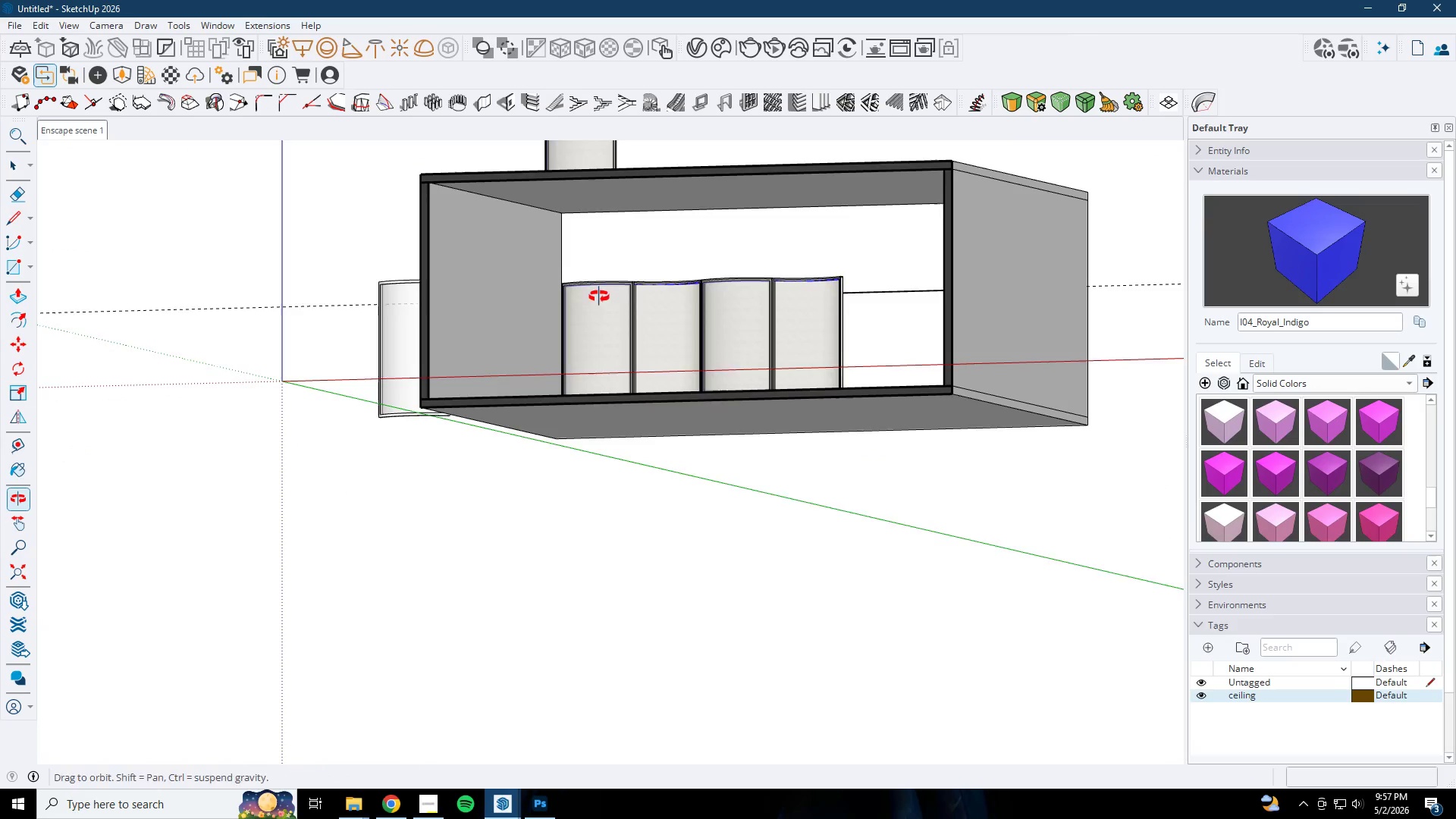 
left_click([551, 289])
 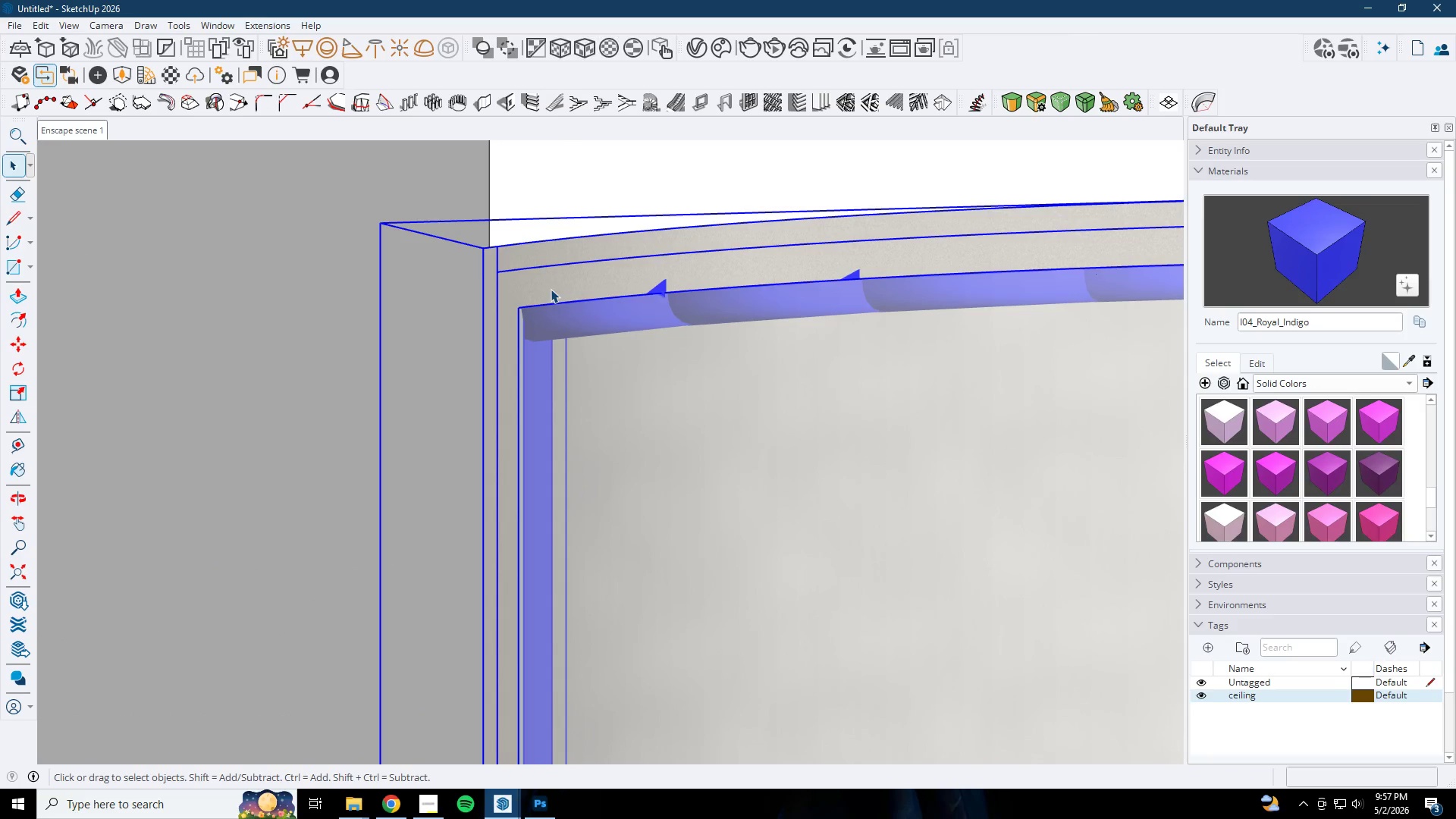 
scroll: coordinate [551, 289], scroll_direction: up, amount: 30.0
 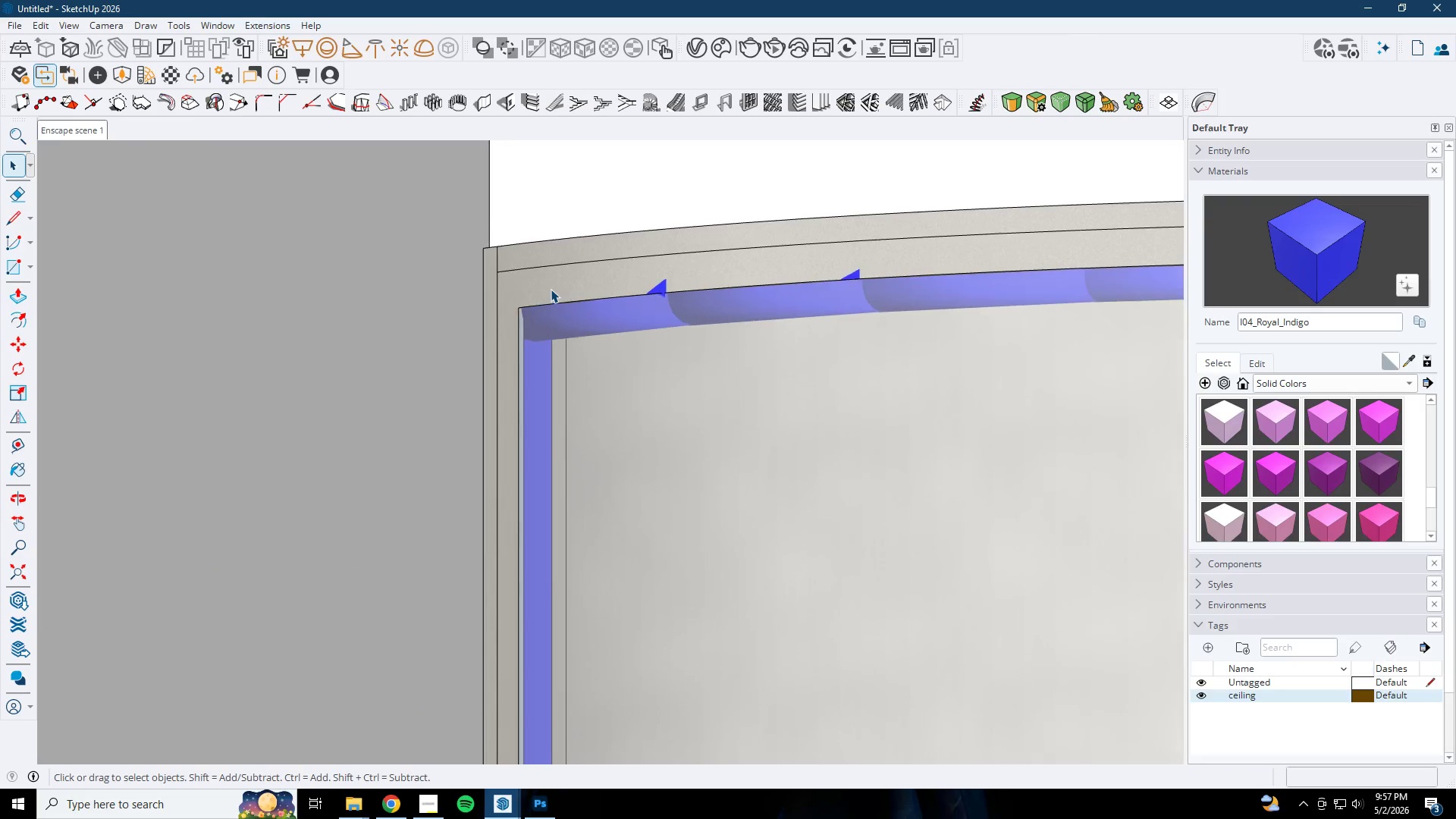 
double_click([554, 284])
 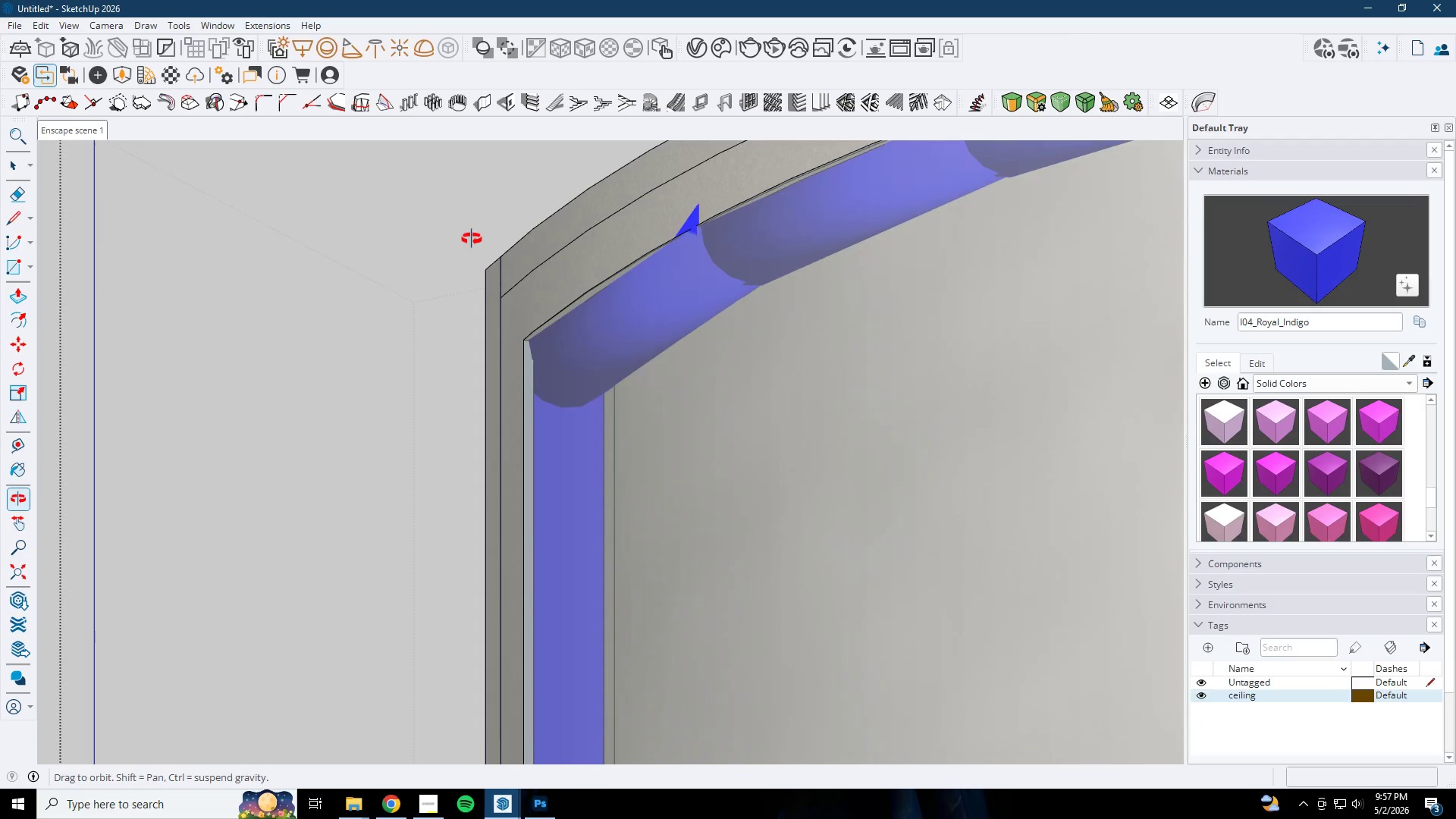 
scroll: coordinate [550, 320], scroll_direction: up, amount: 5.0
 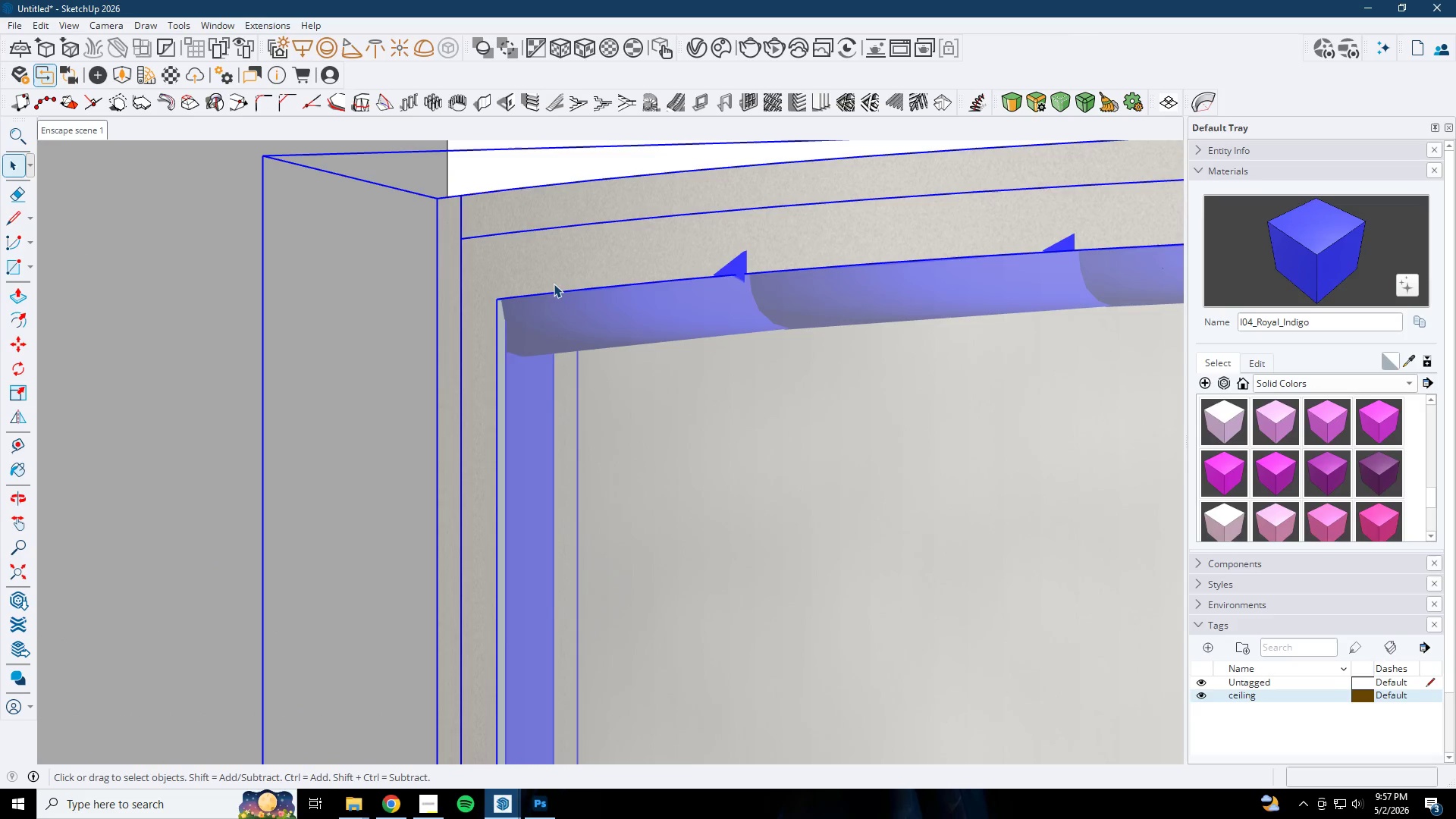 
left_click([560, 361])
 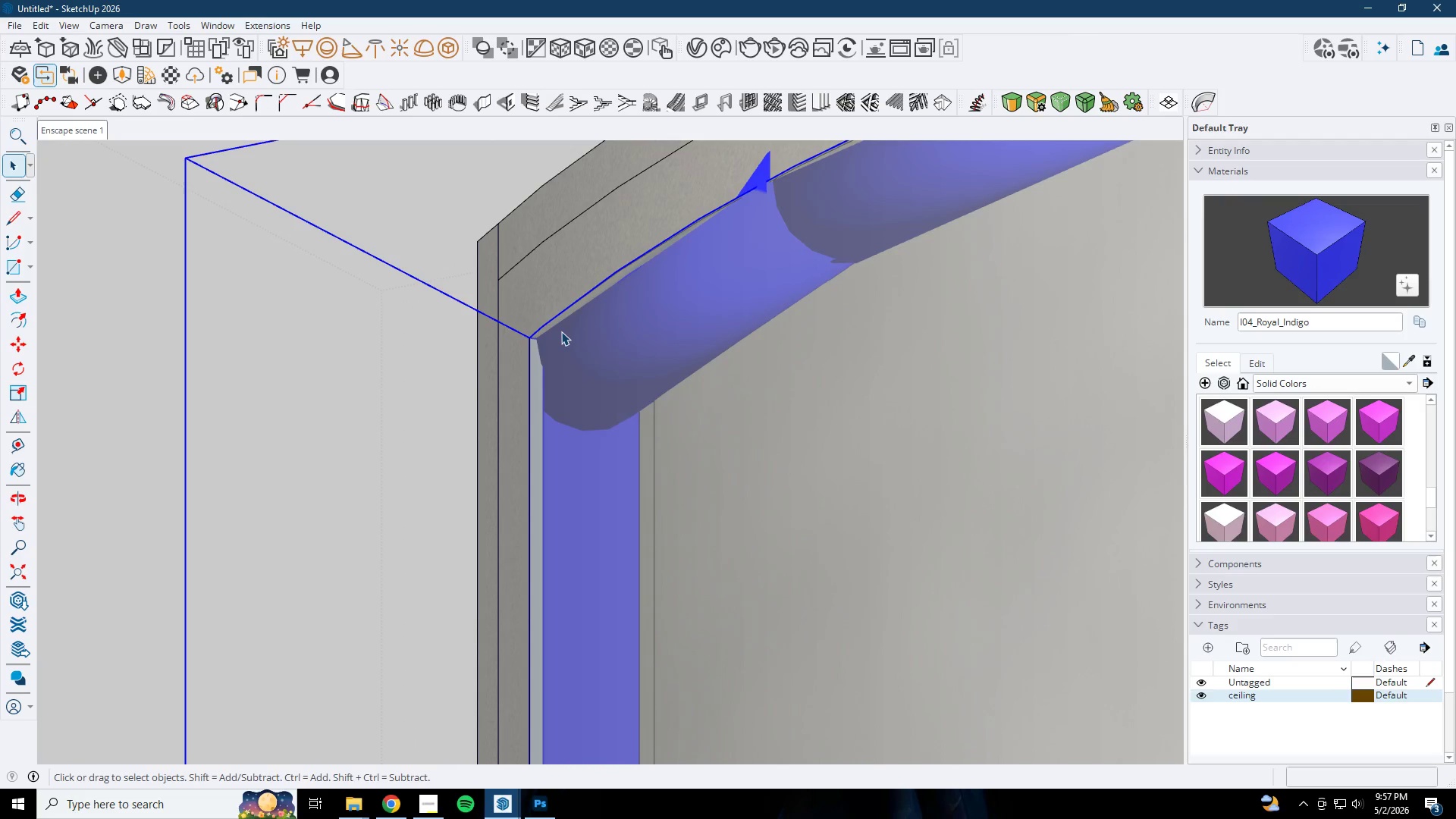 
scroll: coordinate [509, 346], scroll_direction: up, amount: 3.0
 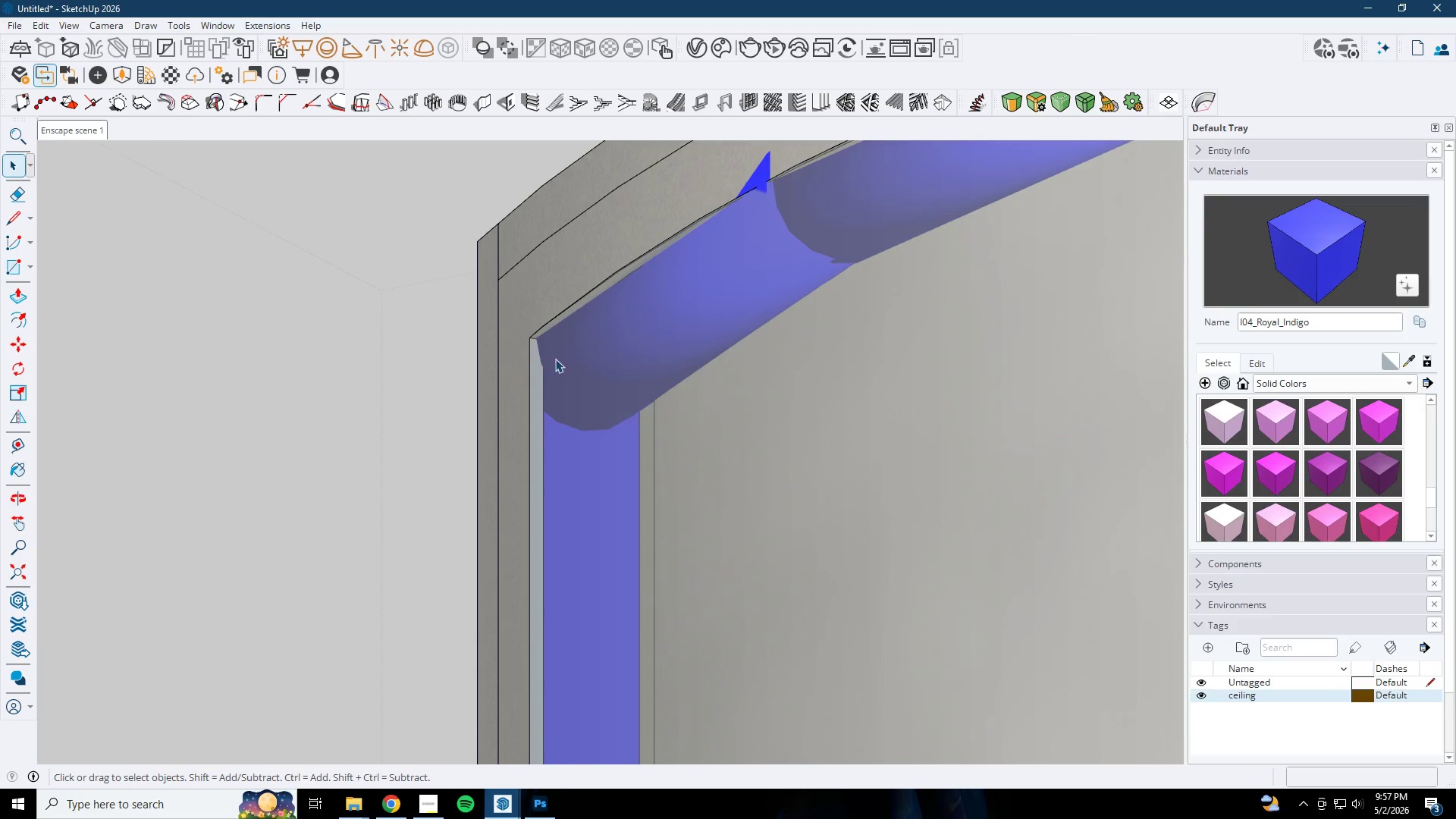 
right_click([561, 331])
 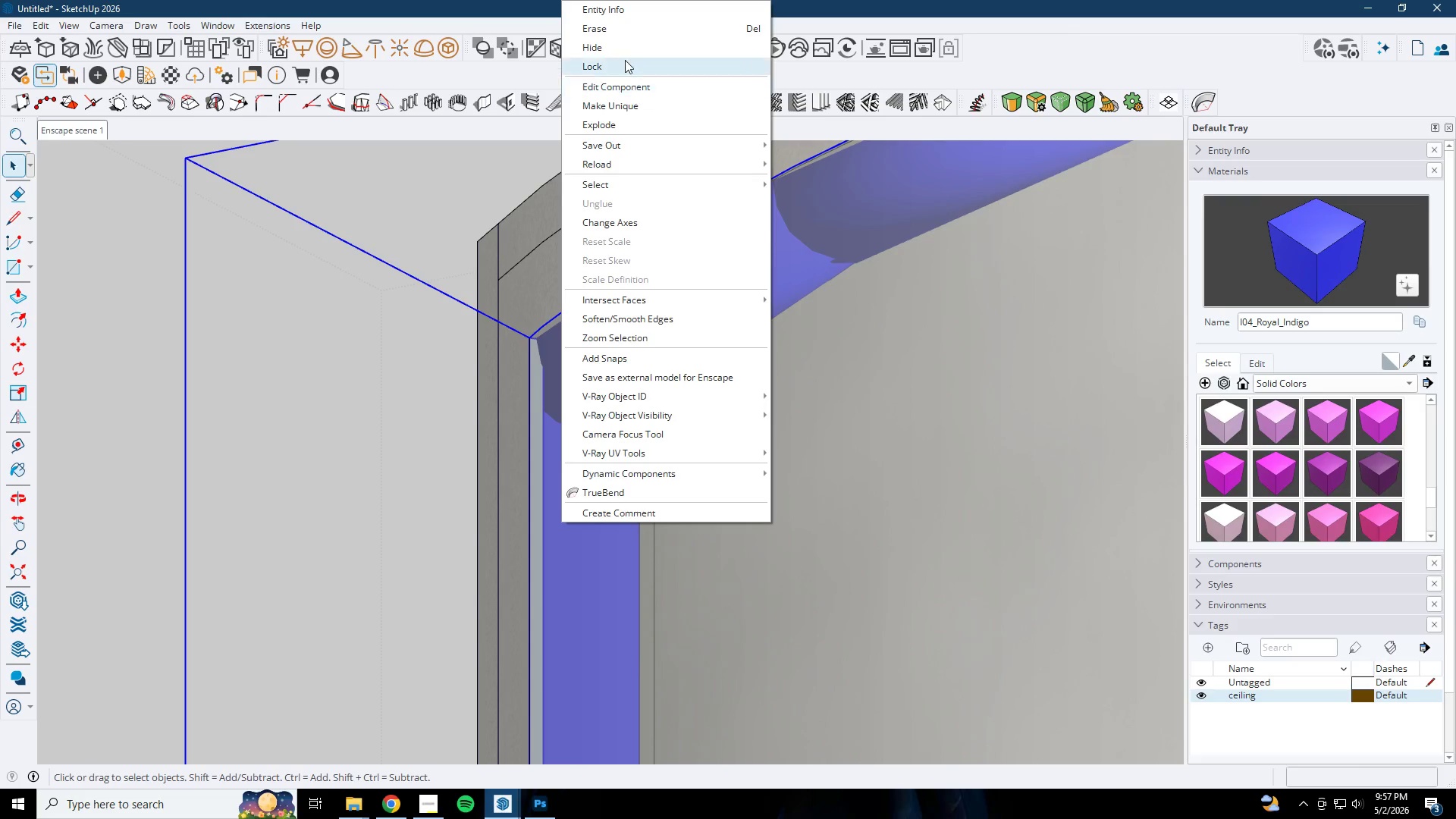 
left_click([621, 49])
 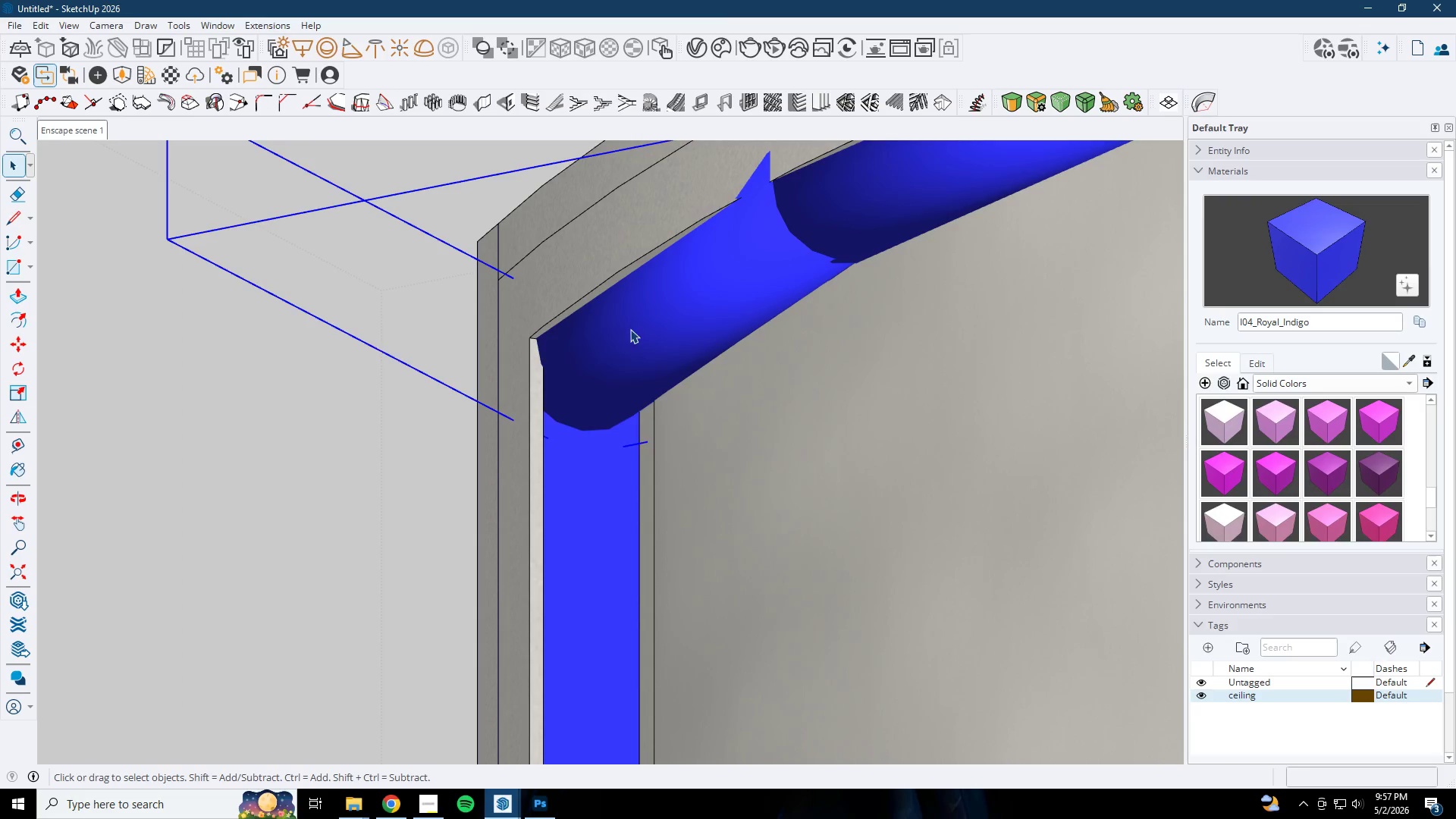 
double_click([582, 507])
 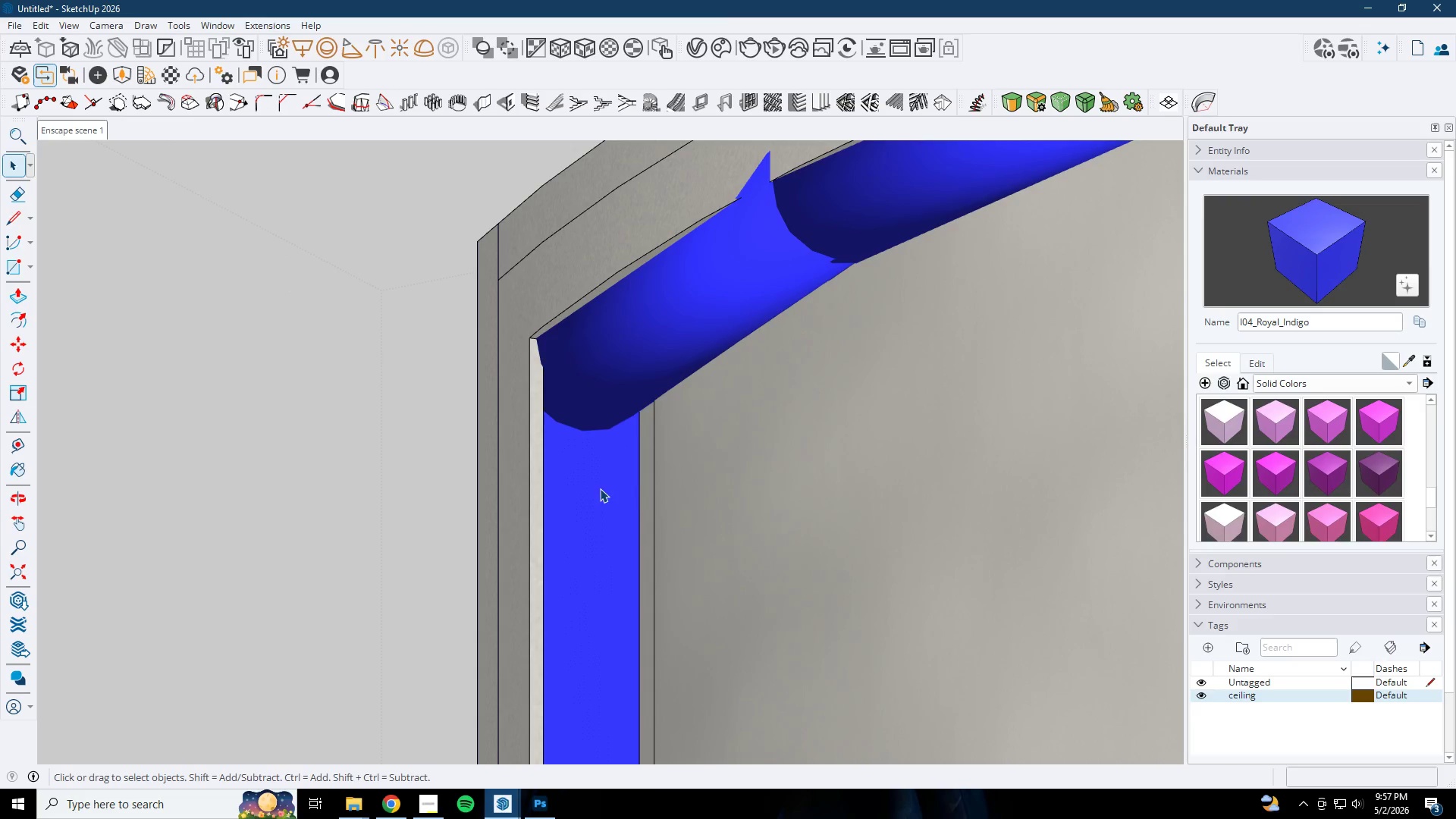 
left_click([633, 494])
 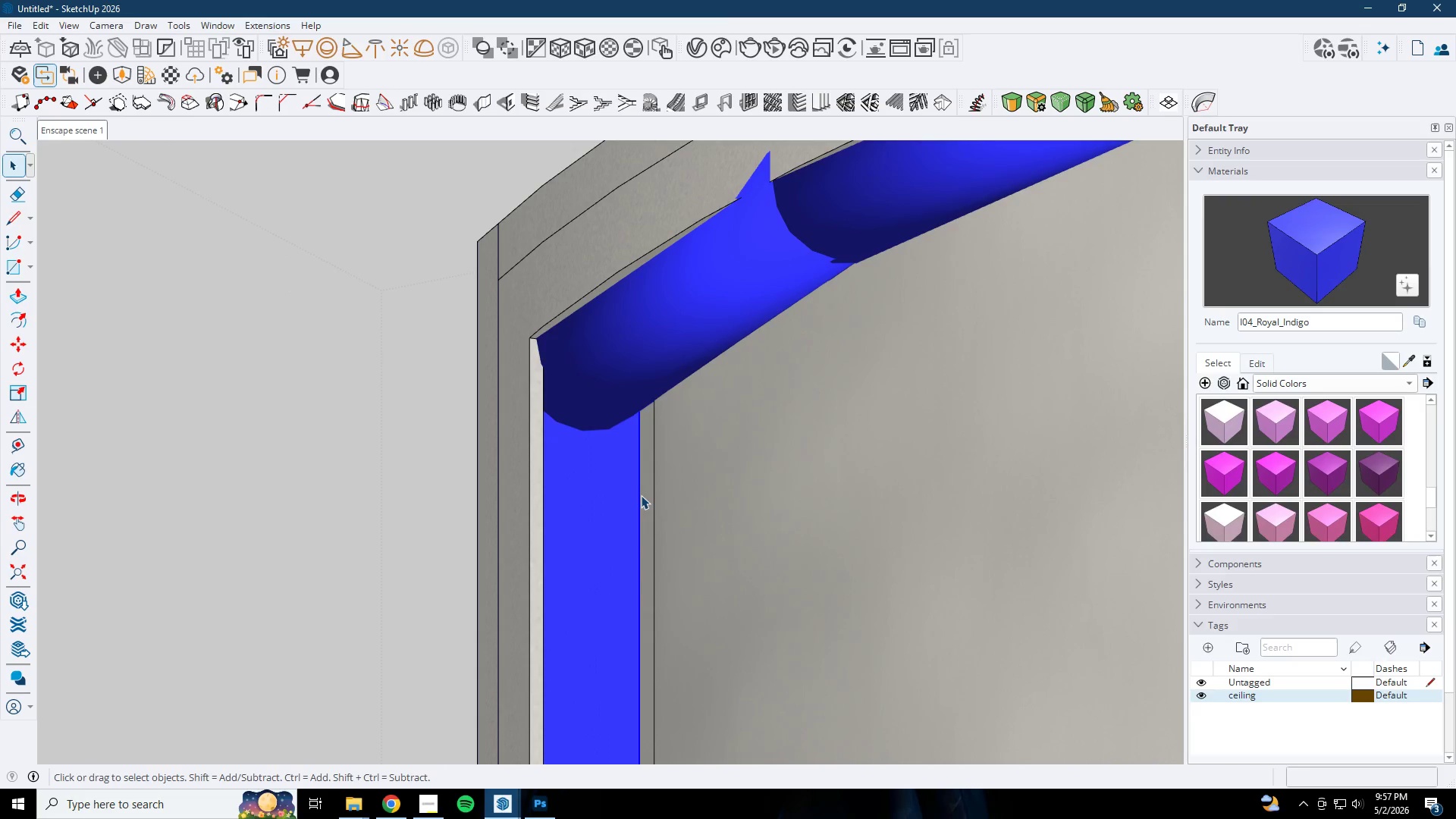 
key(M)
 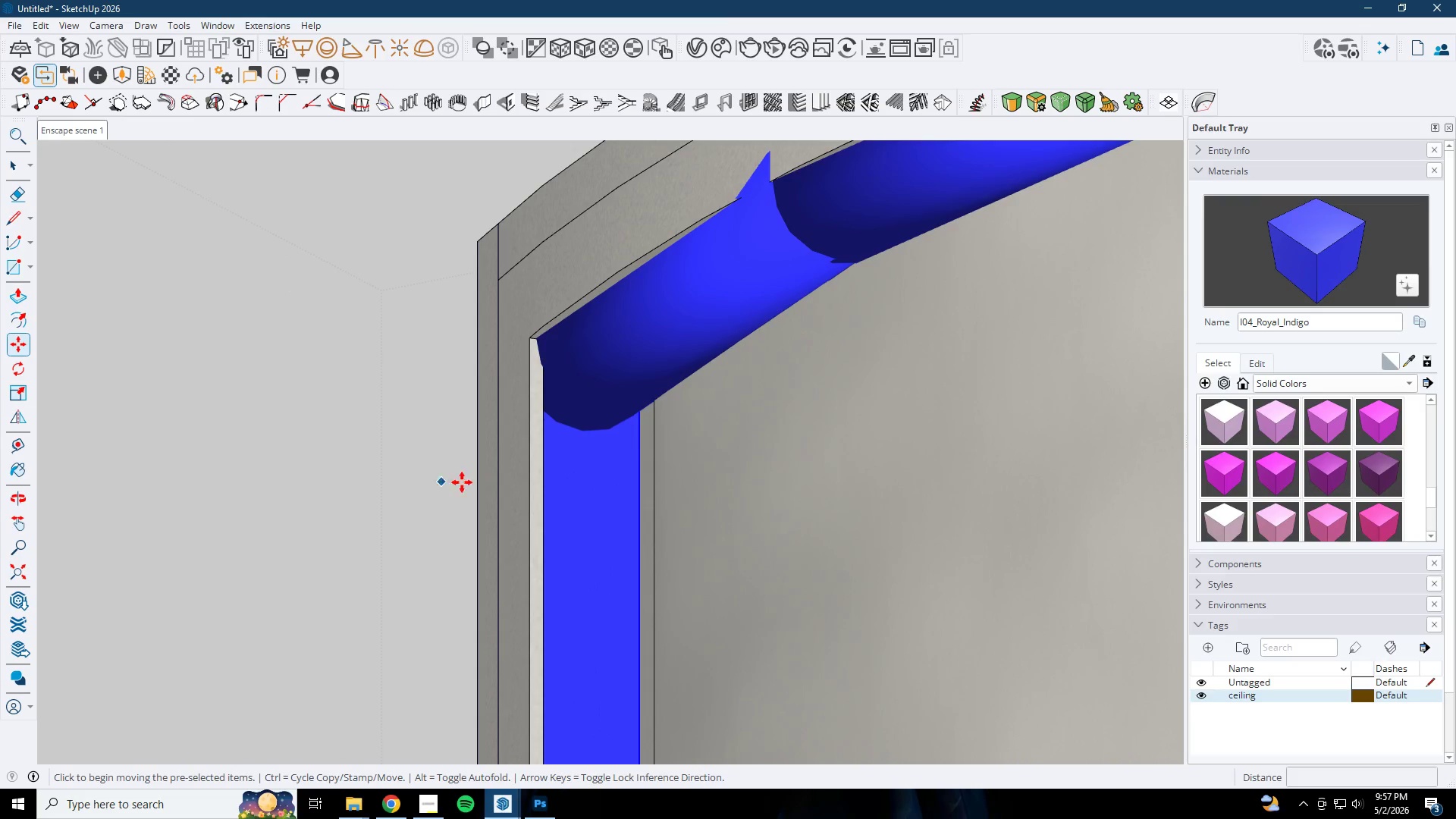 
key(Space)
 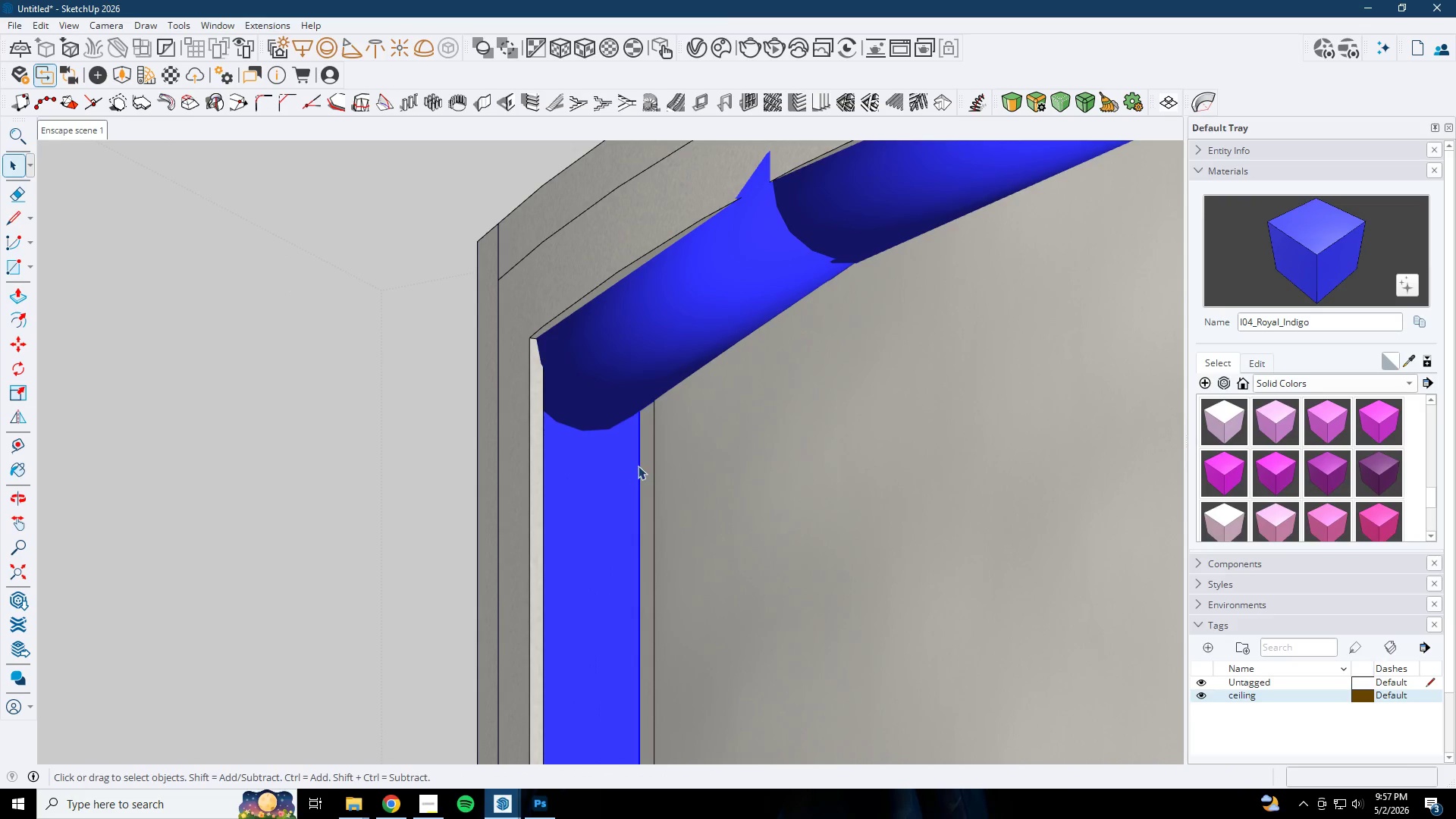 
left_click([639, 466])
 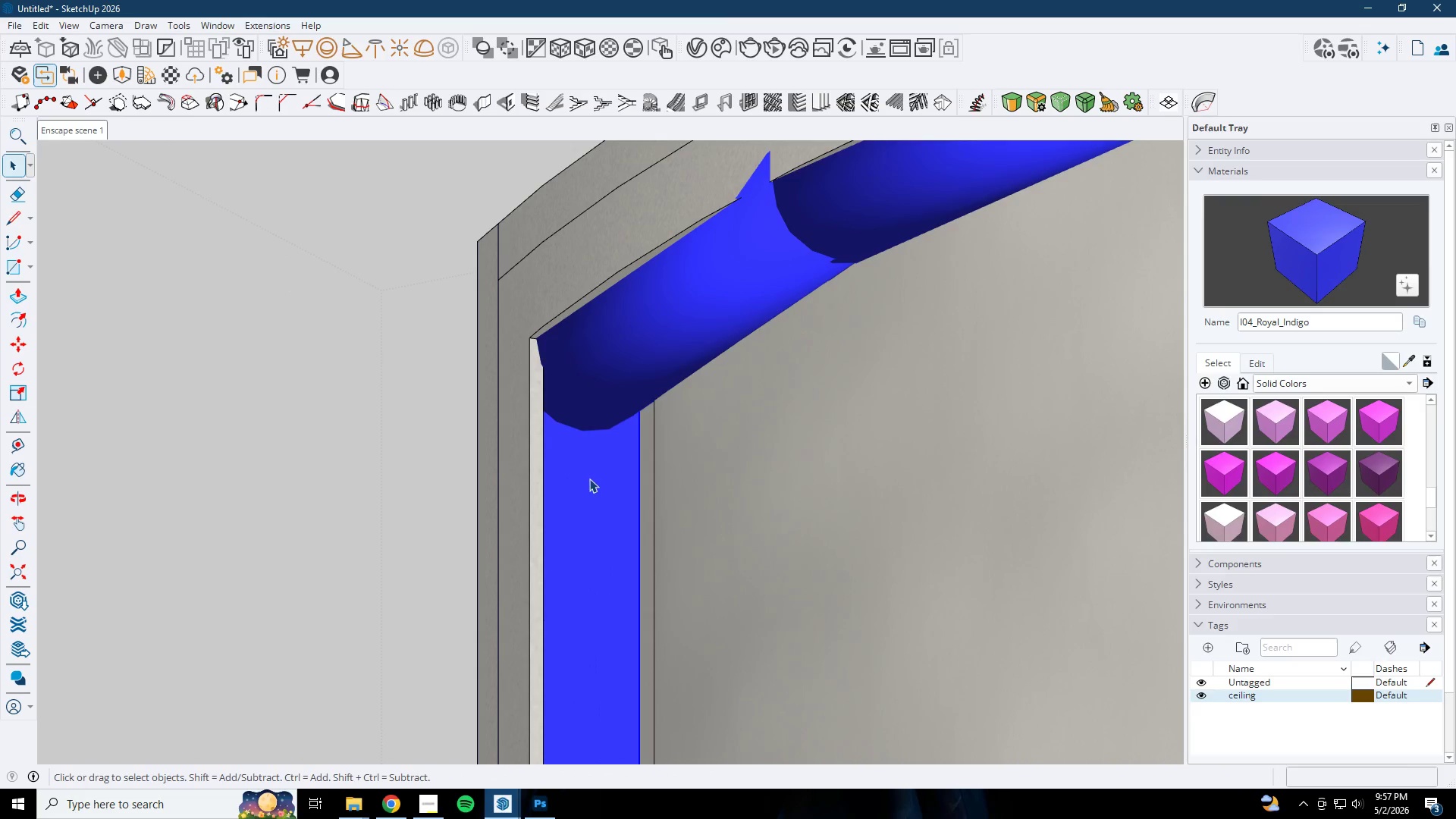 
left_click([576, 481])
 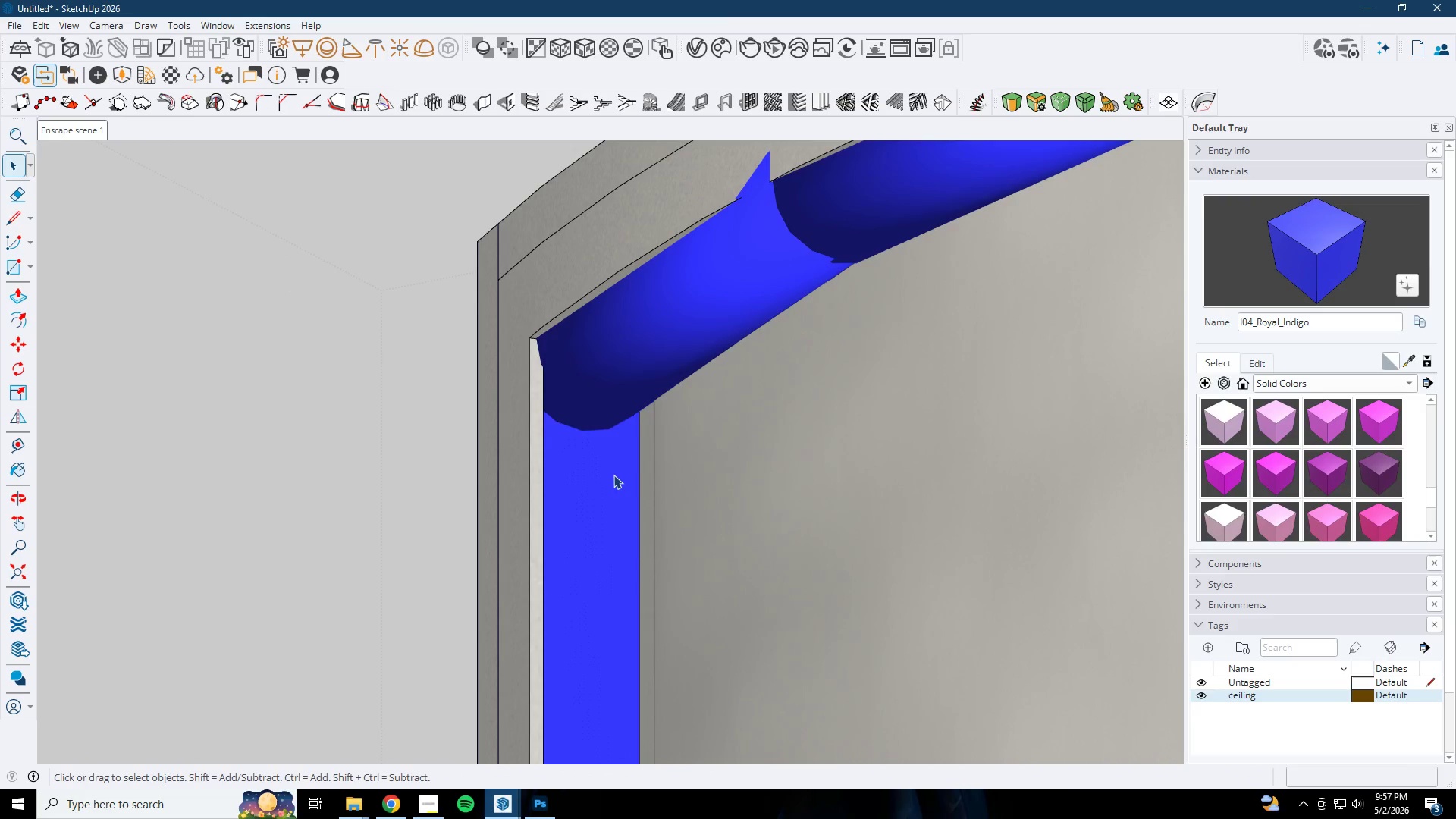 
key(M)
 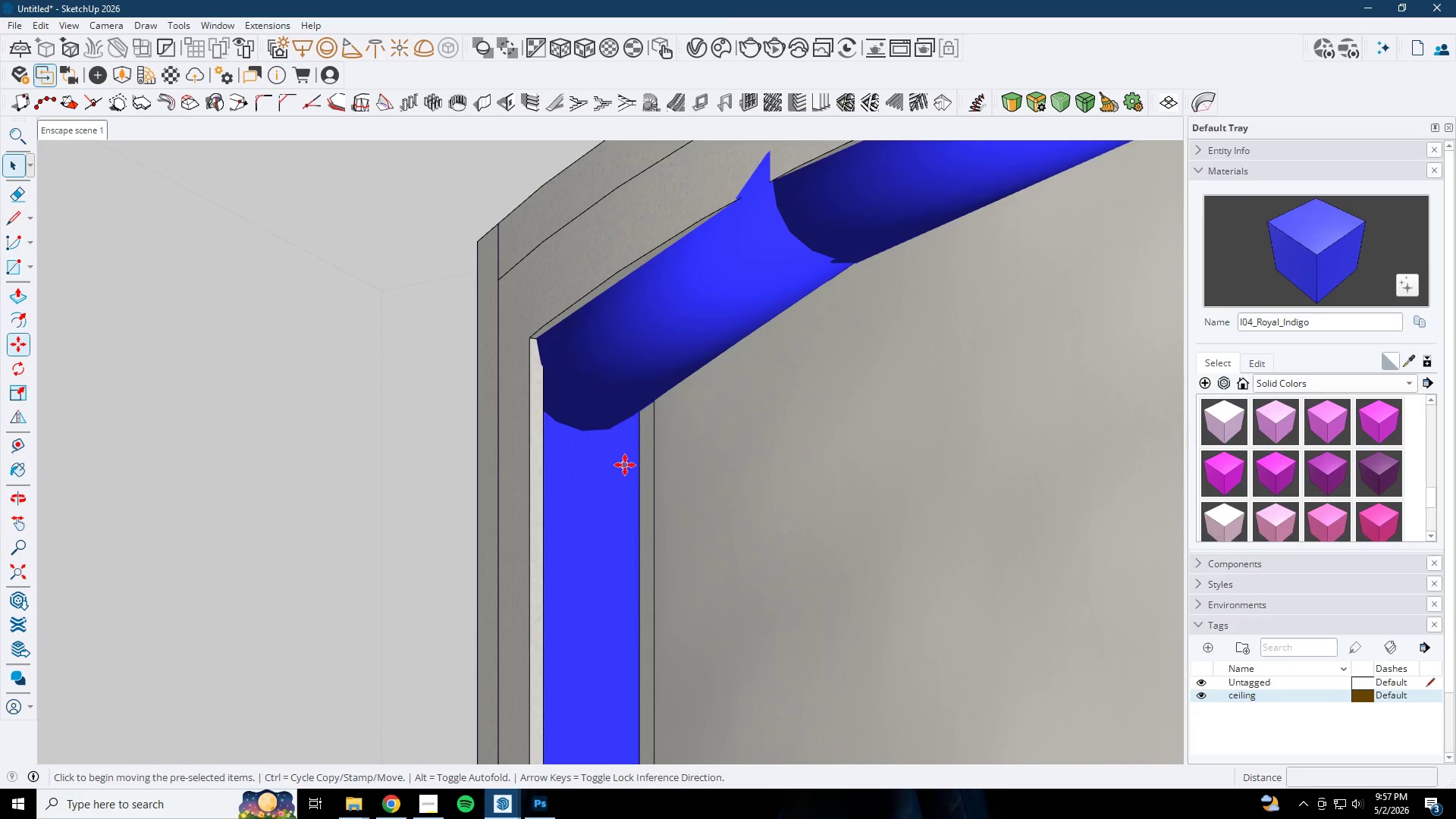 
left_click([625, 465])
 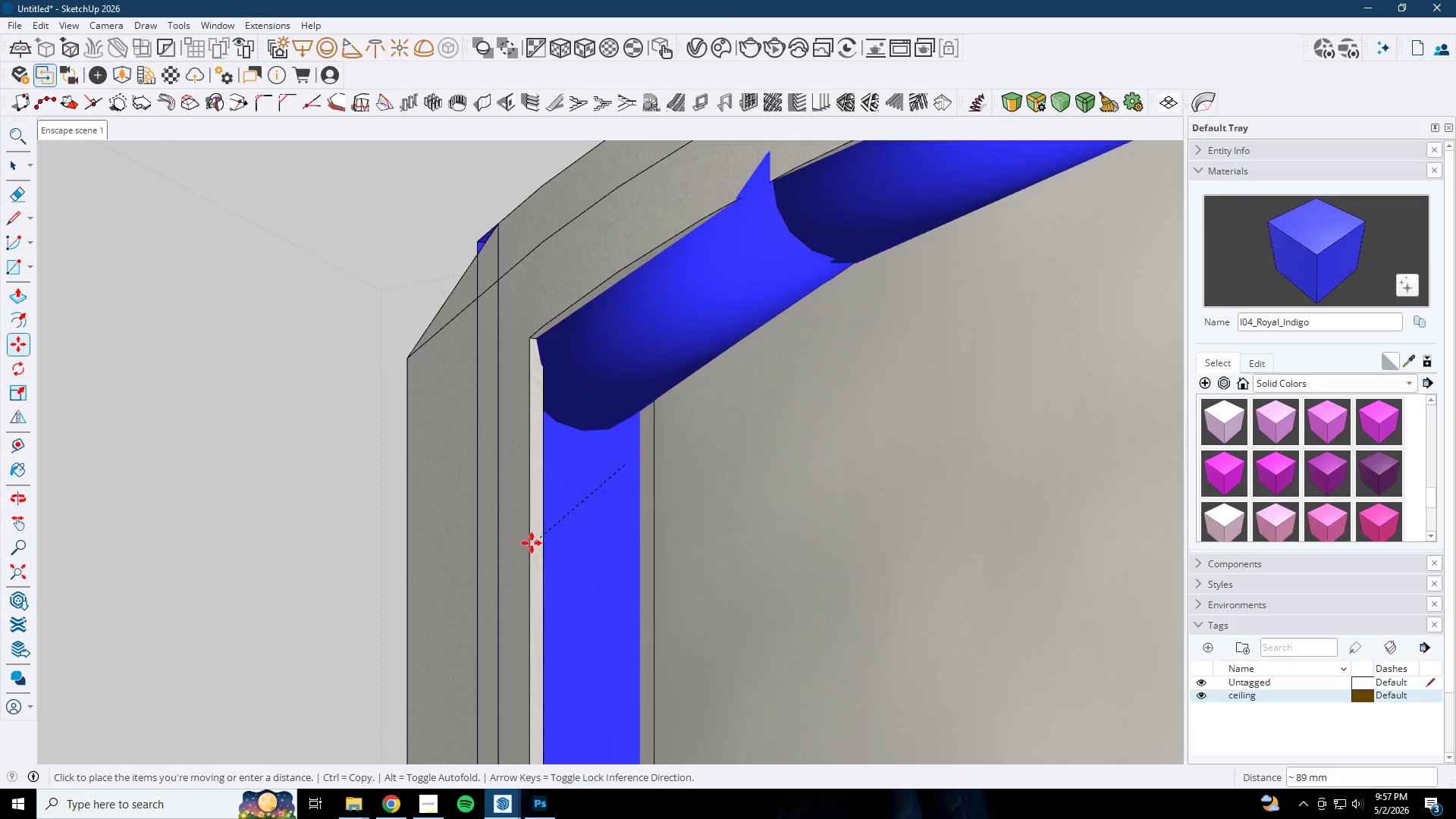 
key(Space)
 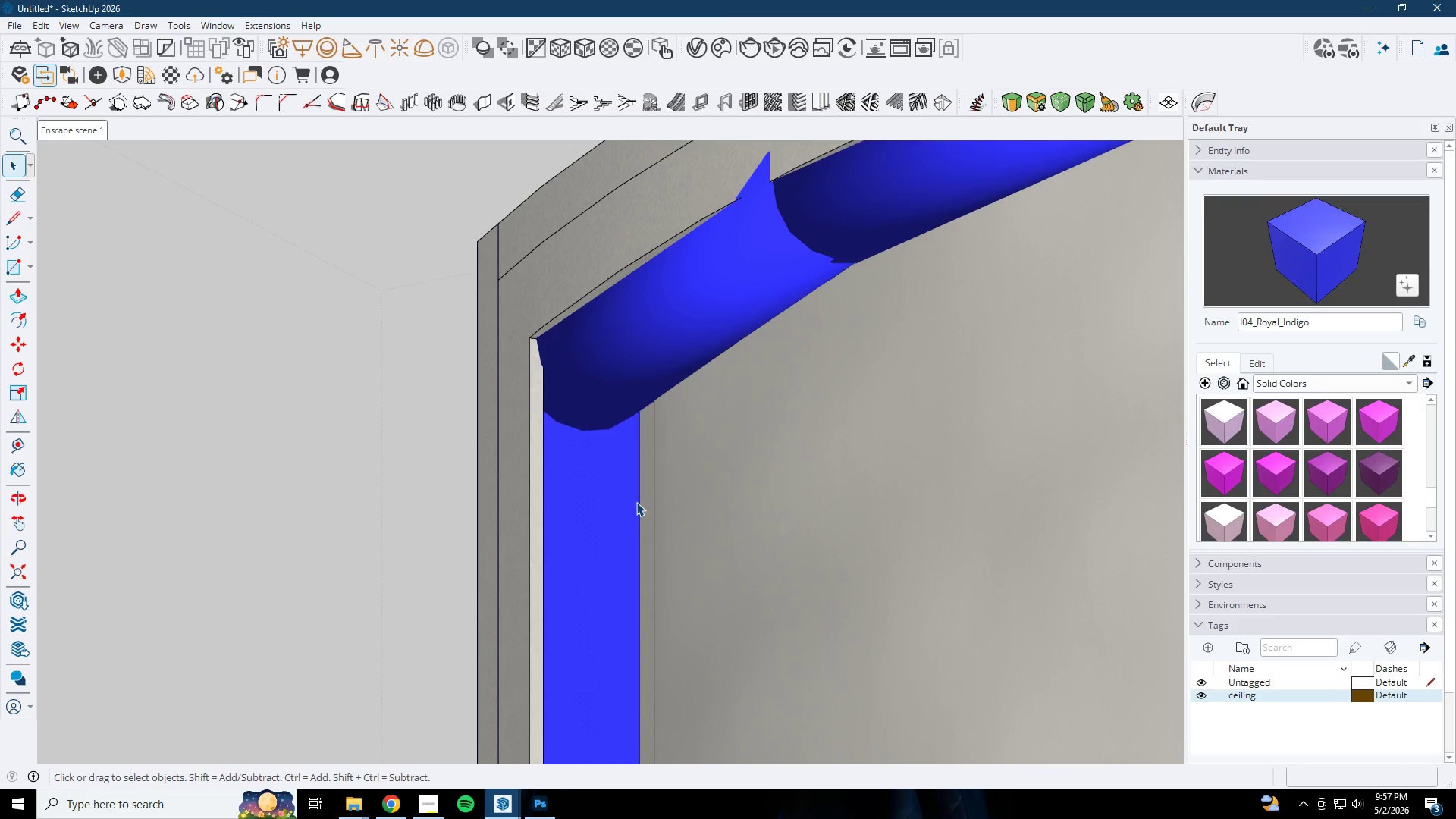 
left_click([638, 501])
 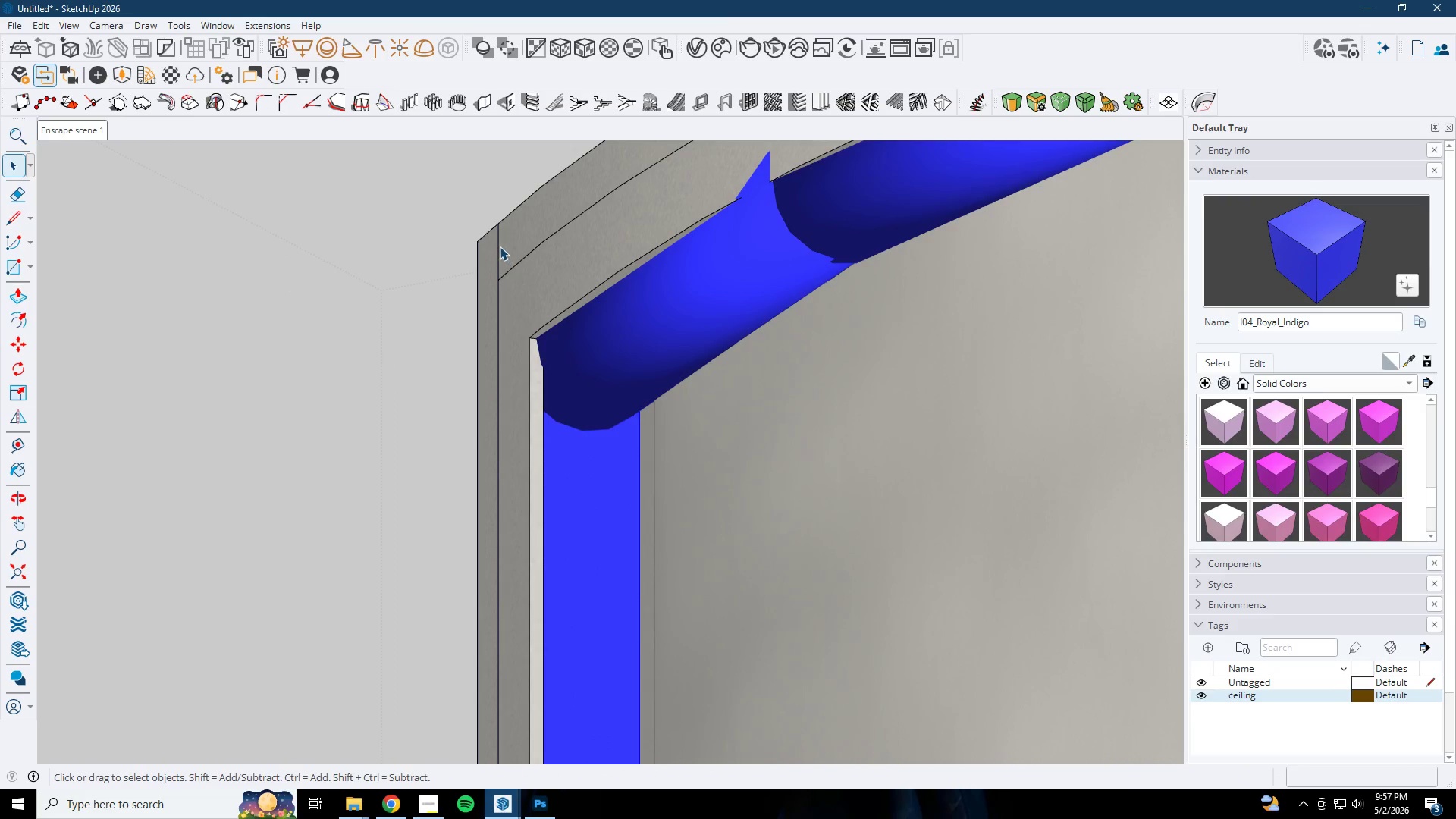 
left_click([499, 250])
 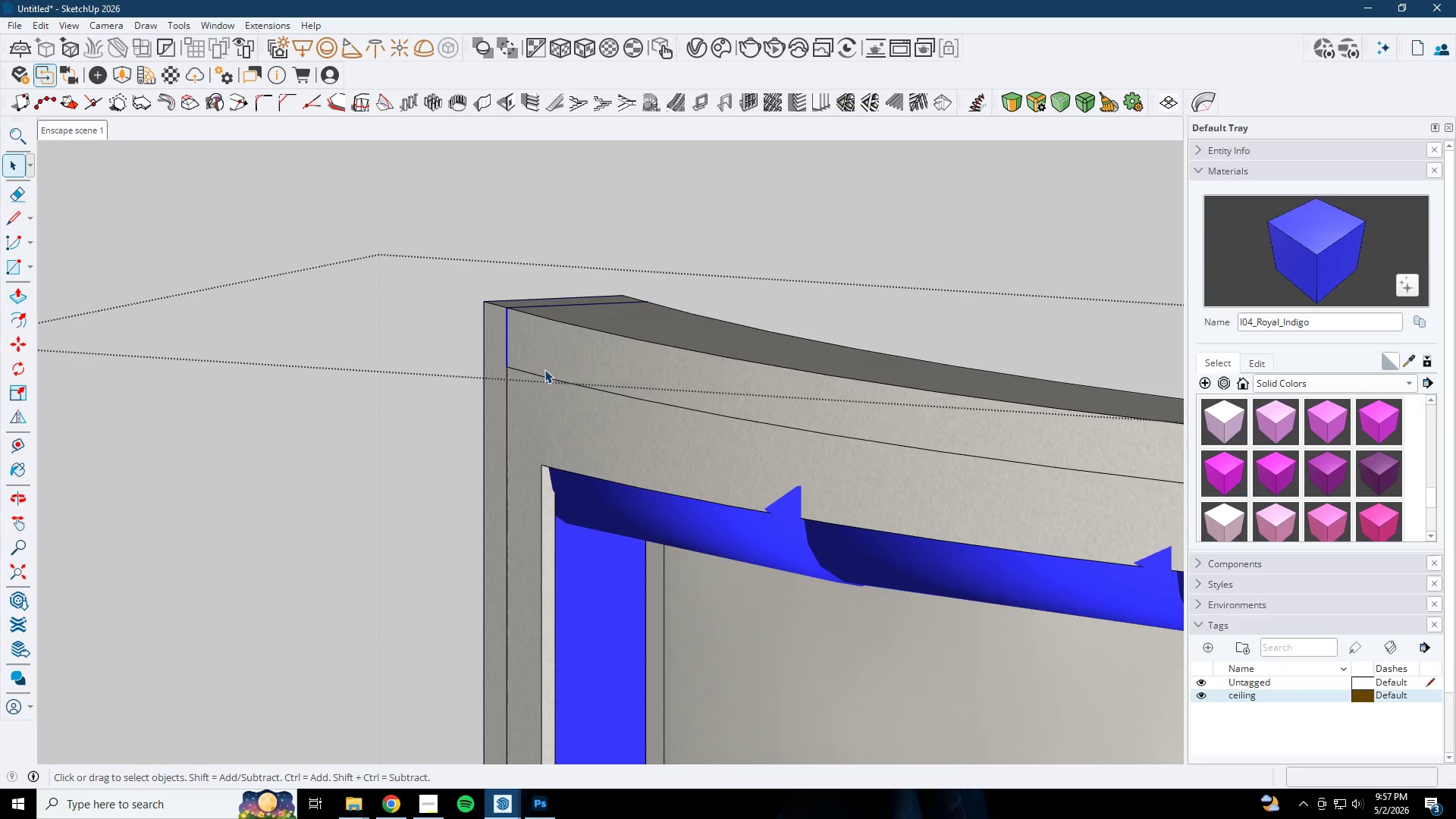 
key(Delete)
 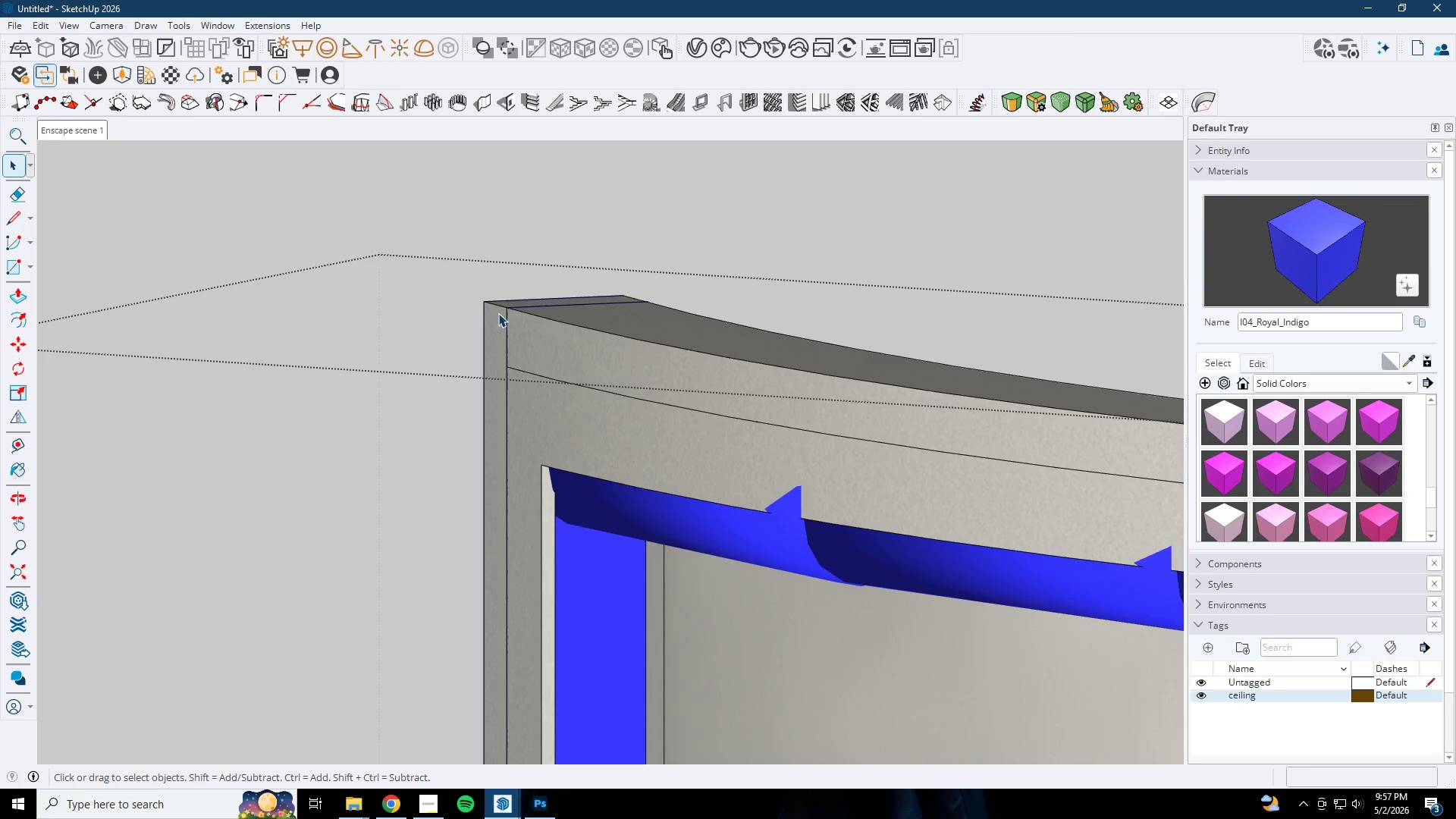 
left_click([502, 328])
 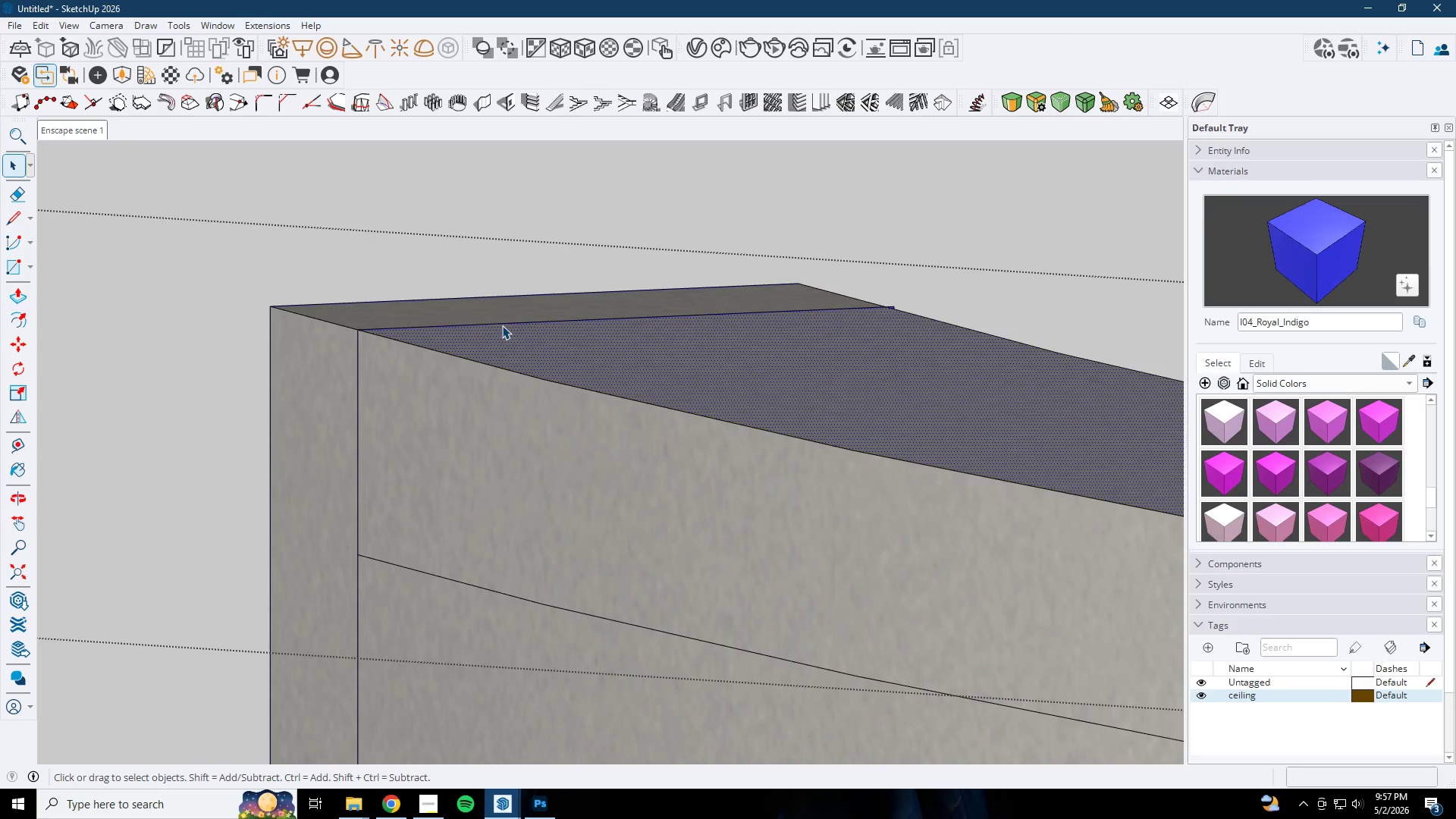 
scroll: coordinate [507, 320], scroll_direction: up, amount: 12.0
 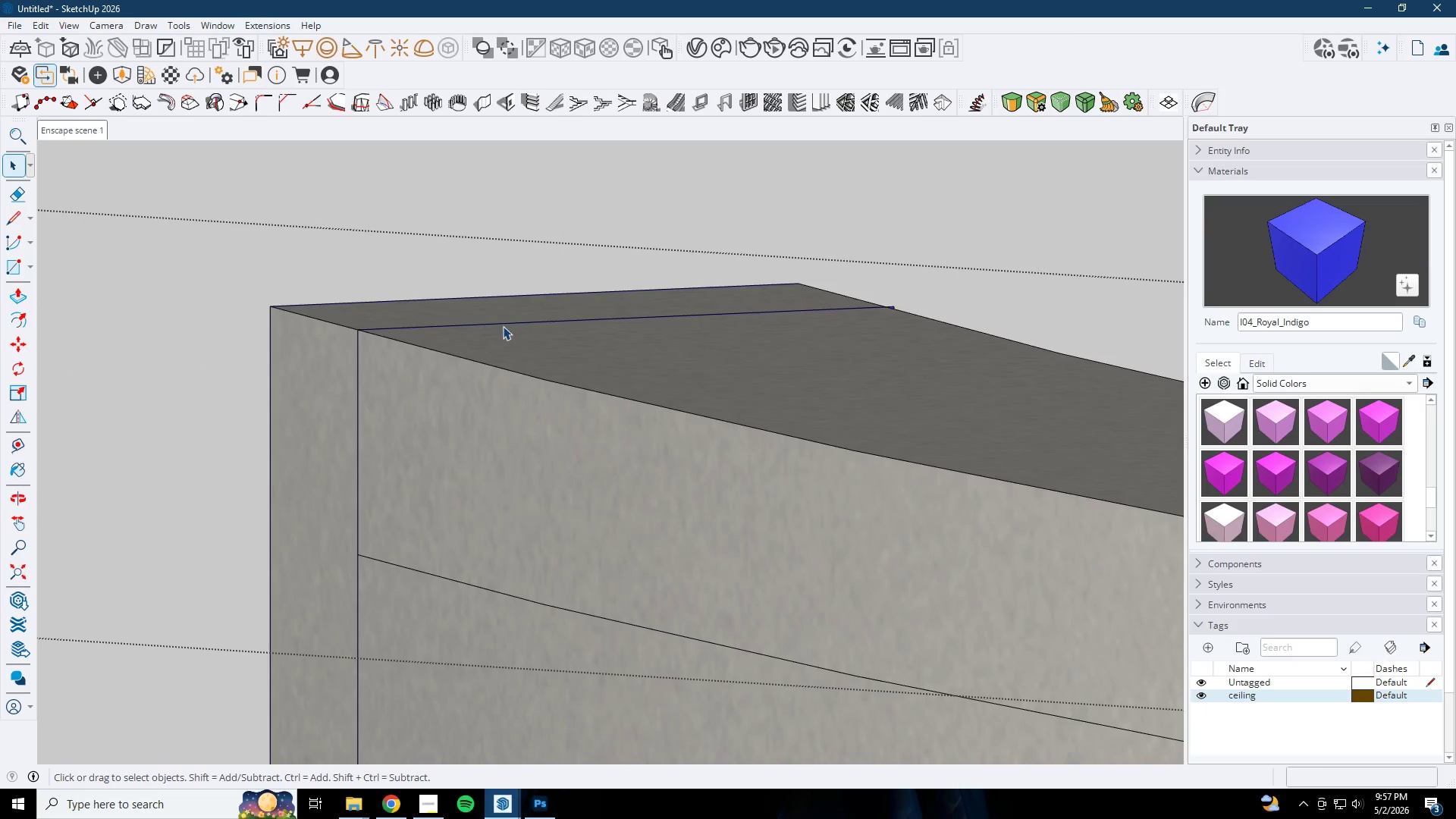 
left_click([502, 325])
 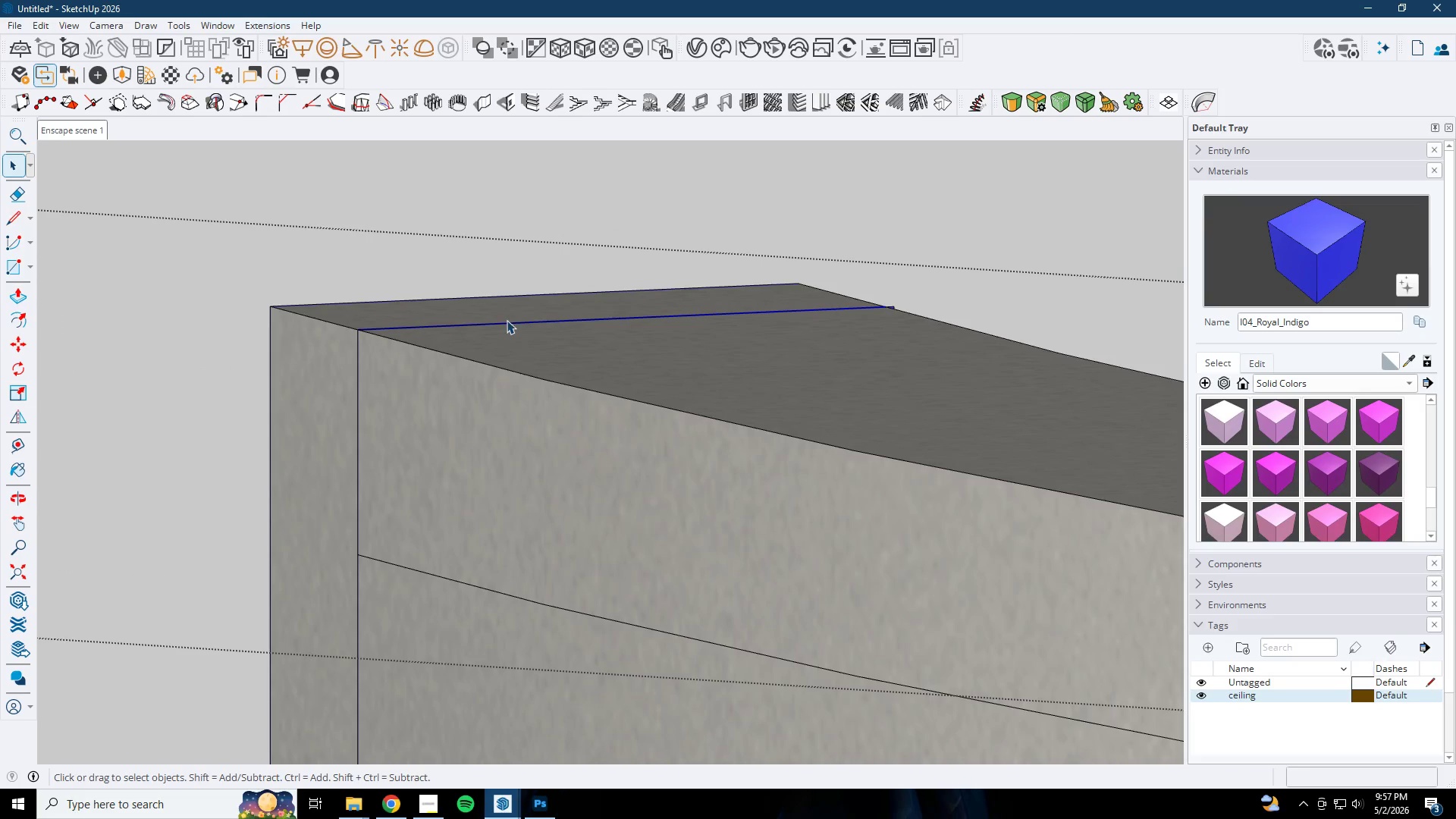 
scroll: coordinate [563, 318], scroll_direction: down, amount: 44.0
 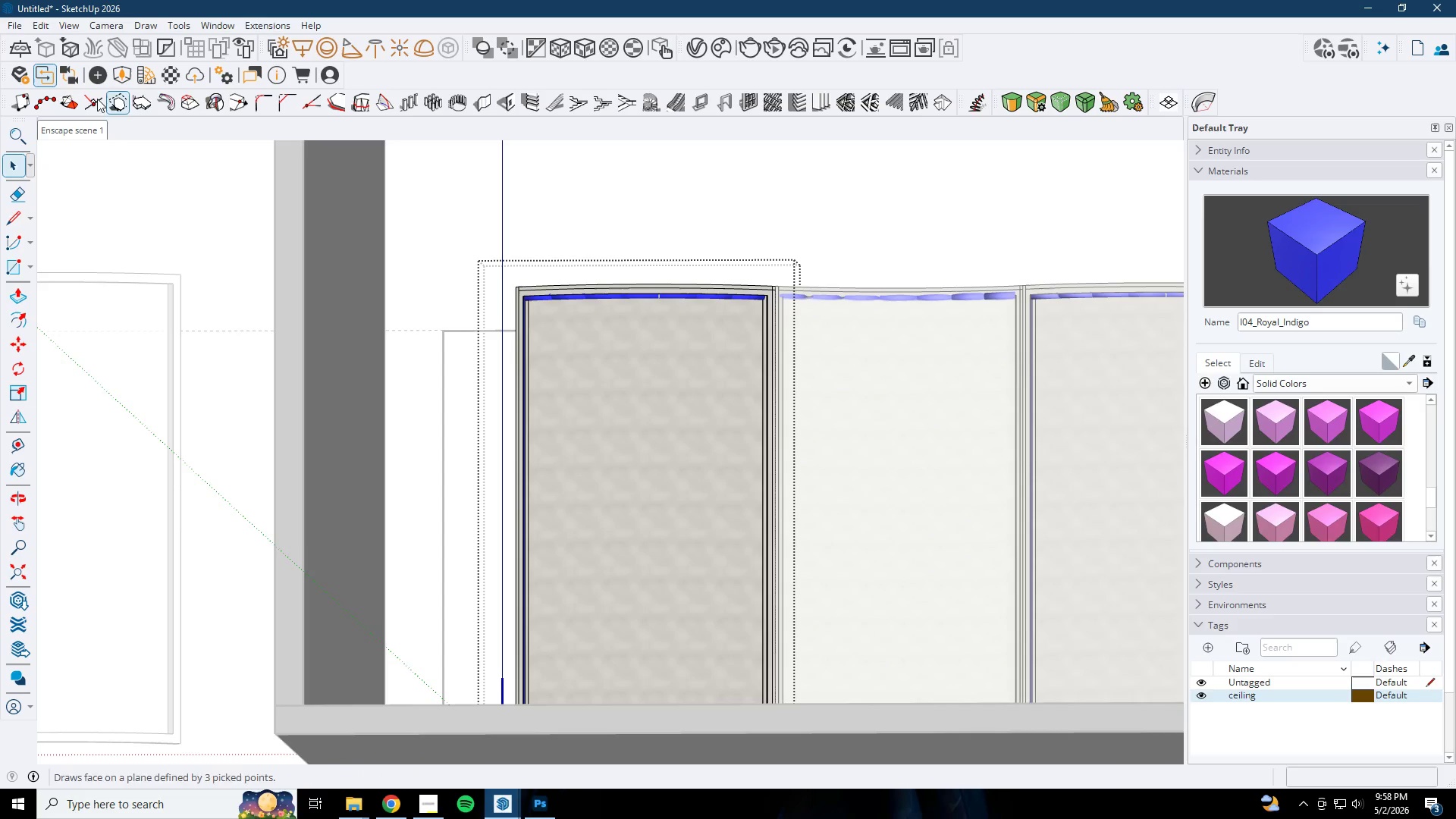 
wait(8.28)
 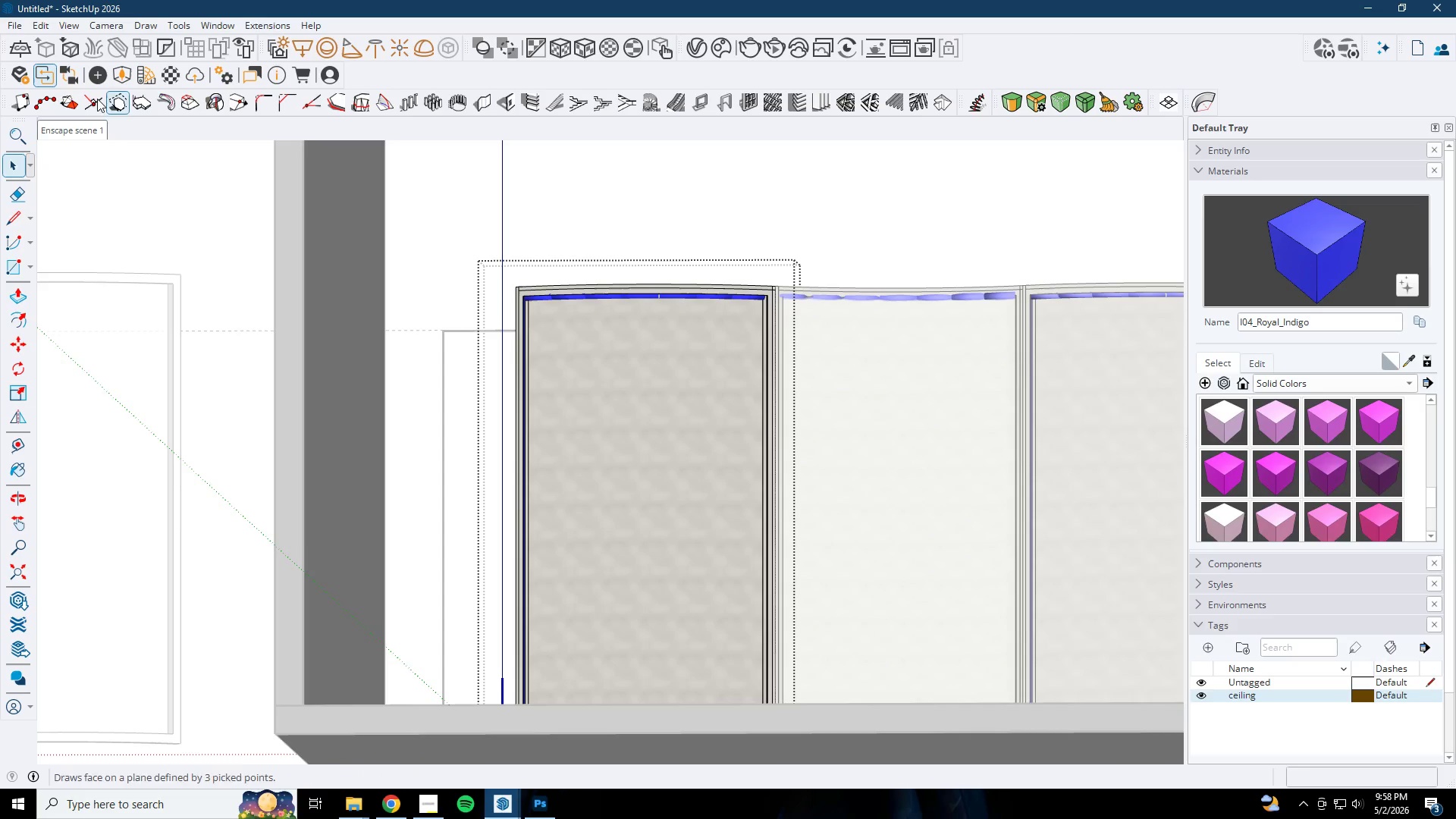 
left_click([95, 68])
 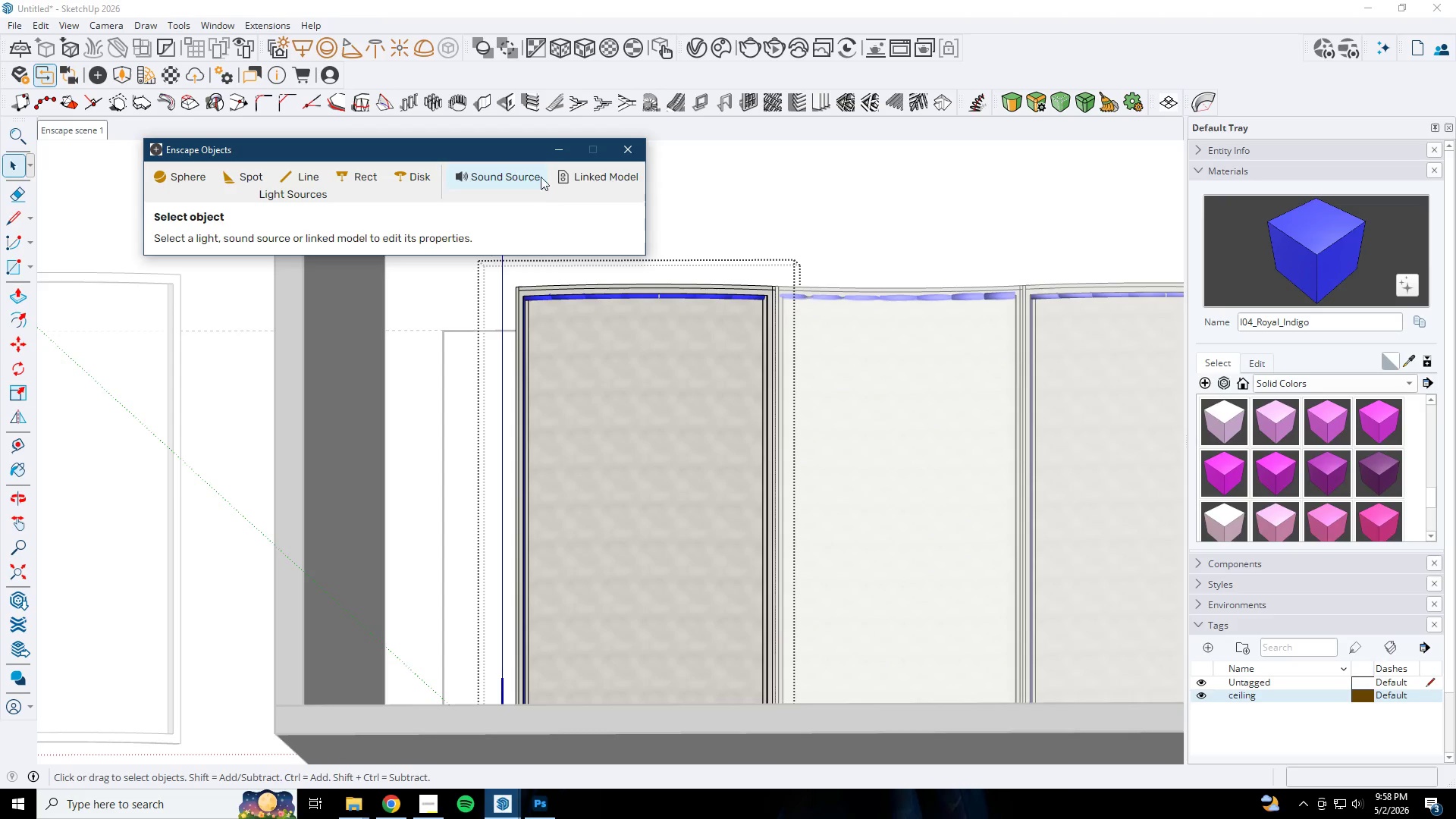 
left_click([557, 152])
 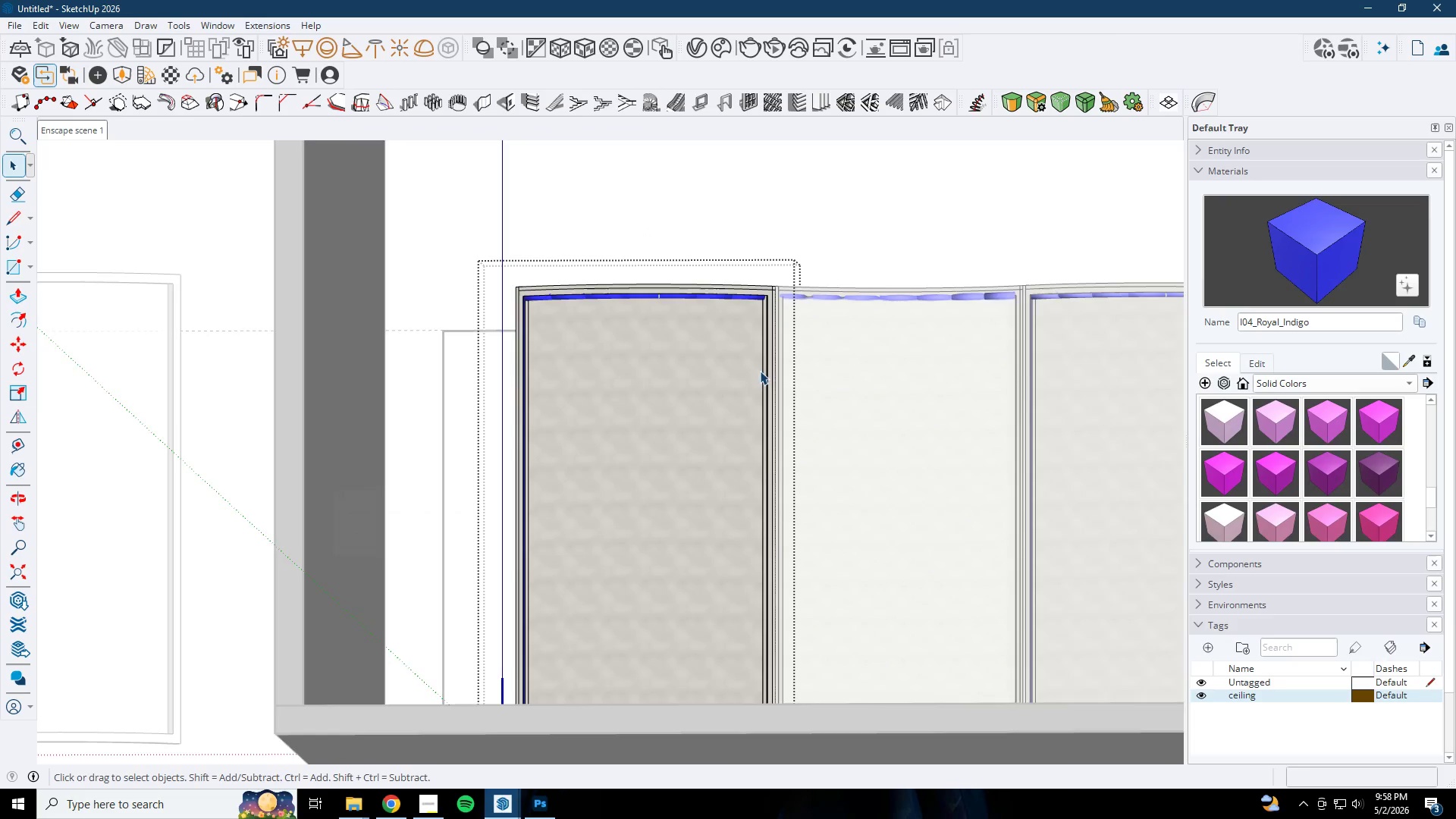 
scroll: coordinate [642, 187], scroll_direction: up, amount: 24.0
 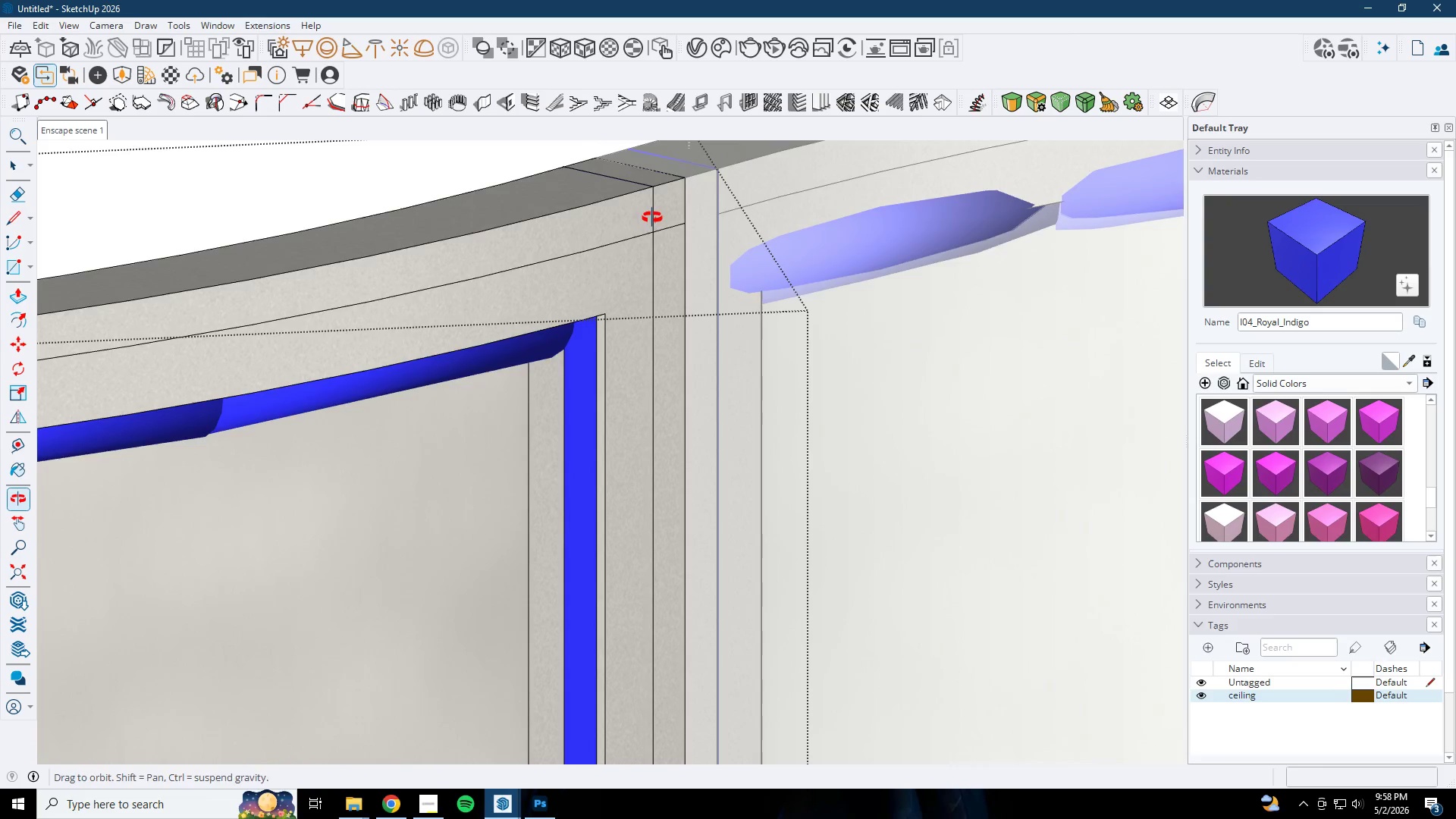 
left_click([639, 180])
 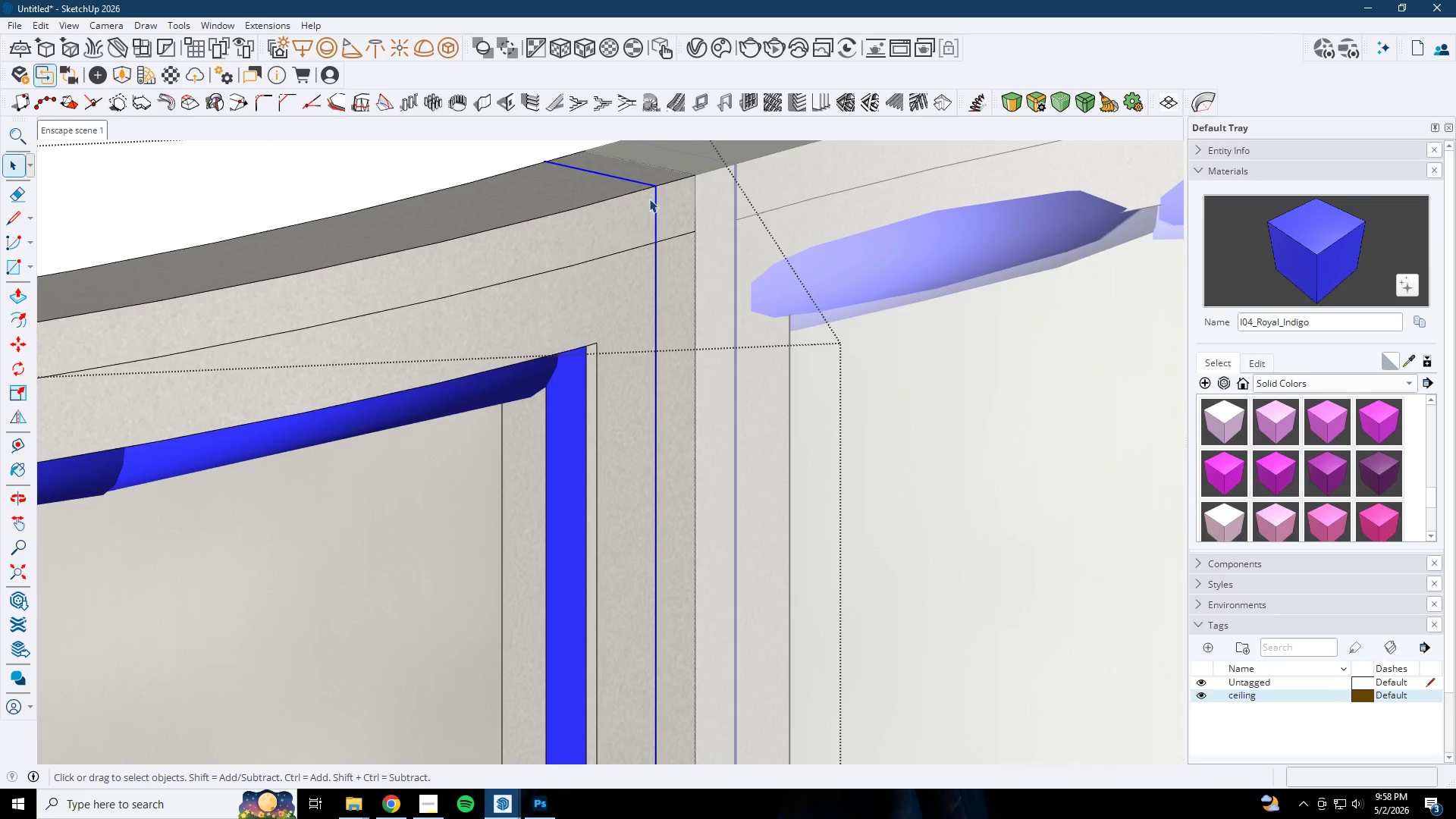 
scroll: coordinate [642, 185], scroll_direction: up, amount: 2.0
 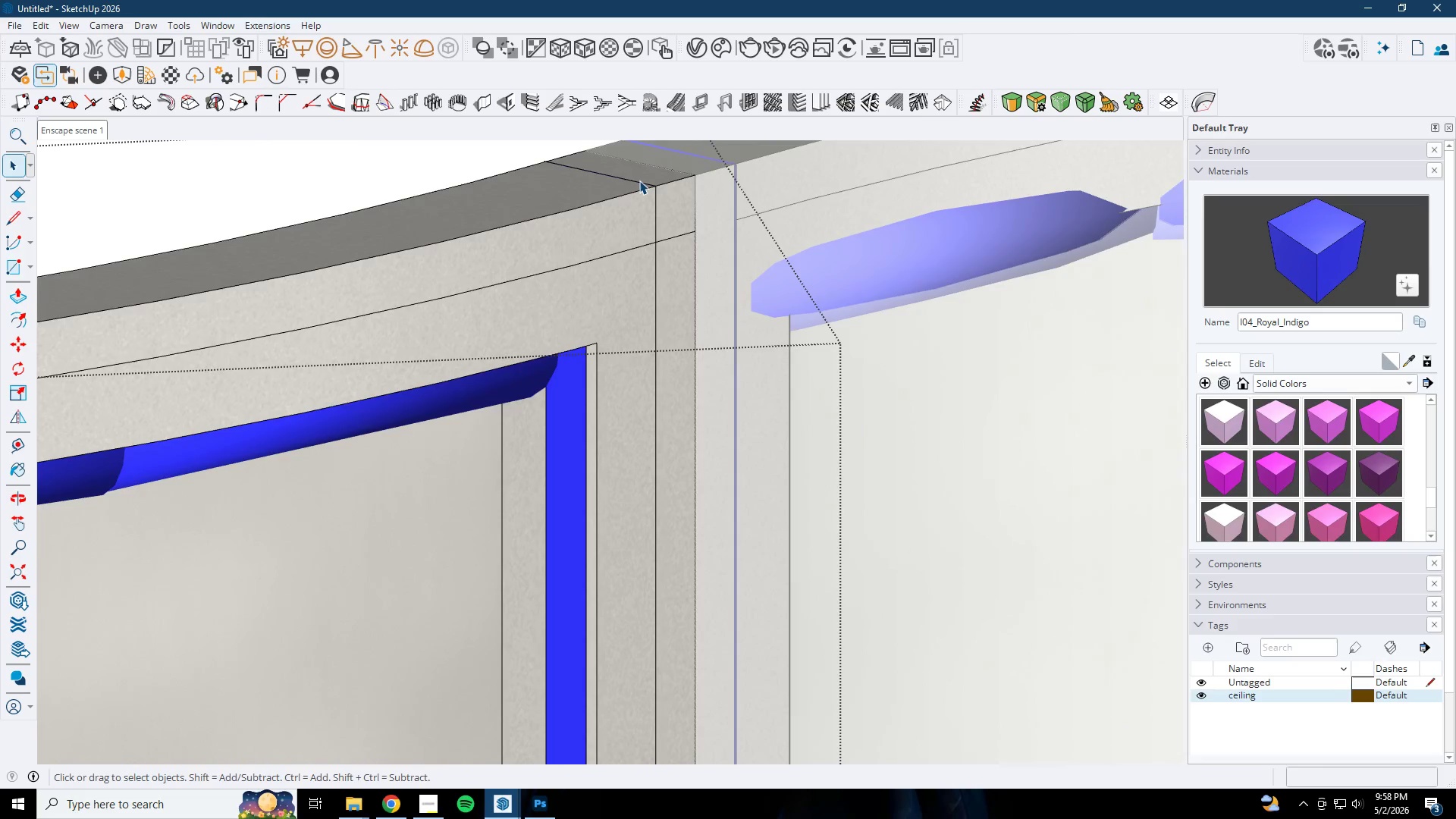 
key(M)
 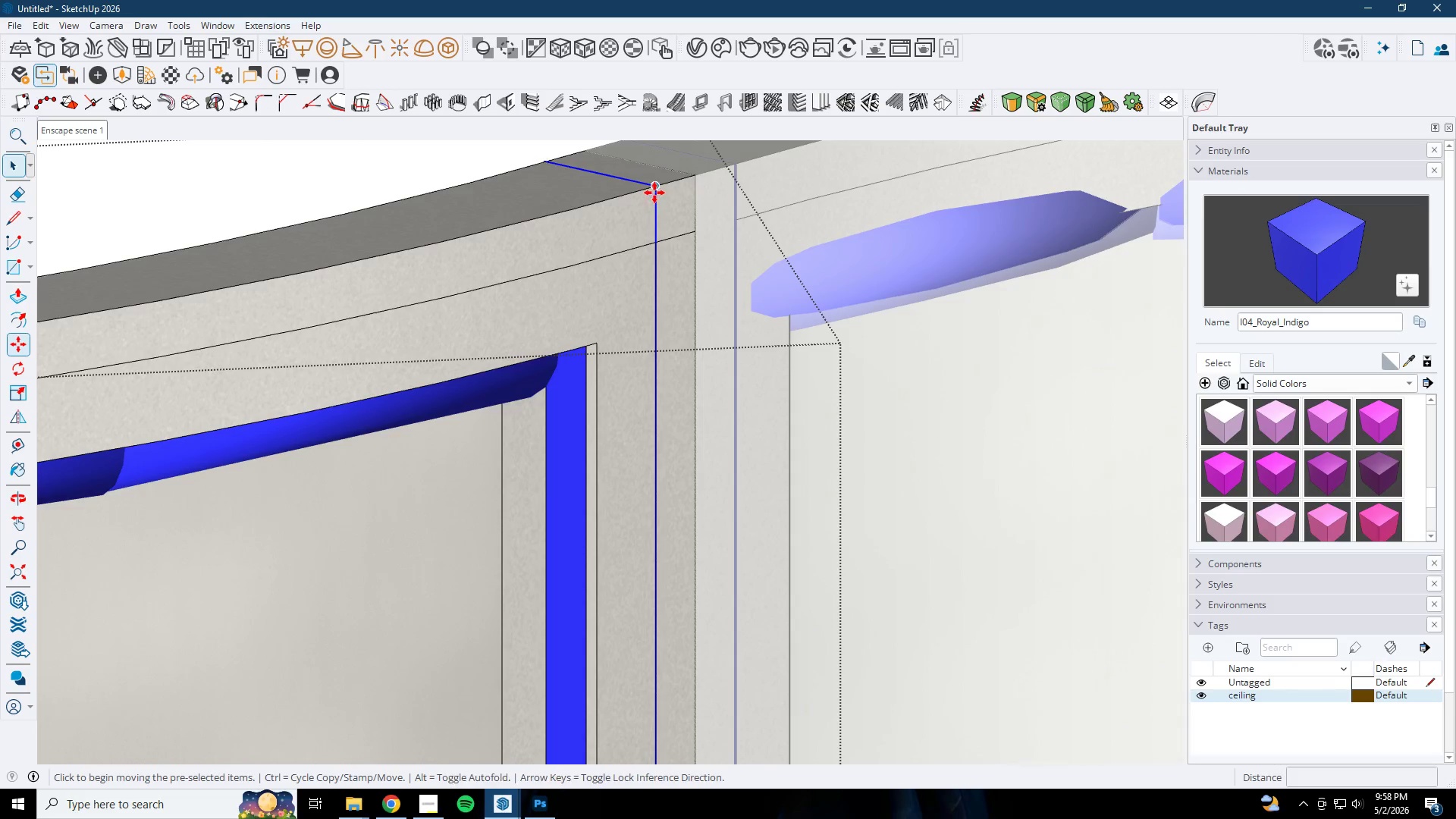 
left_click([654, 192])
 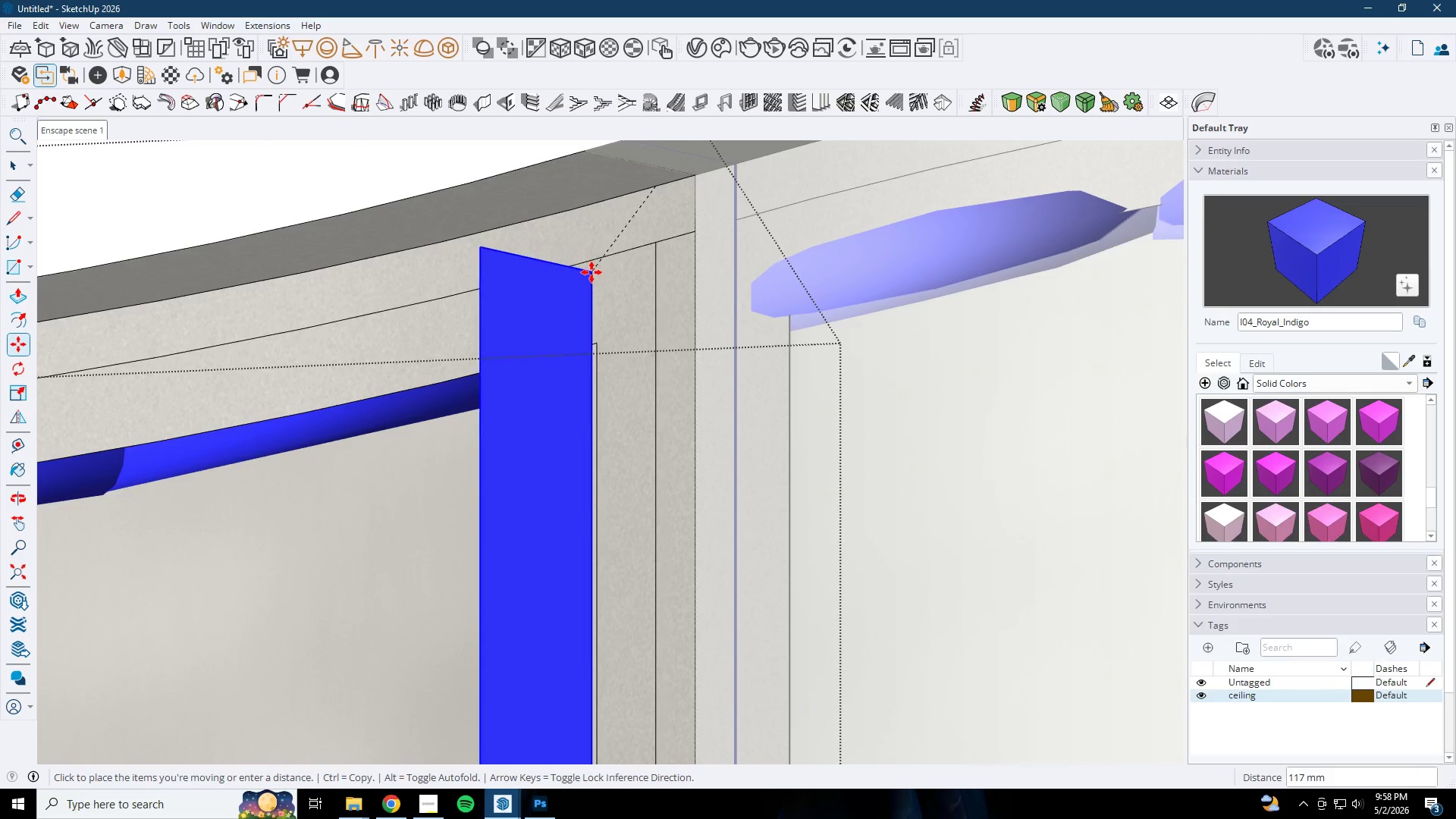 
left_click([592, 272])
 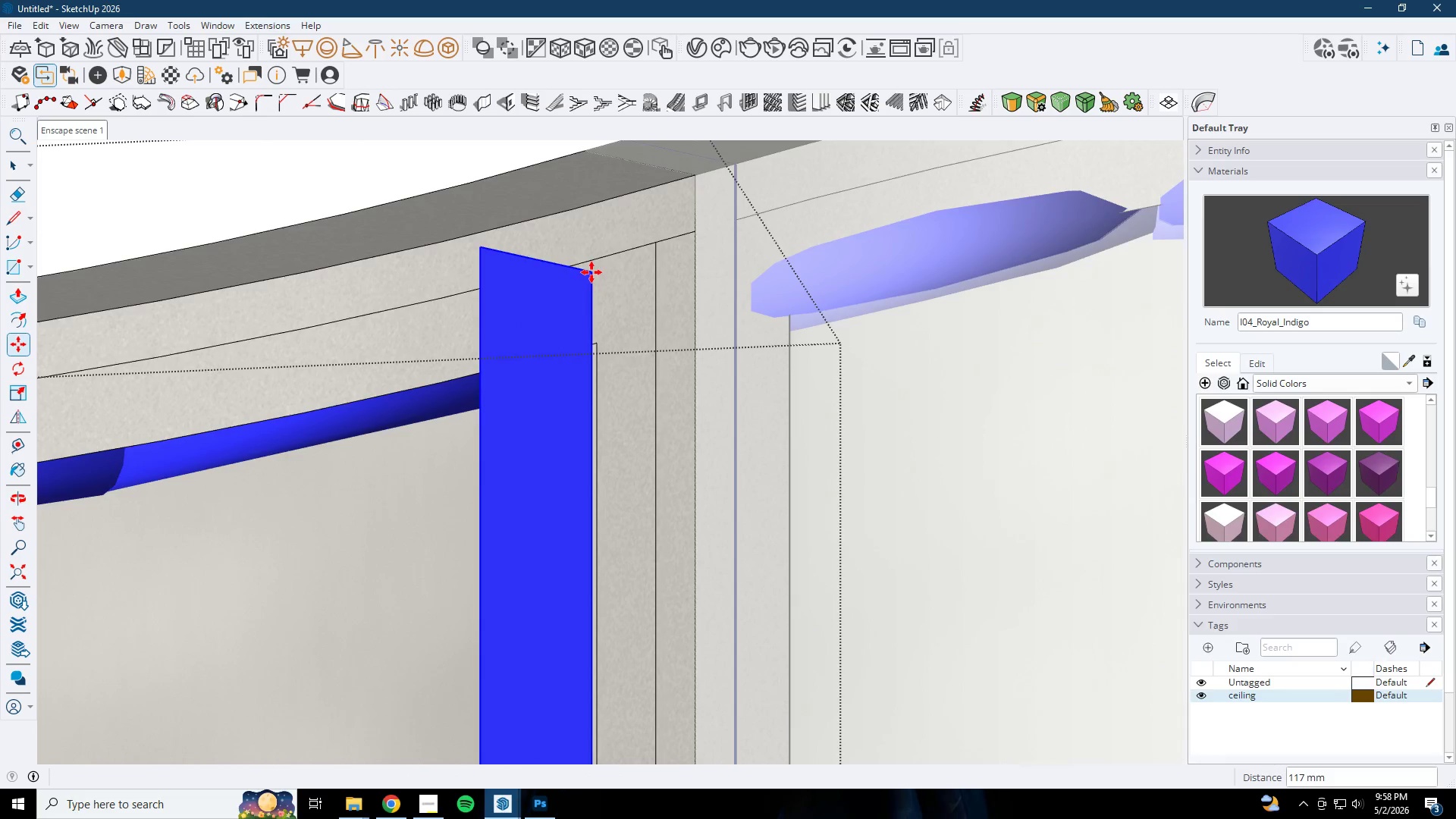 
key(Space)
 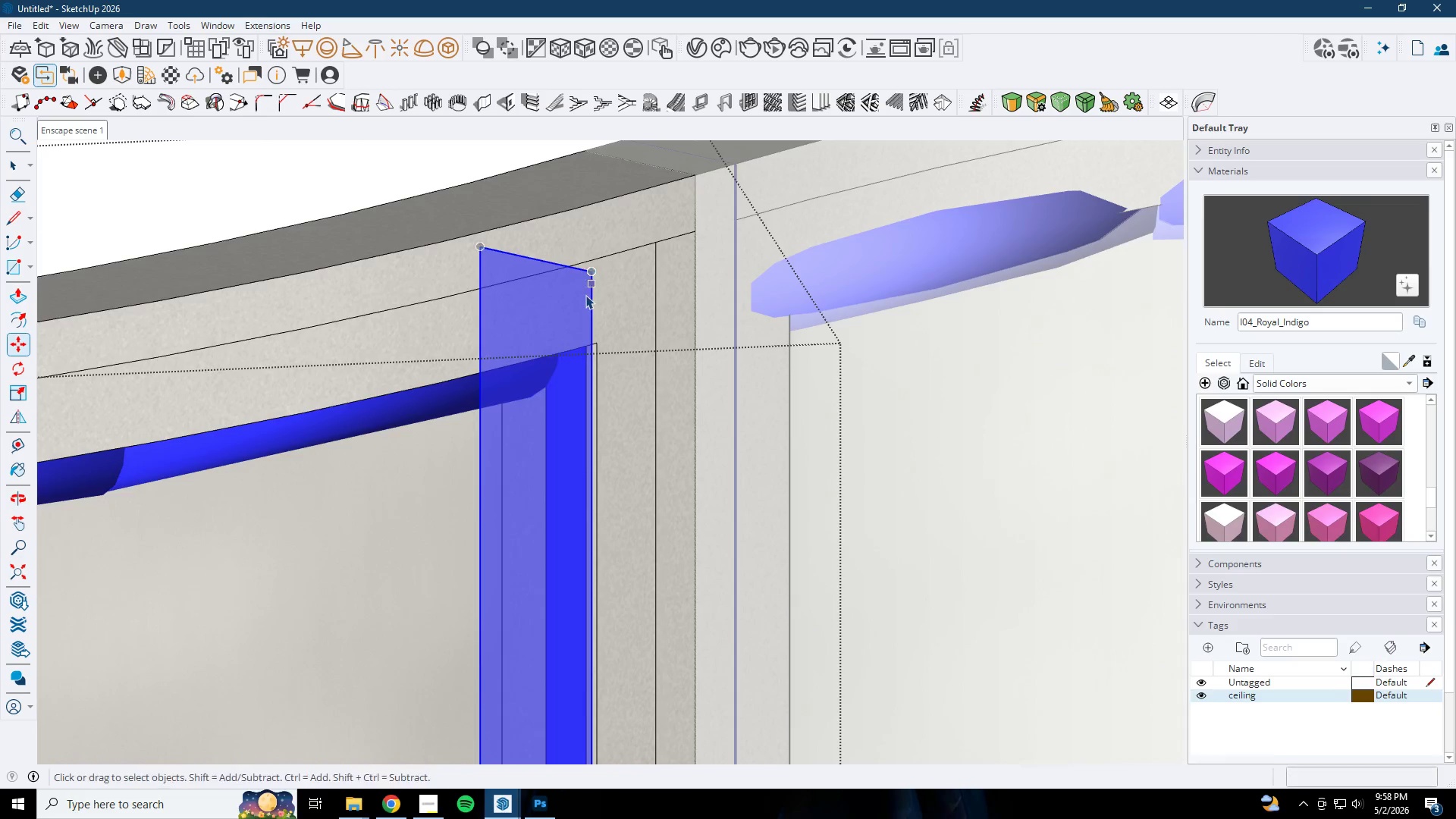 
double_click([585, 295])
 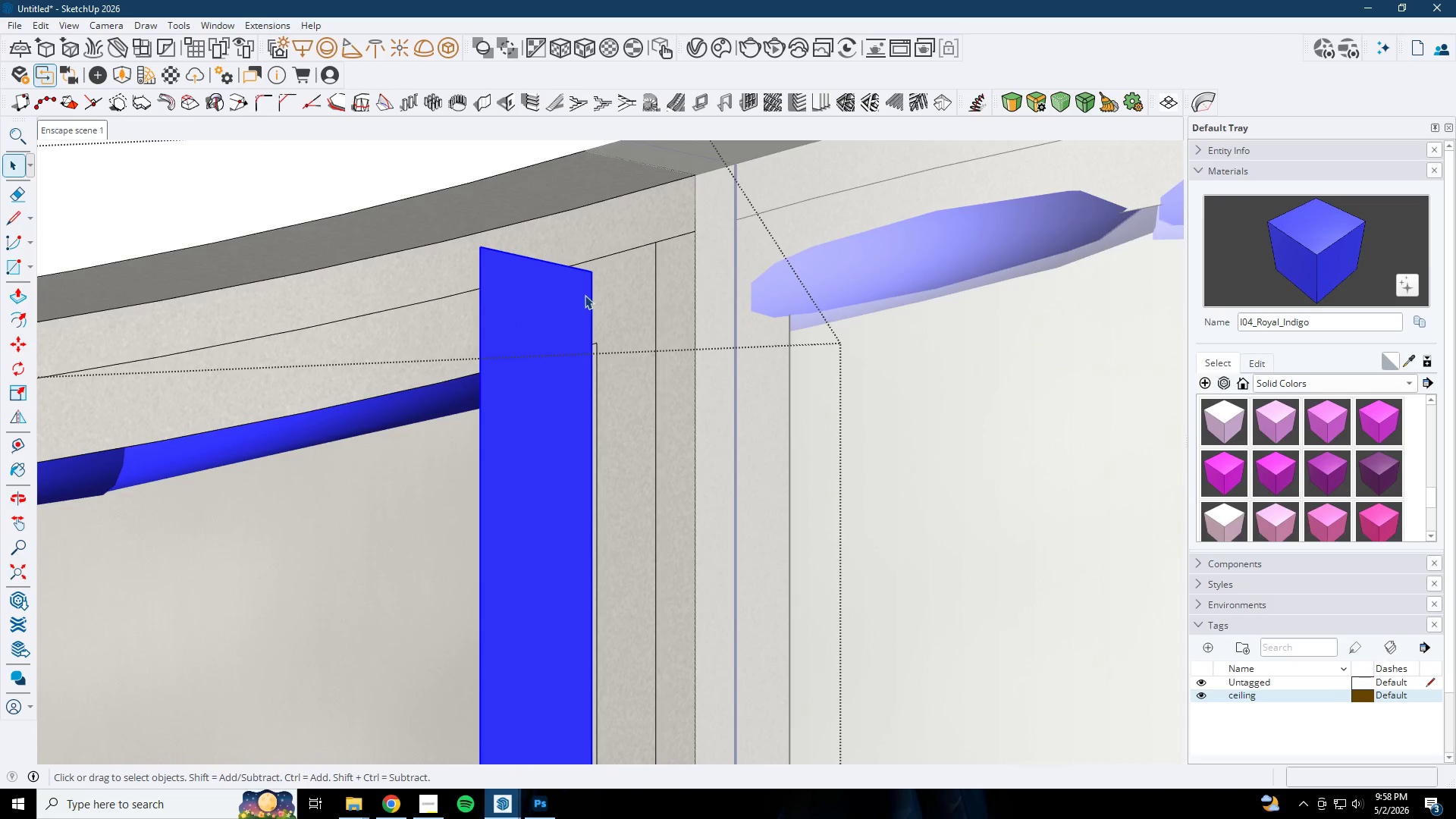 
key(Delete)
 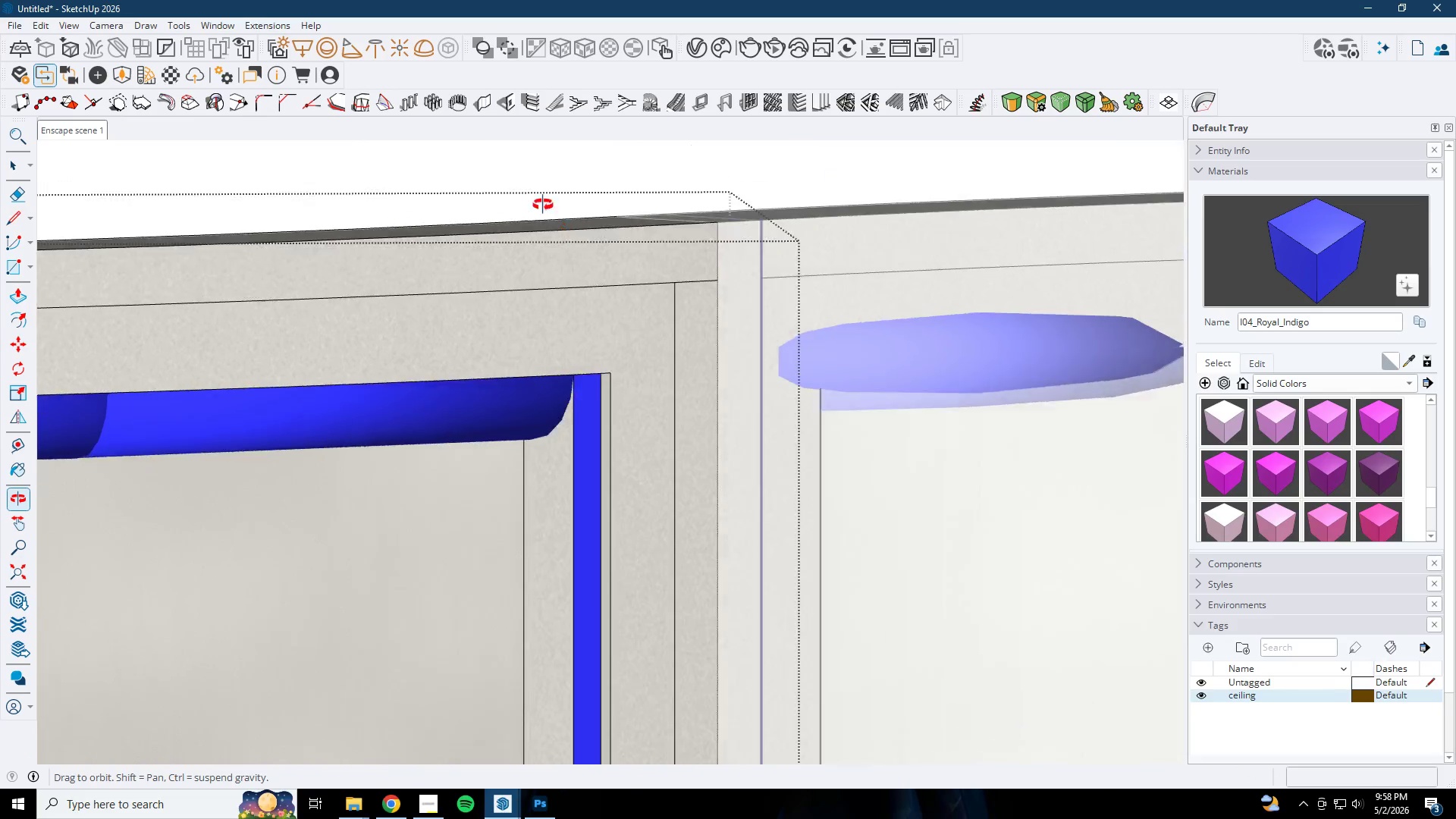 
scroll: coordinate [622, 269], scroll_direction: down, amount: 30.0
 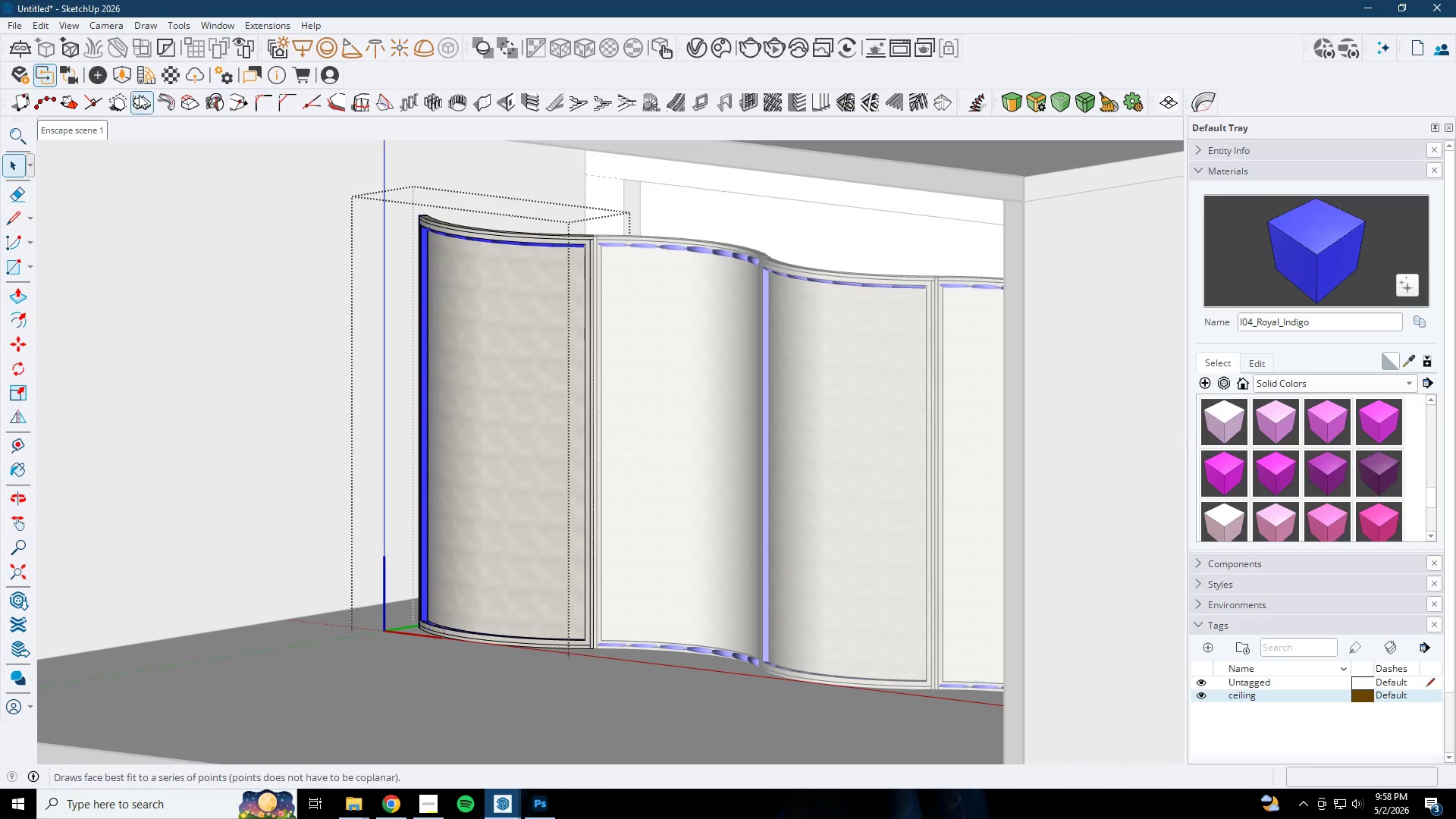 
wait(5.77)
 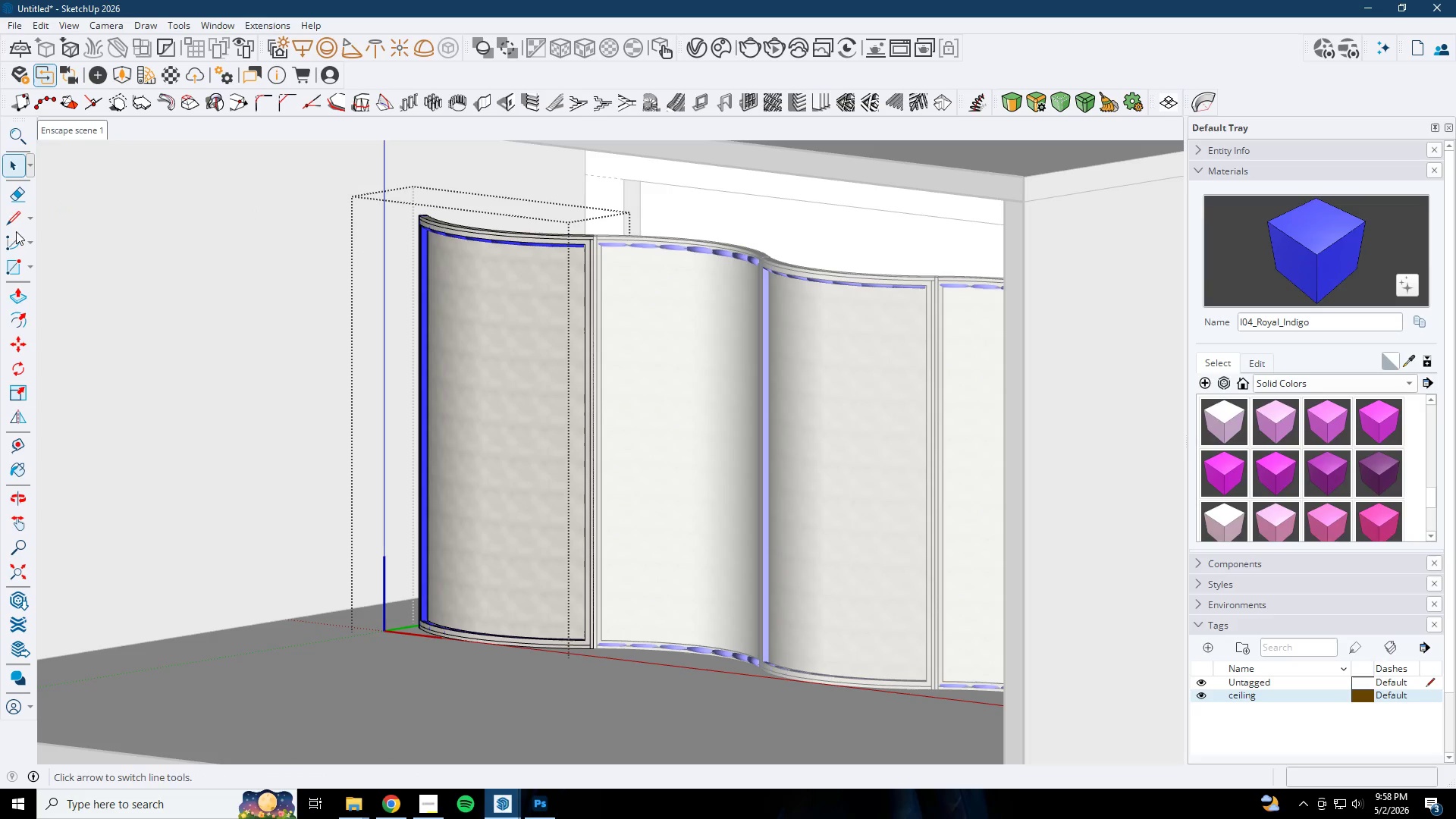 
left_click([103, 74])
 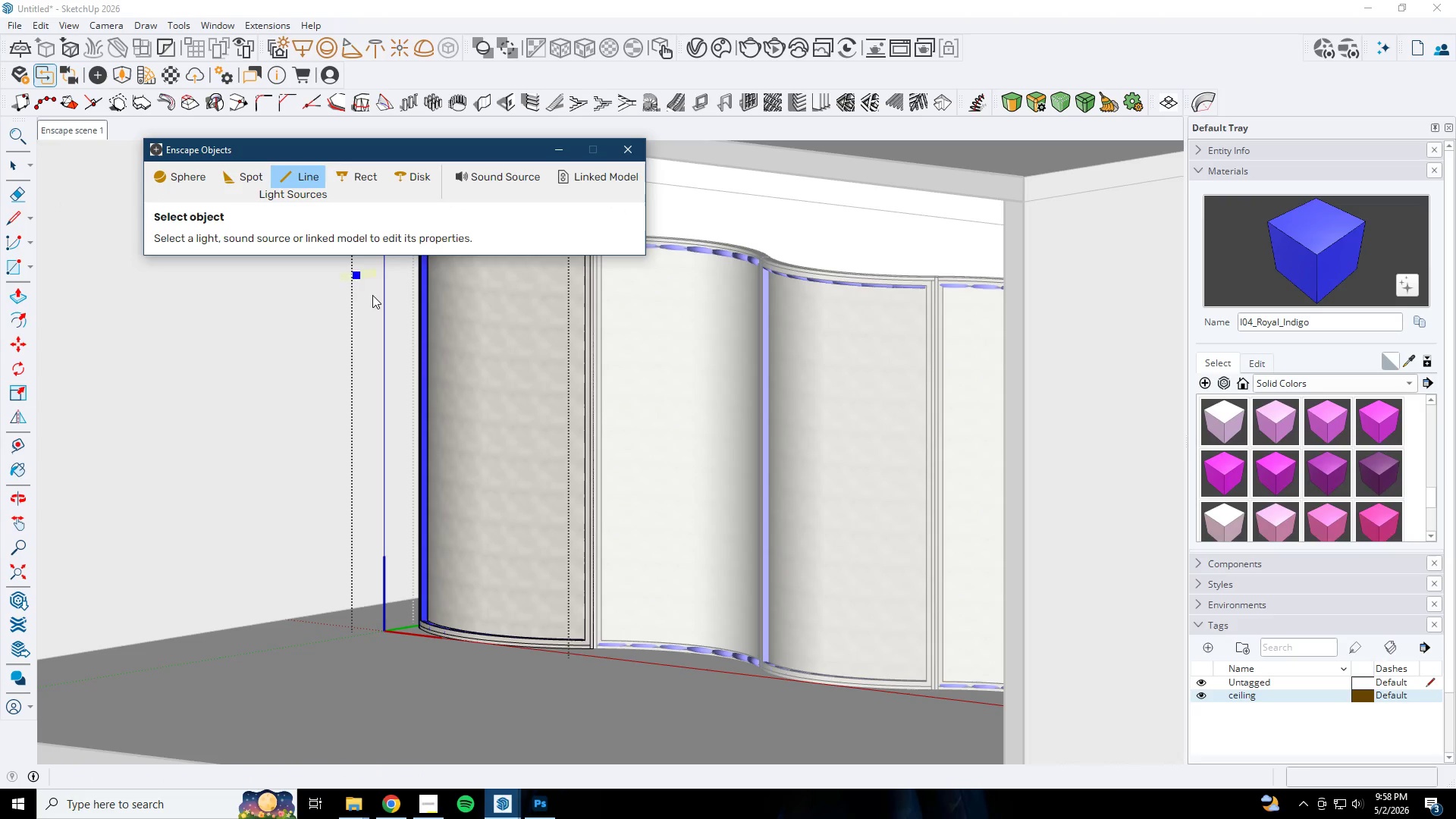 
left_click([400, 415])
 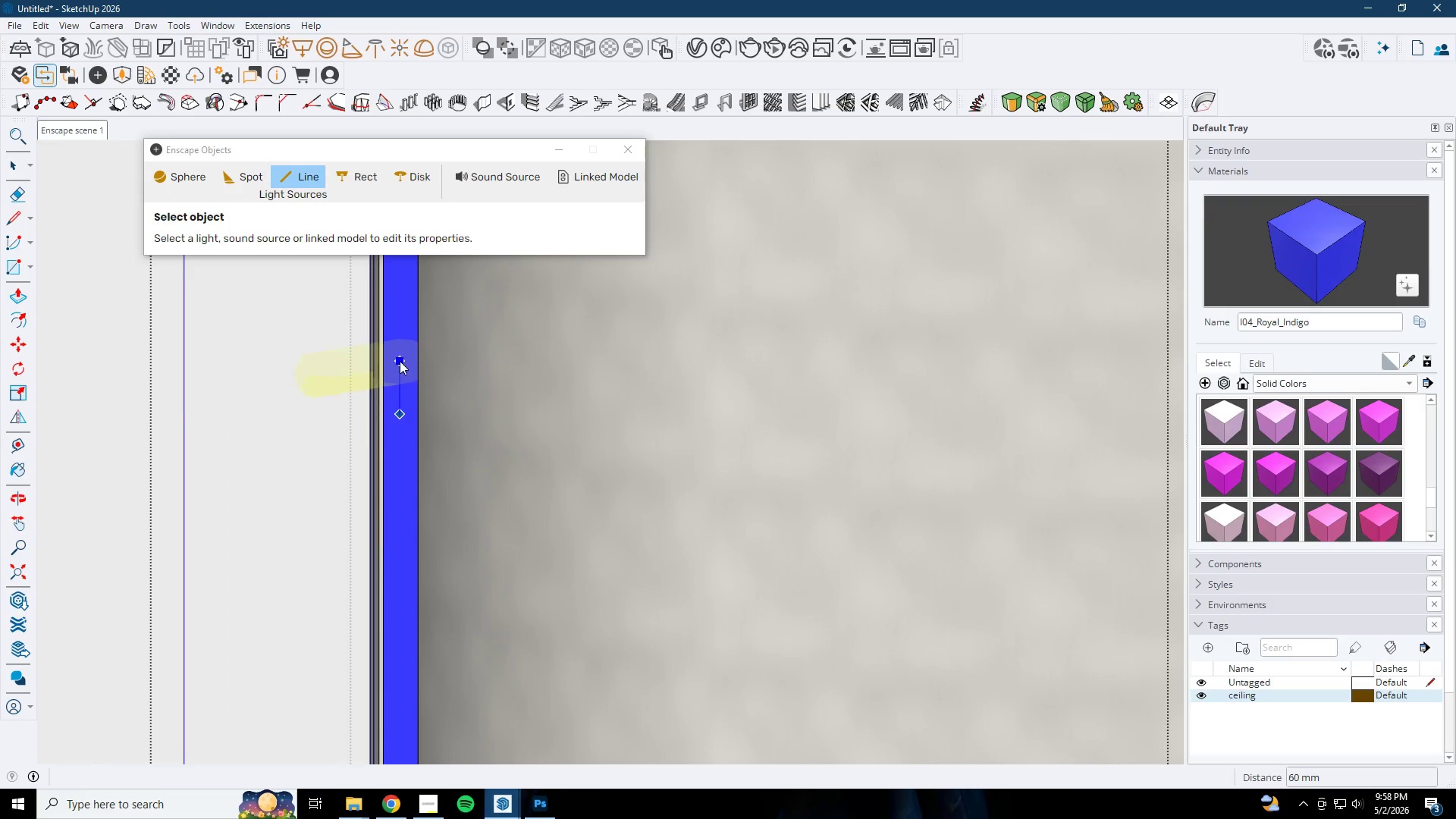 
scroll: coordinate [400, 413], scroll_direction: up, amount: 16.0
 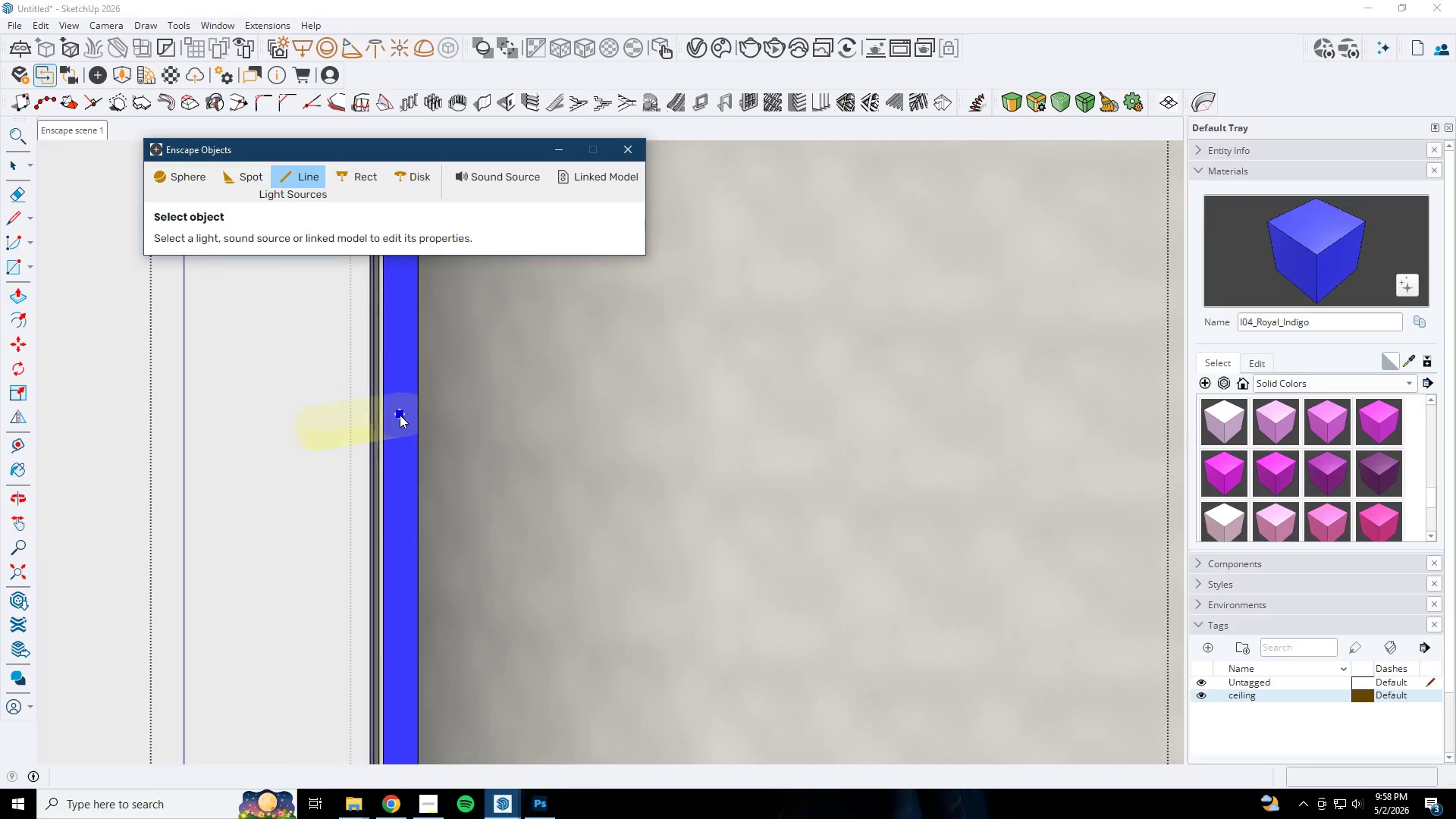 
left_click([400, 355])
 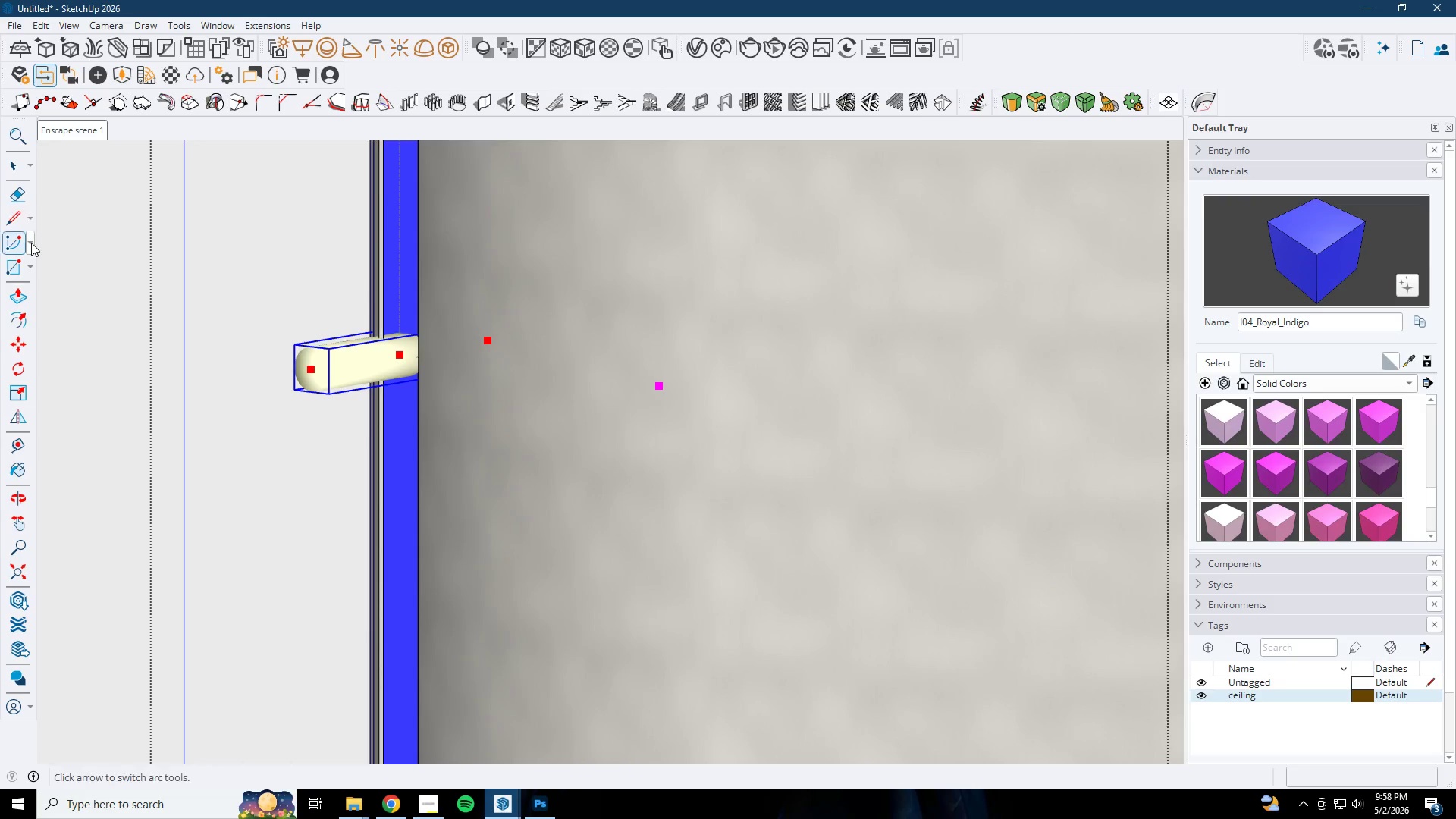 
left_click([25, 366])
 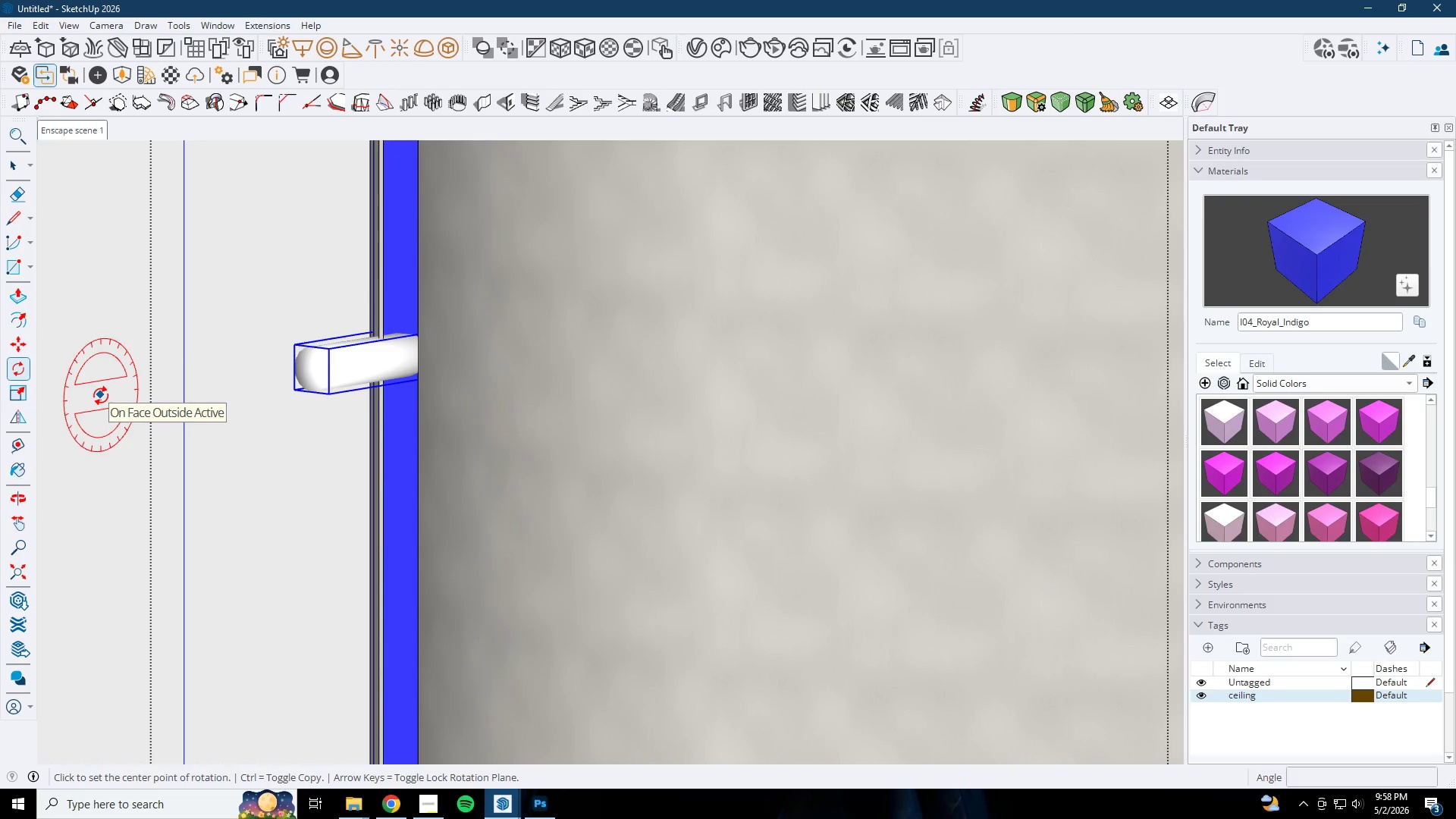 
double_click([118, 395])
 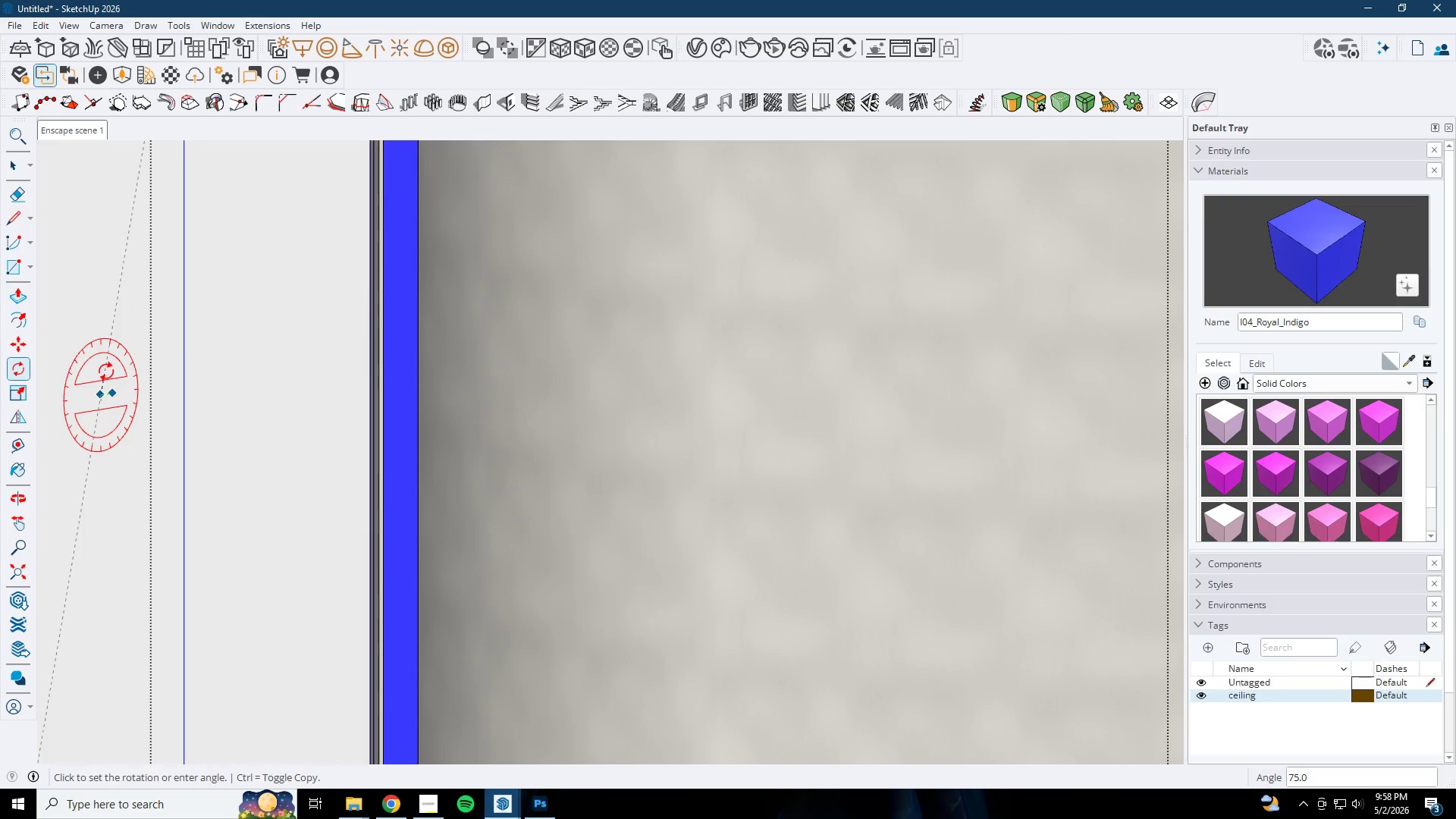 
left_click([102, 371])
 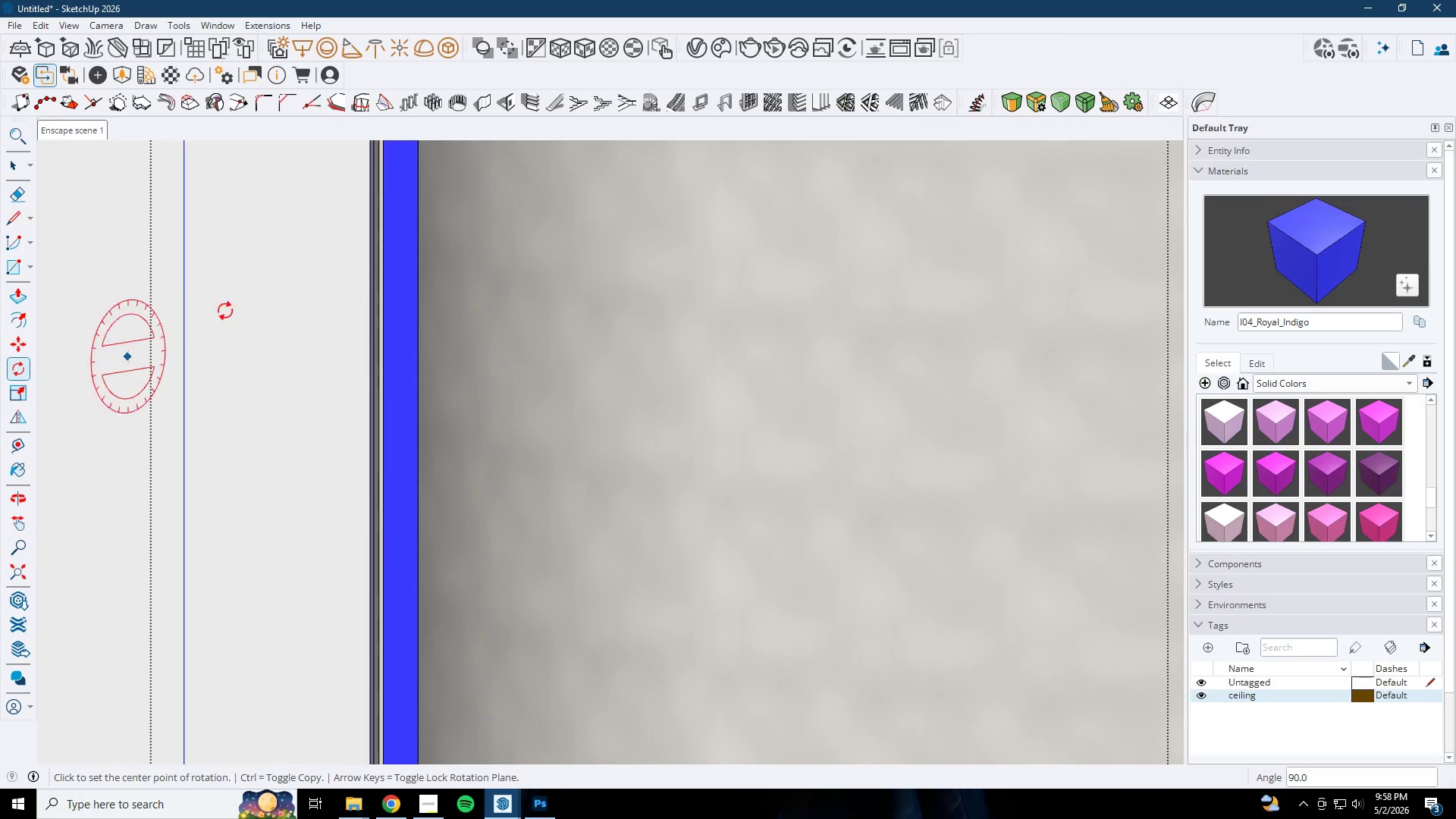 
scroll: coordinate [420, 318], scroll_direction: down, amount: 15.0
 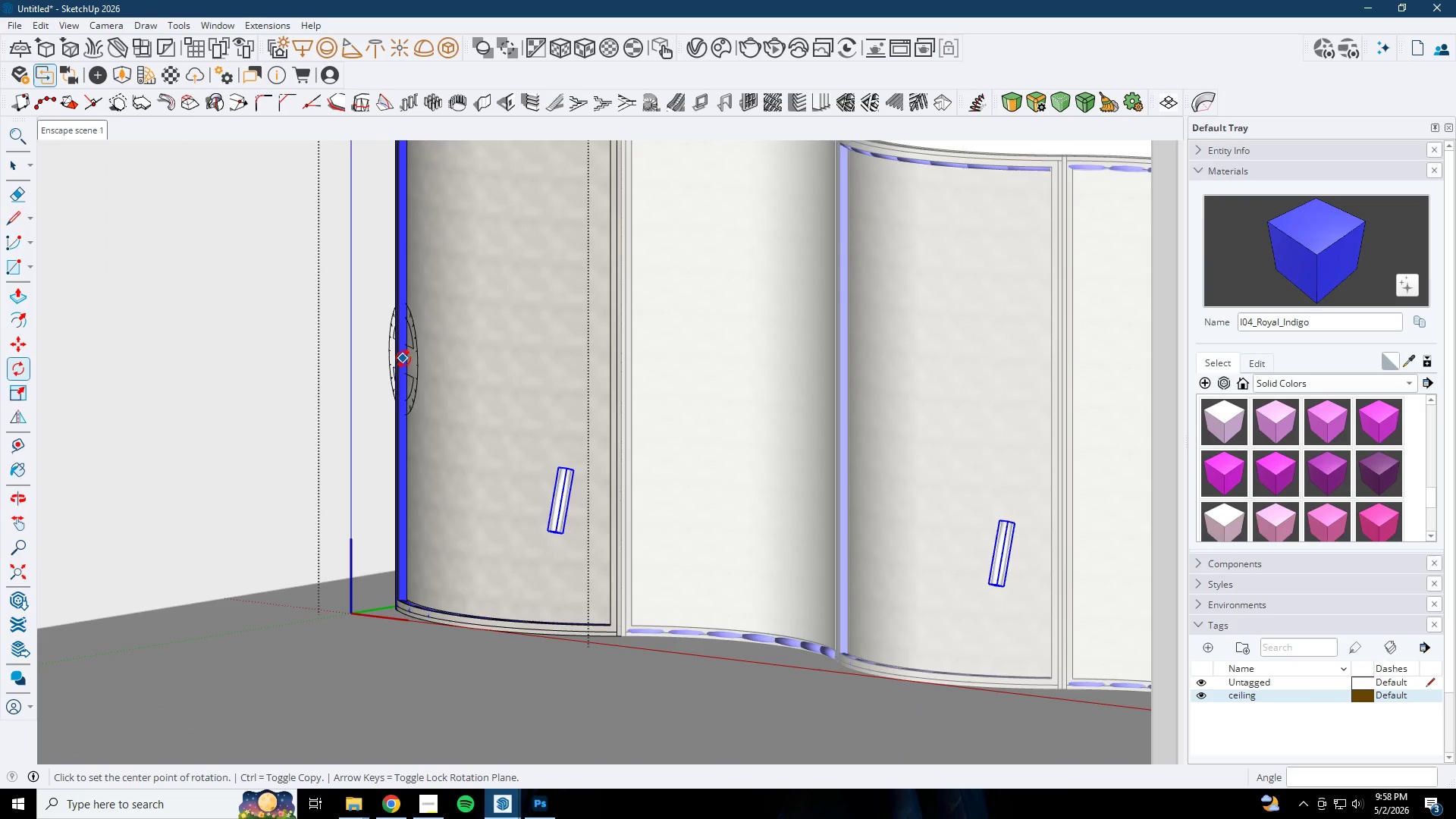 
key(Control+Z)
 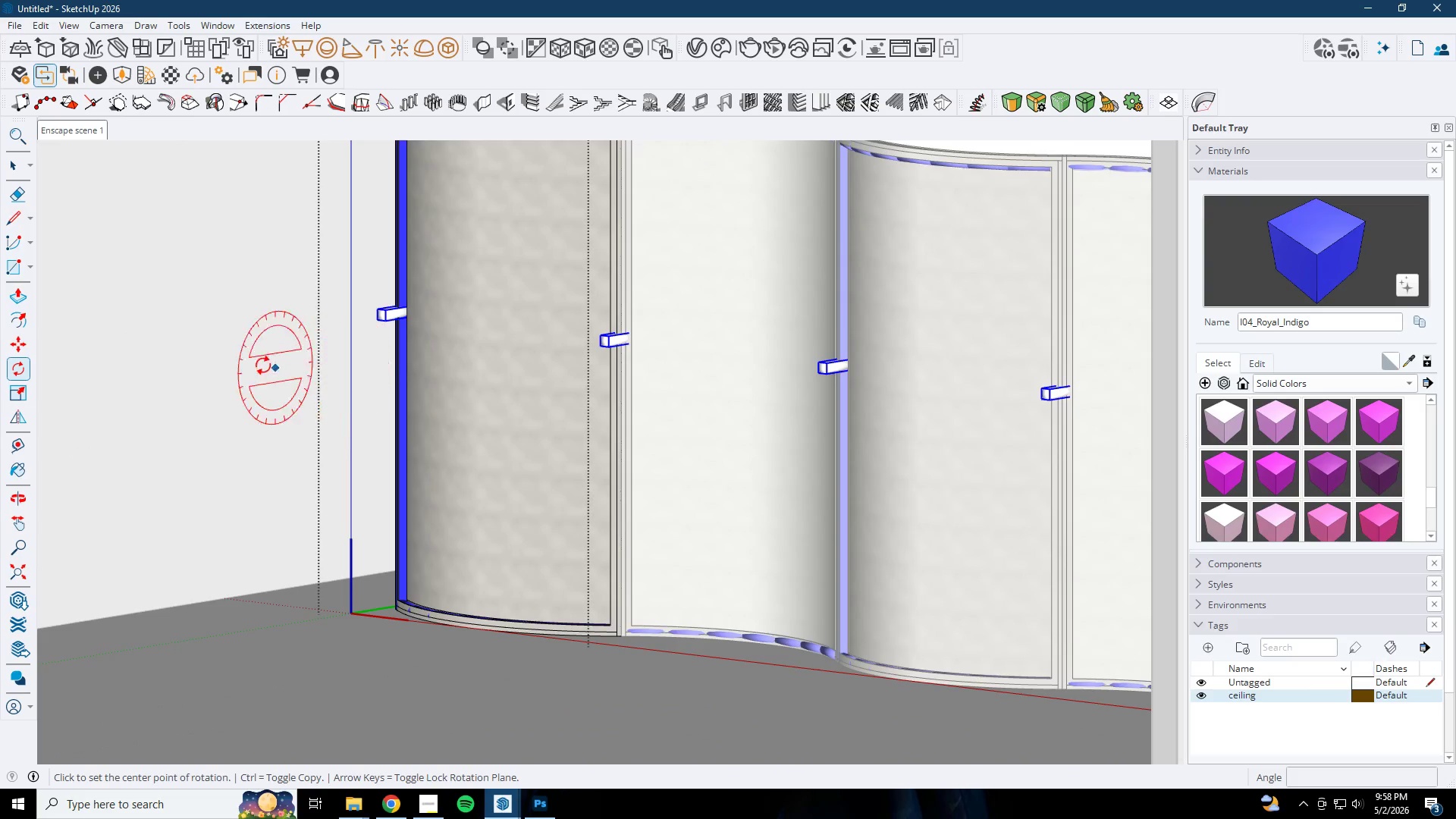 
left_click([215, 362])
 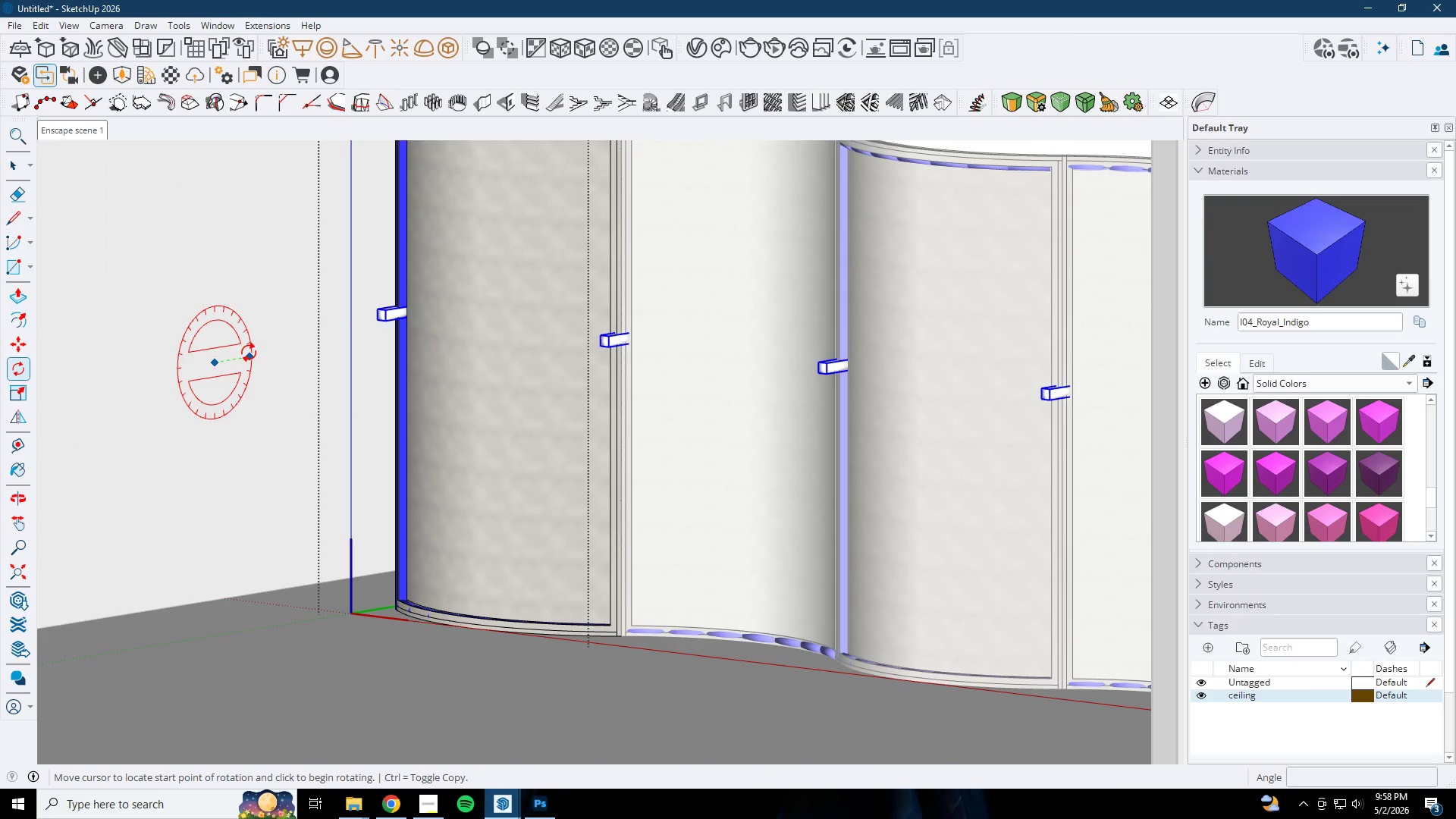 
left_click([261, 352])
 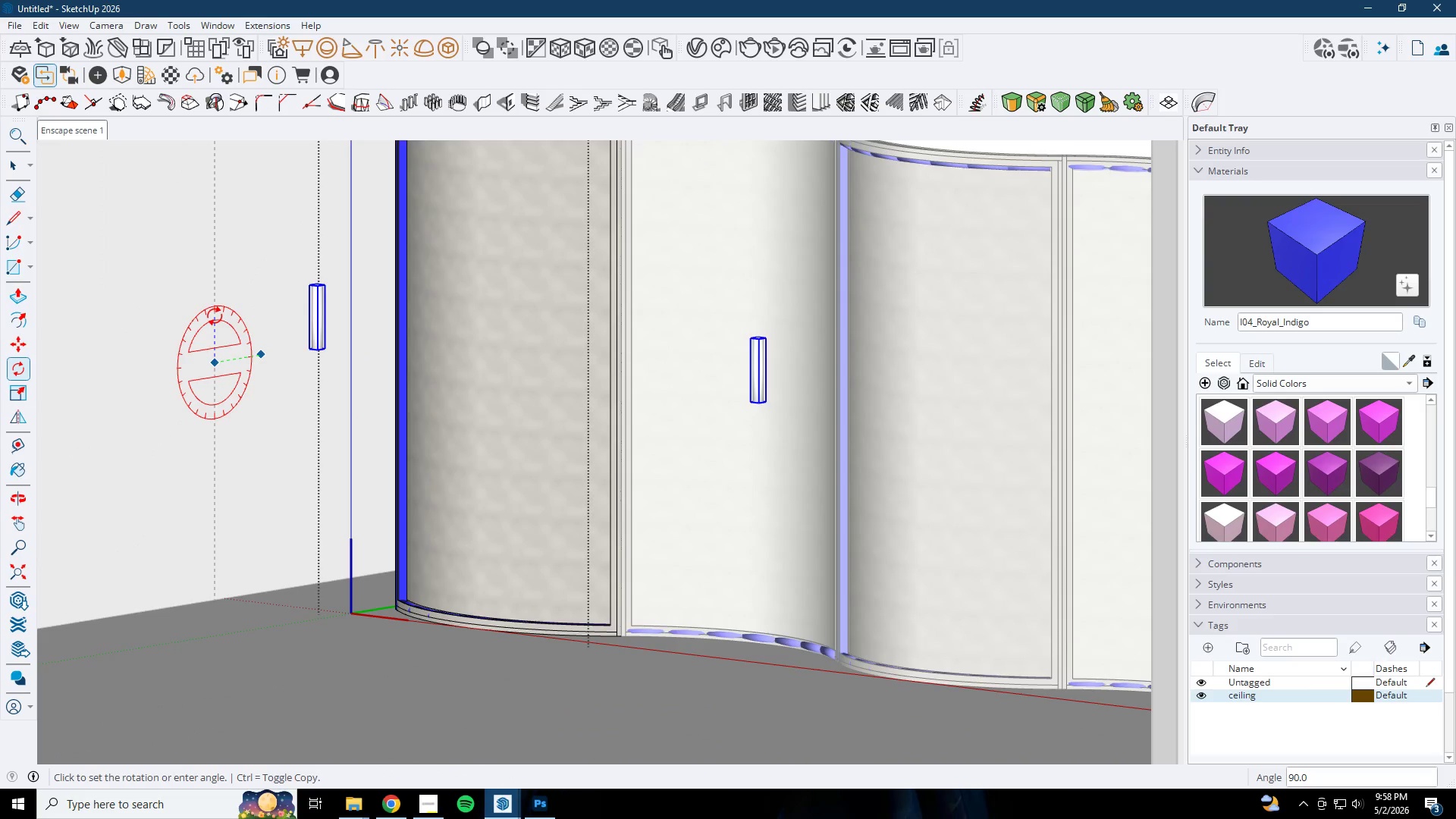 
left_click([215, 315])
 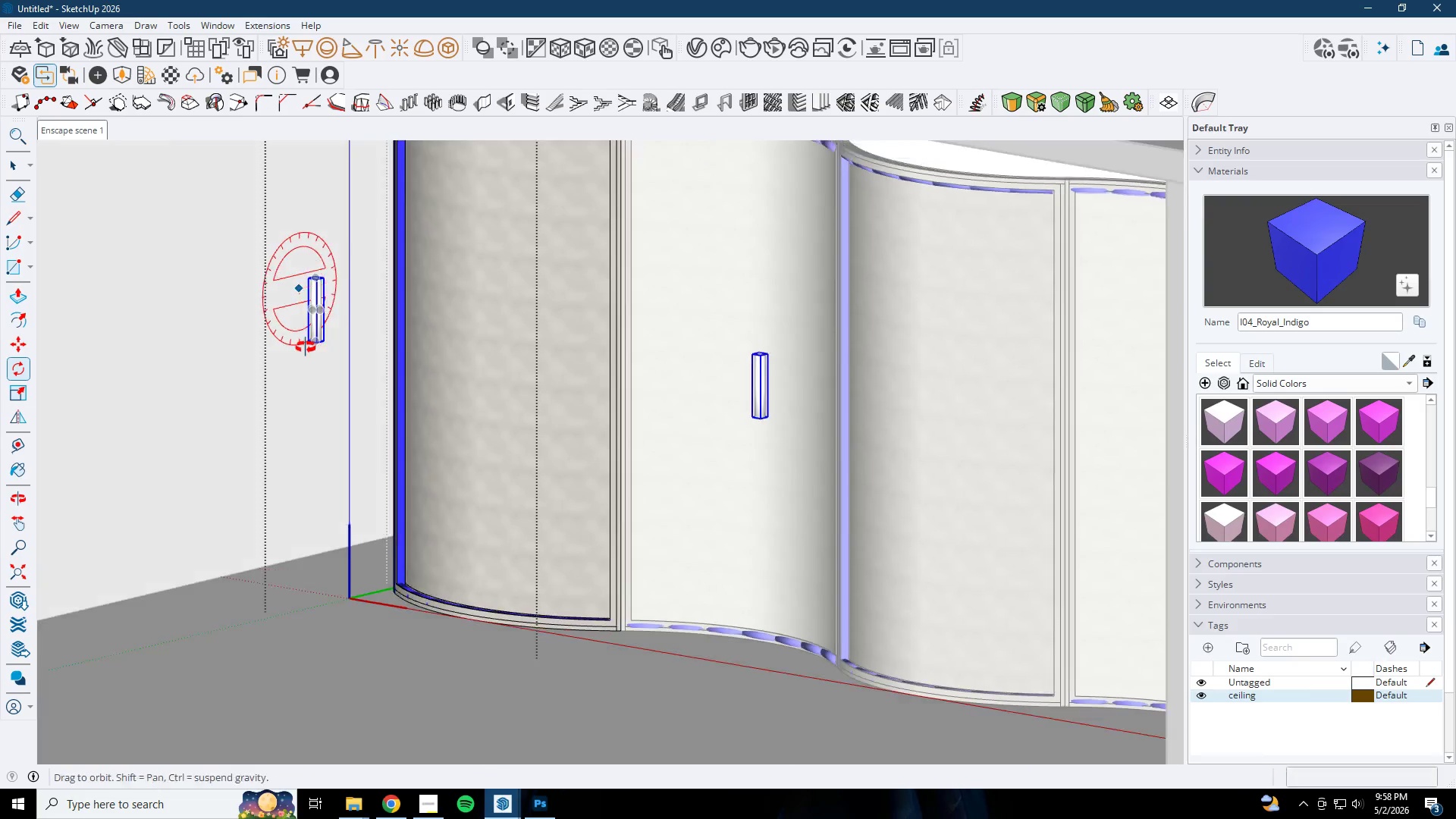 
key(N)
 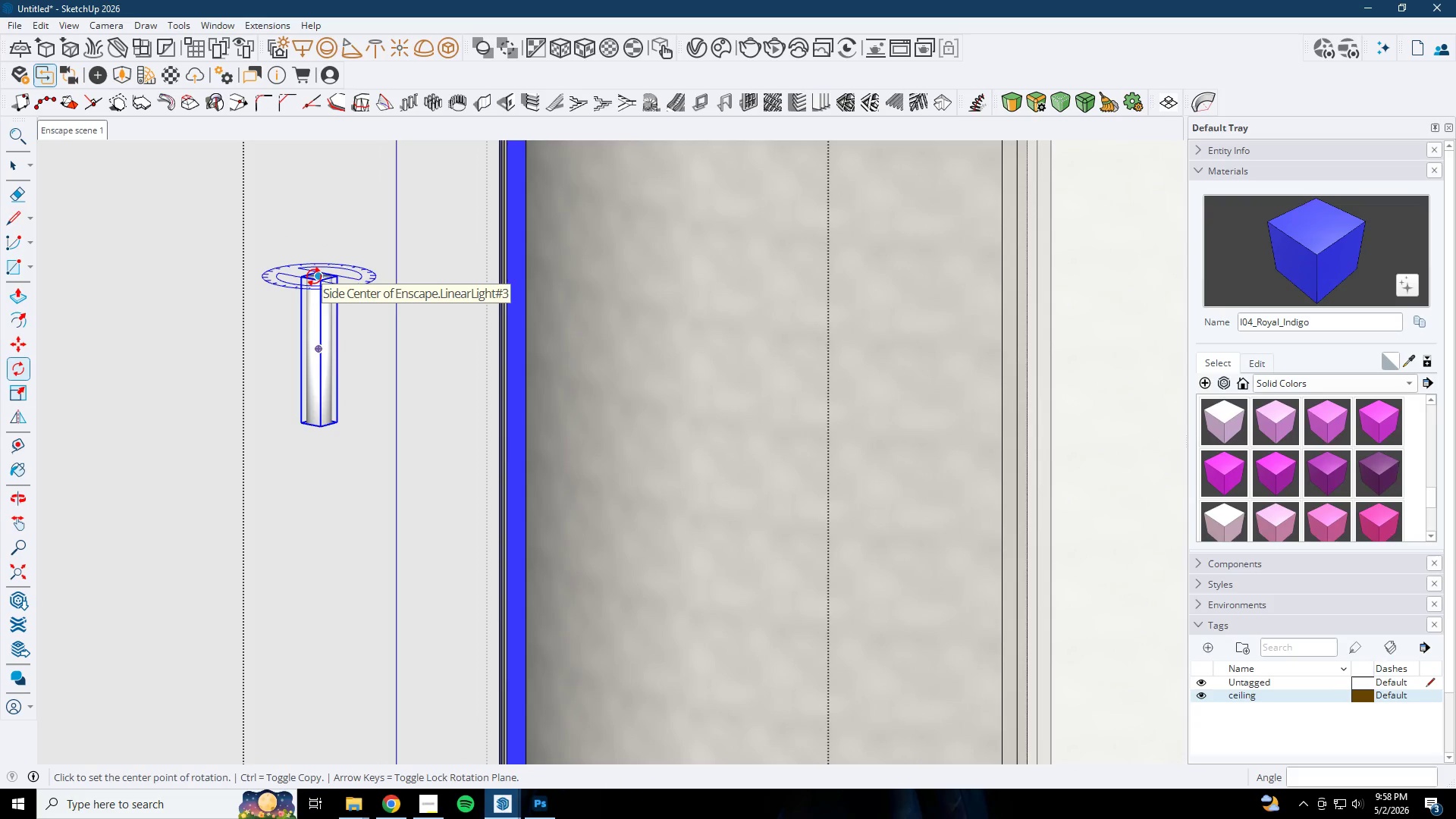 
left_click([314, 276])
 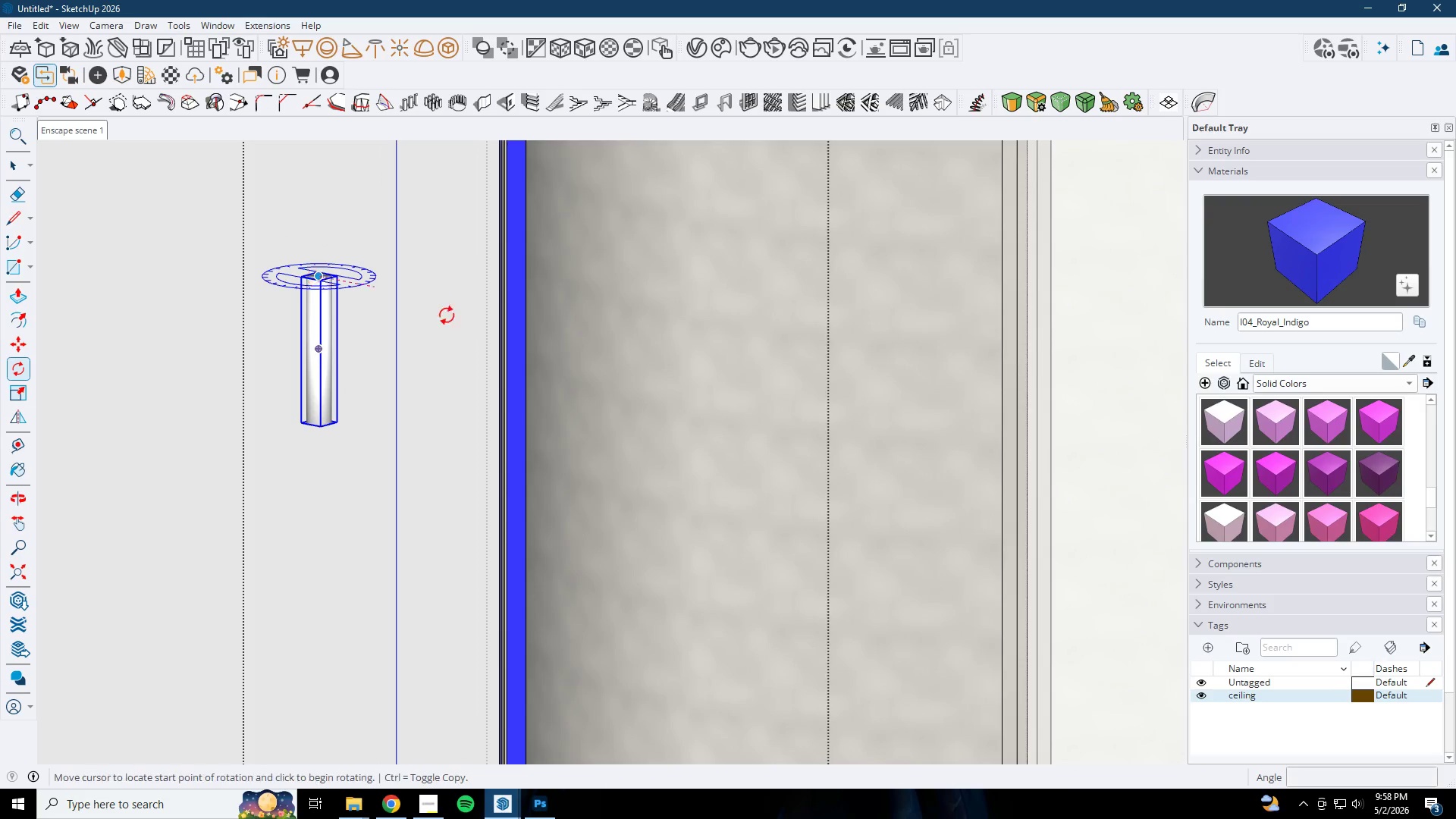 
scroll: coordinate [314, 275], scroll_direction: up, amount: 8.0
 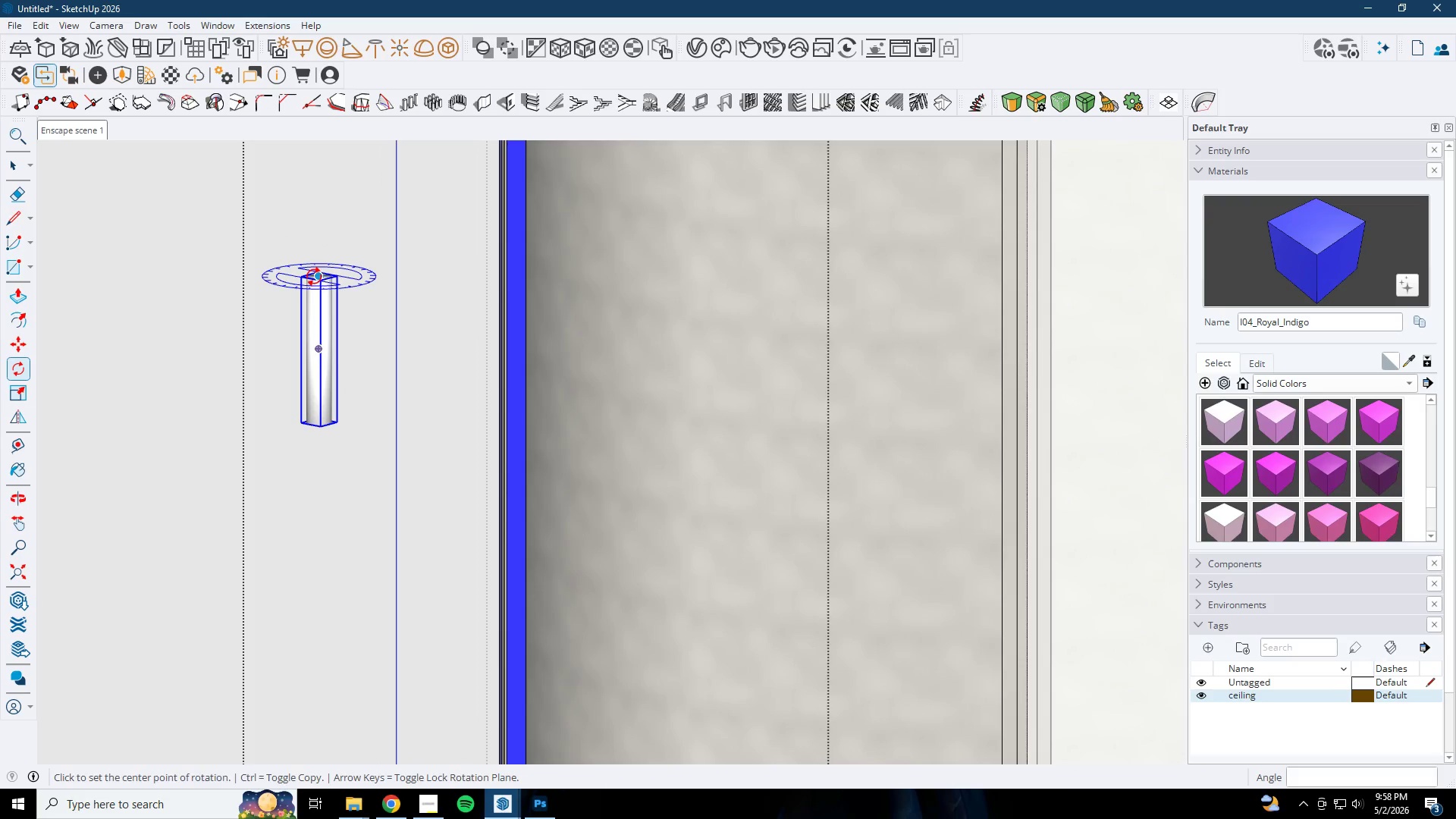 
scroll: coordinate [469, 351], scroll_direction: down, amount: 3.0
 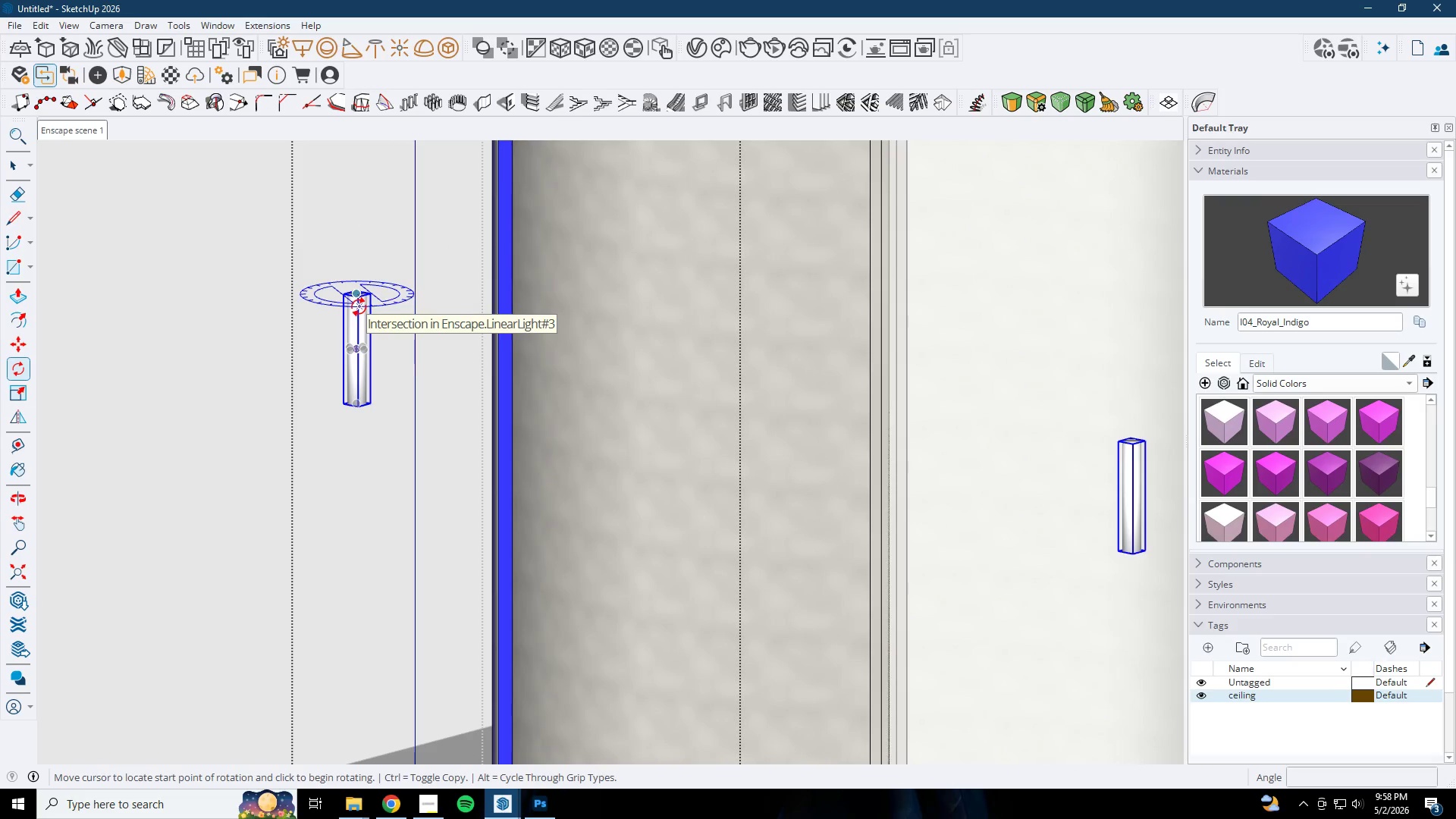 
key(M)
 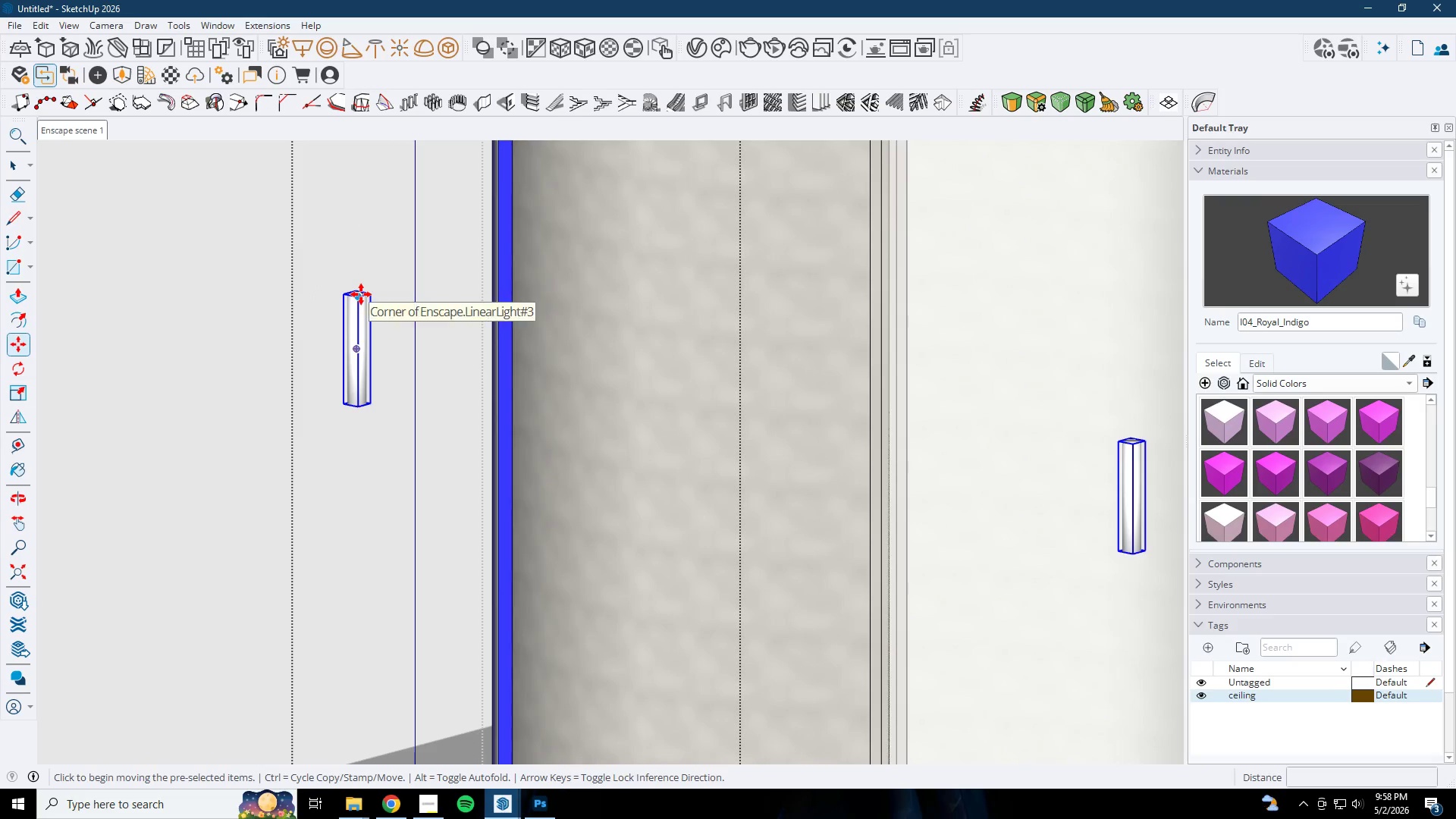 
left_click([359, 294])
 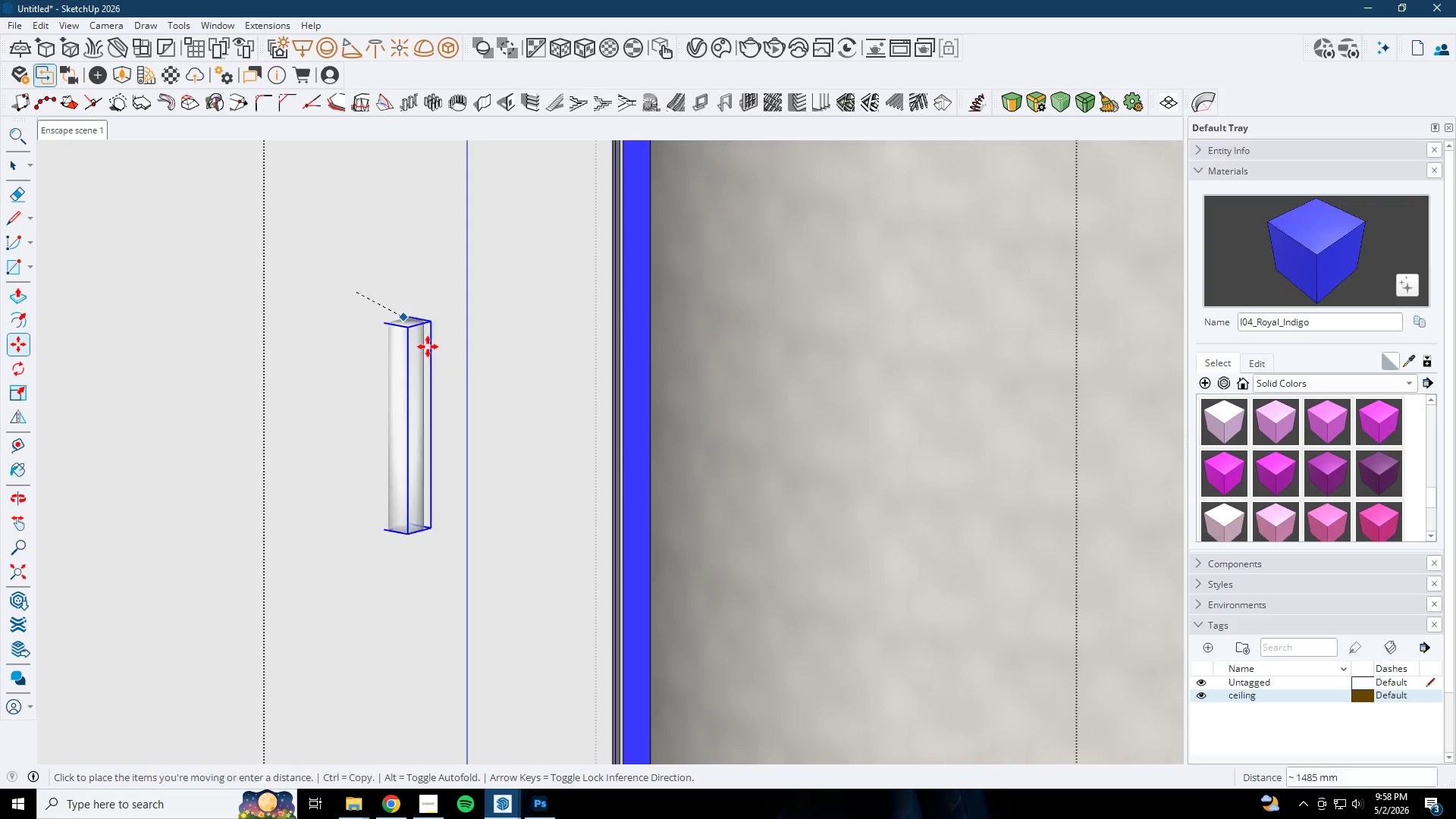 
scroll: coordinate [357, 291], scroll_direction: up, amount: 6.0
 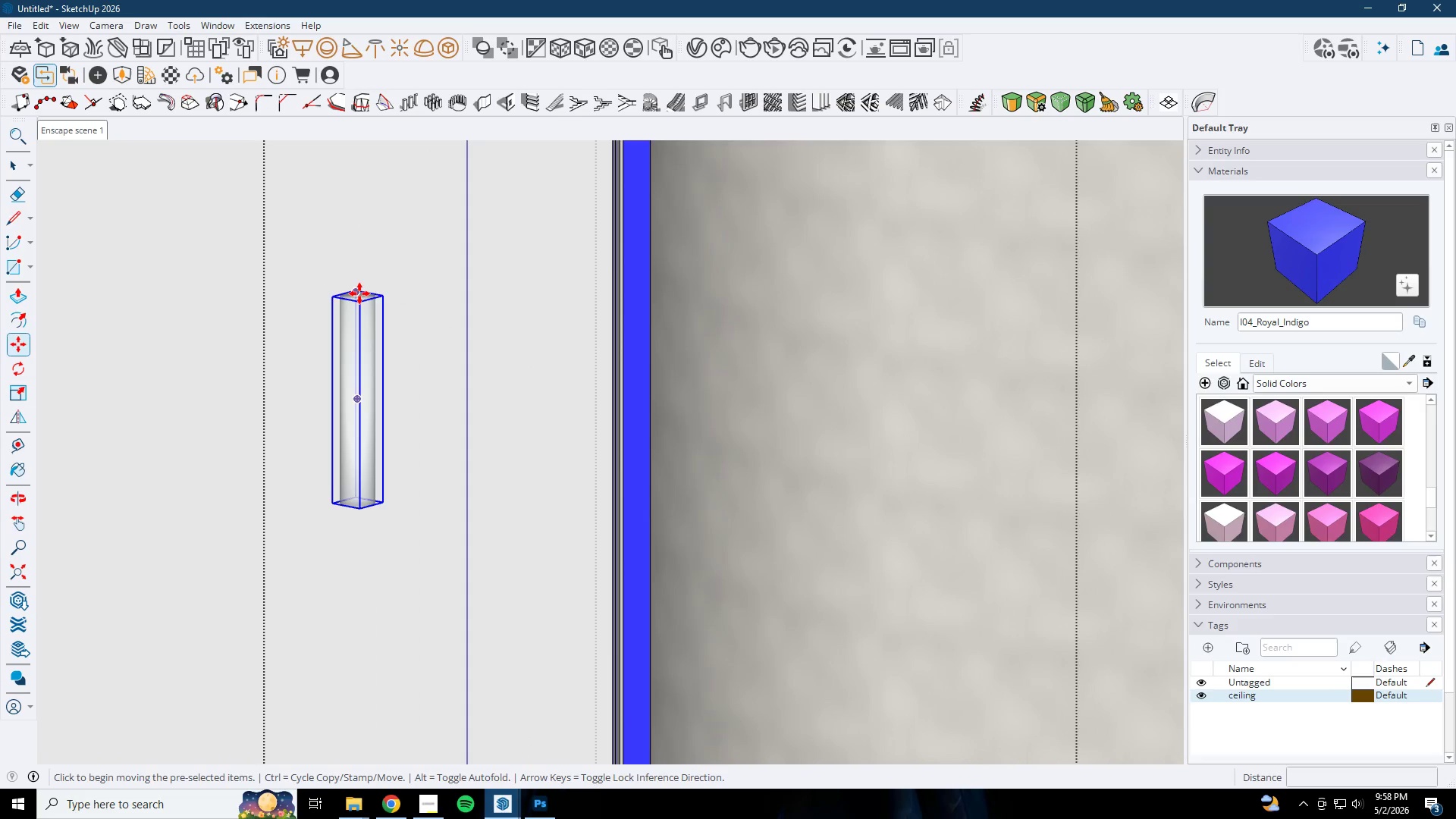 
scroll: coordinate [557, 431], scroll_direction: down, amount: 16.0
 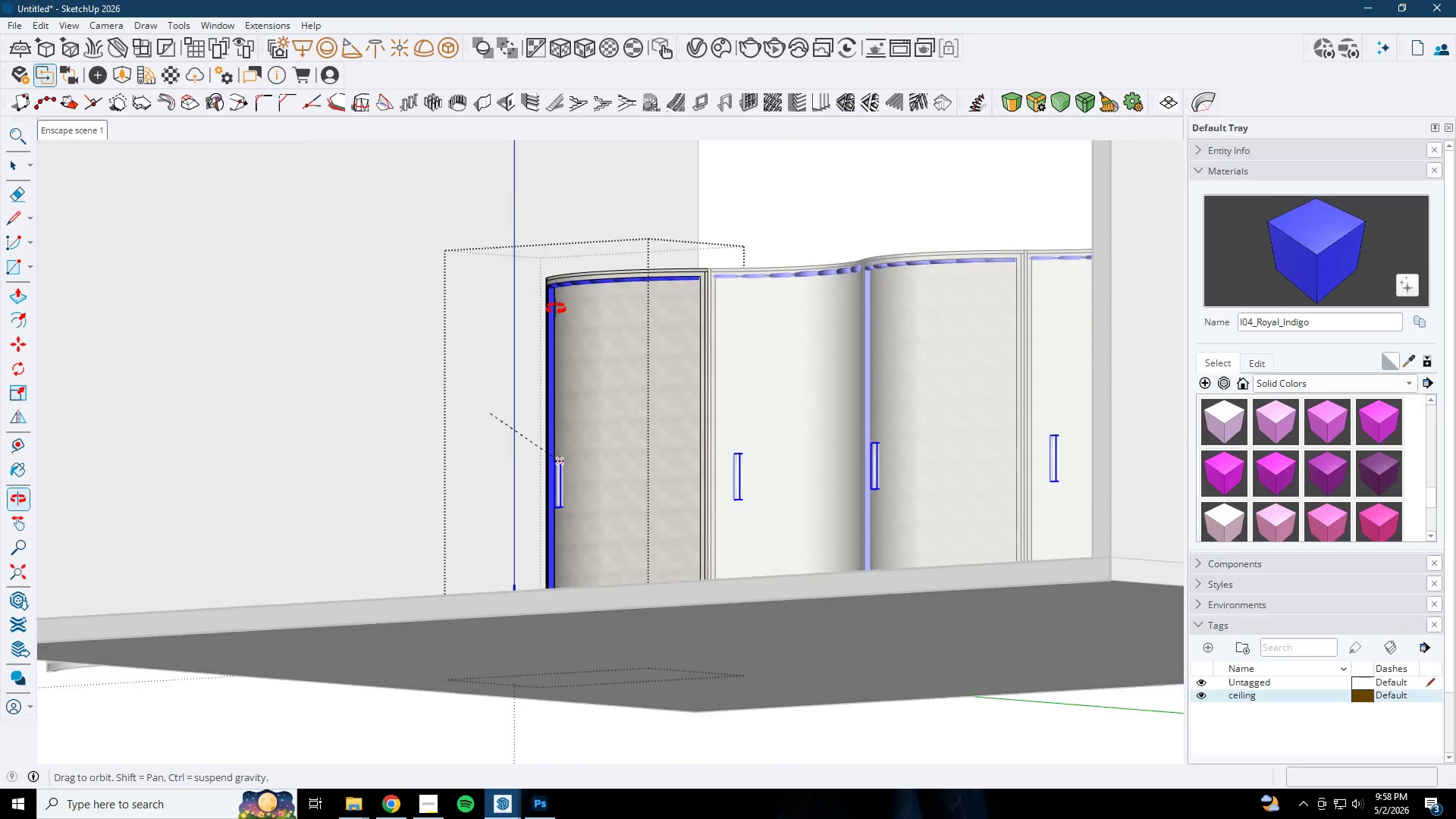 
scroll: coordinate [549, 261], scroll_direction: up, amount: 19.0
 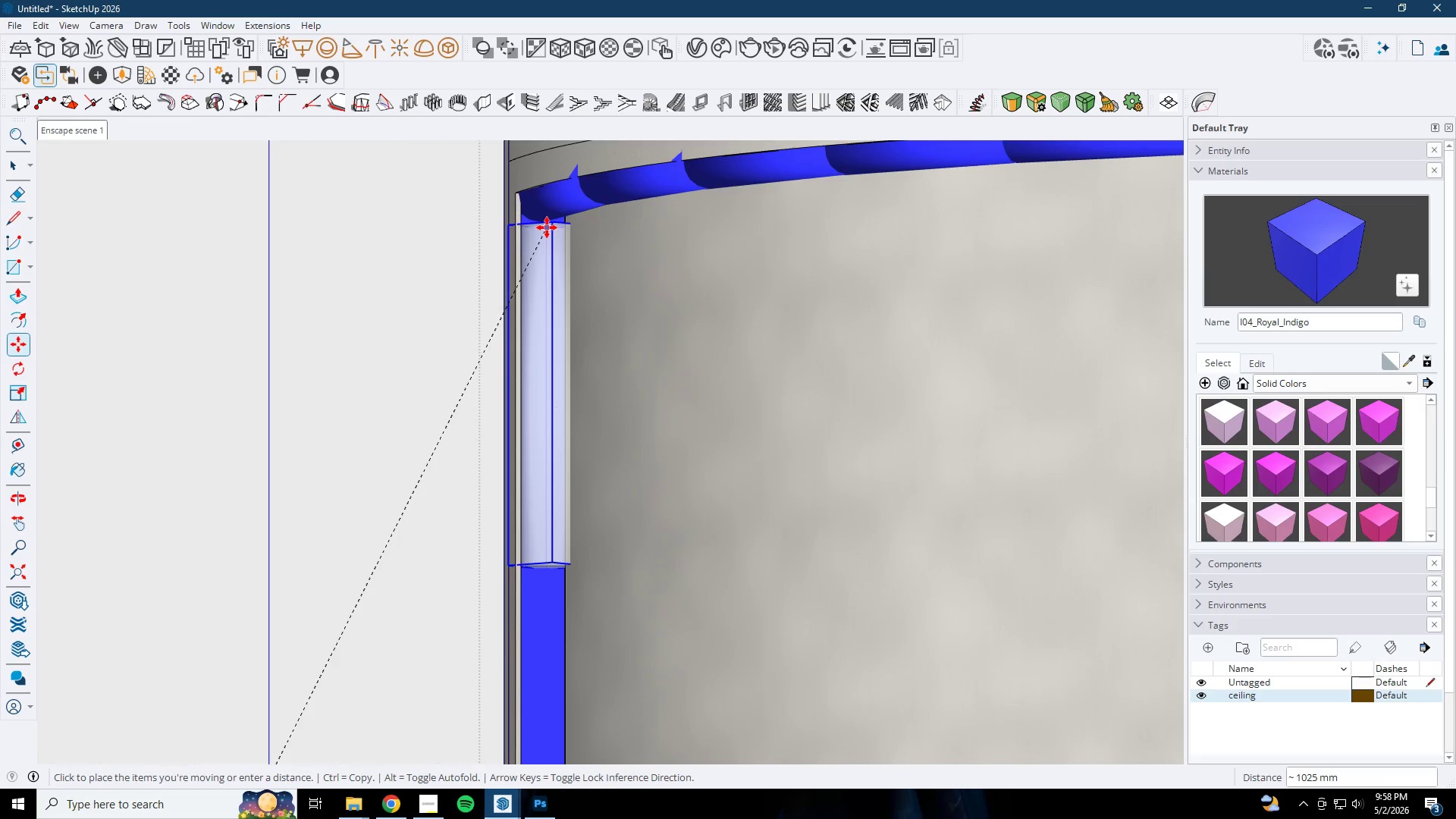 
left_click([547, 228])
 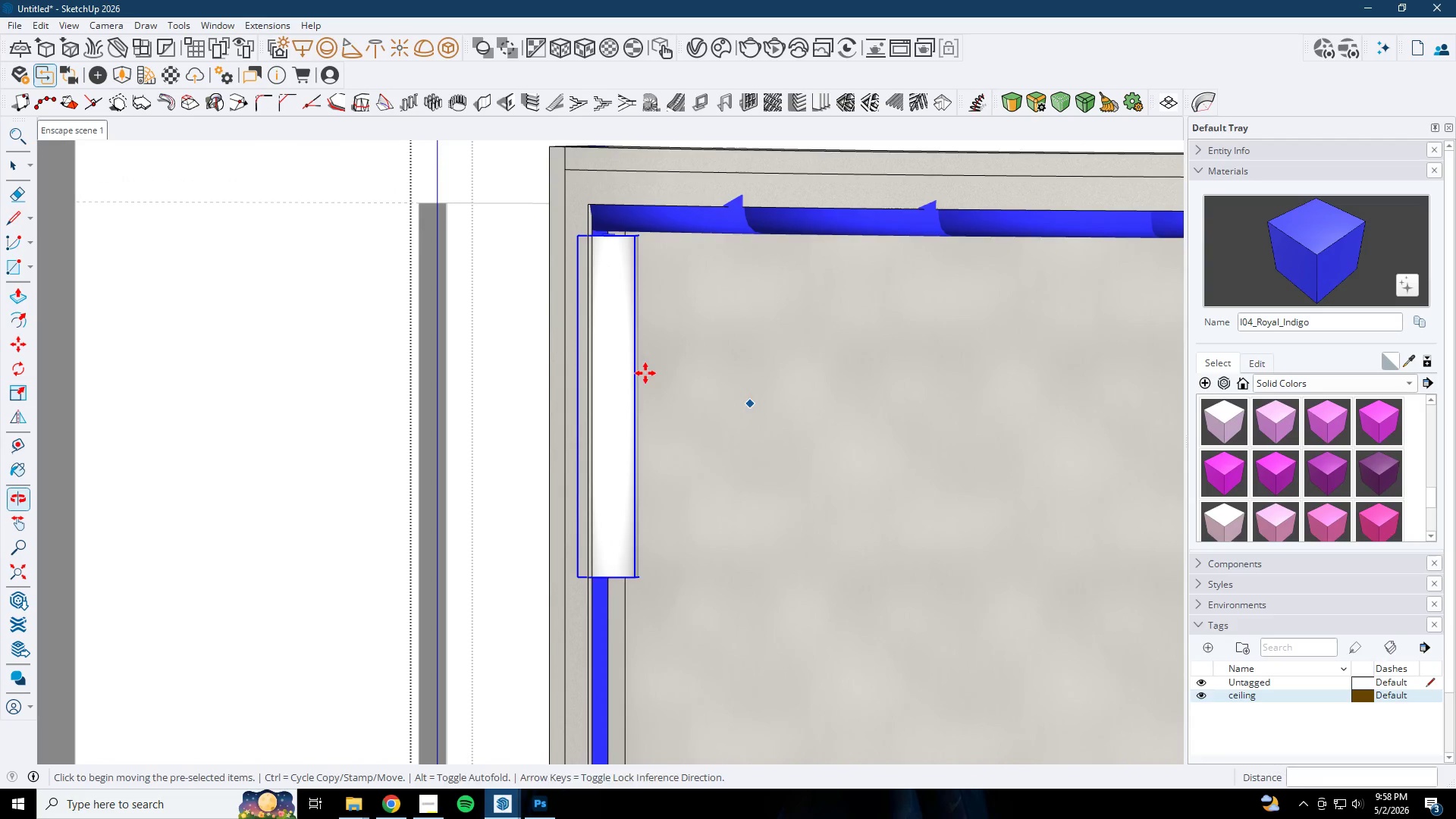 
left_click([625, 354])
 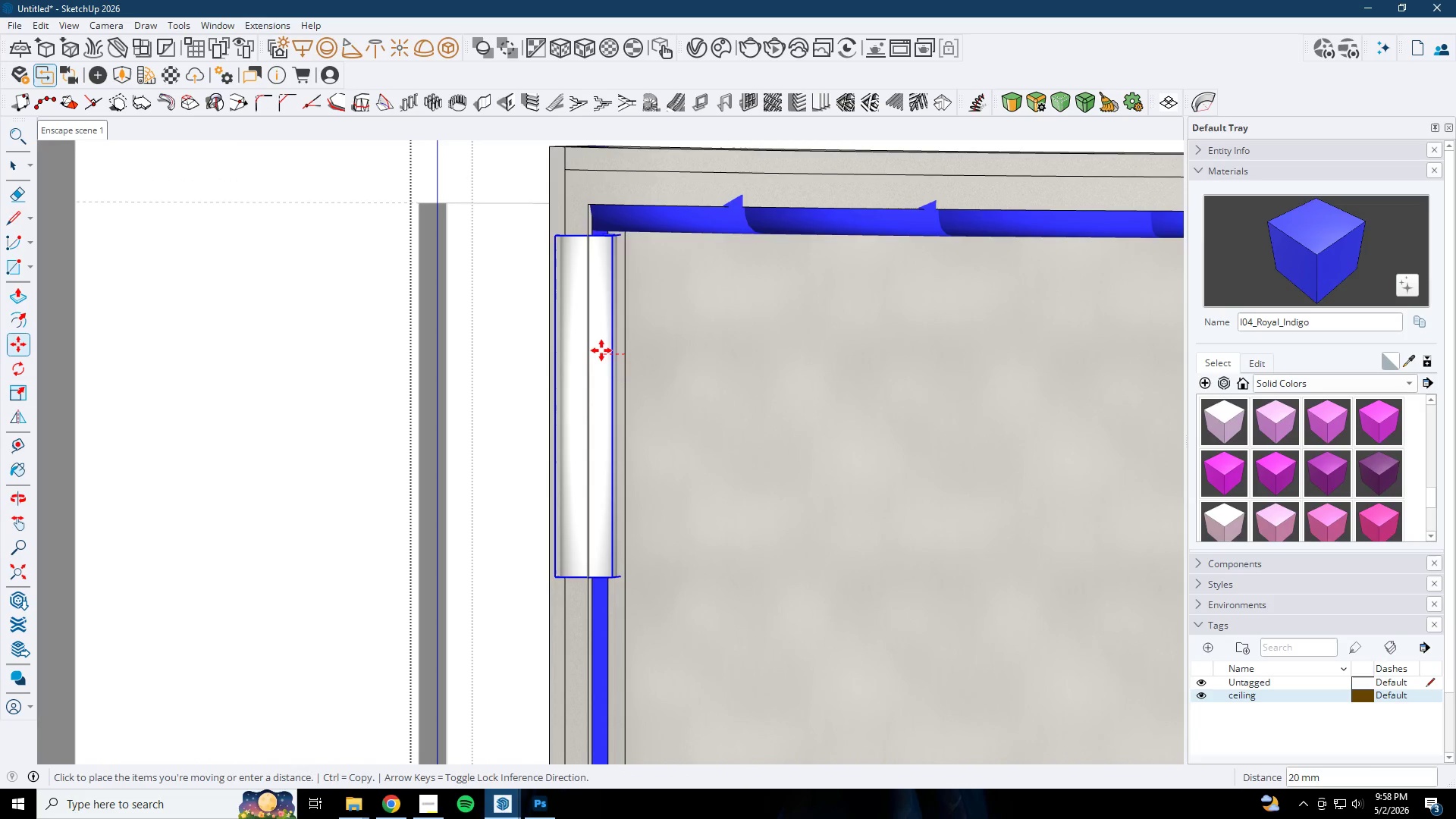 
left_click([601, 350])
 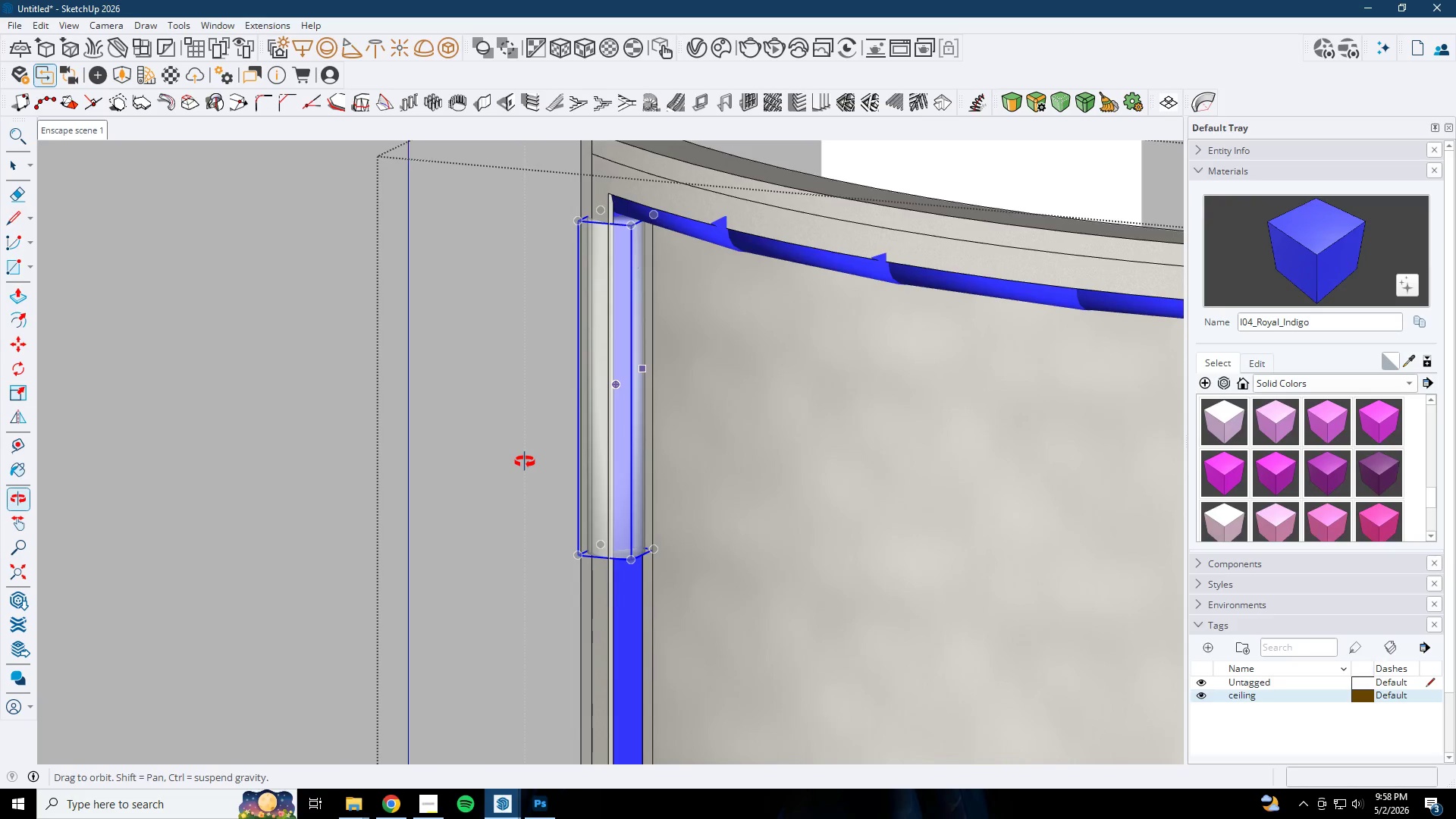 
left_click_drag(start_coordinate=[605, 303], to_coordinate=[611, 299])
 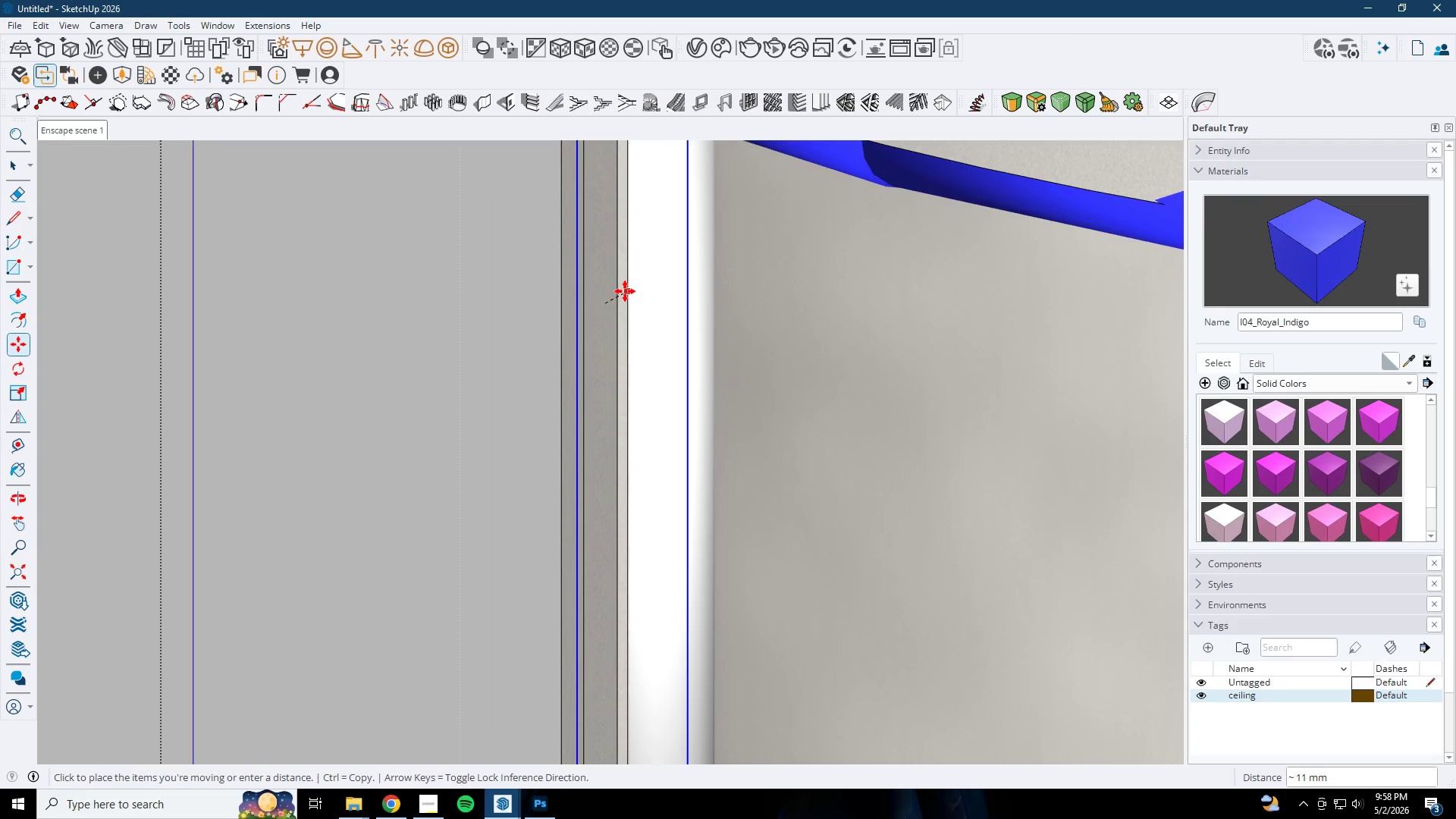 
scroll: coordinate [605, 305], scroll_direction: up, amount: 7.0
 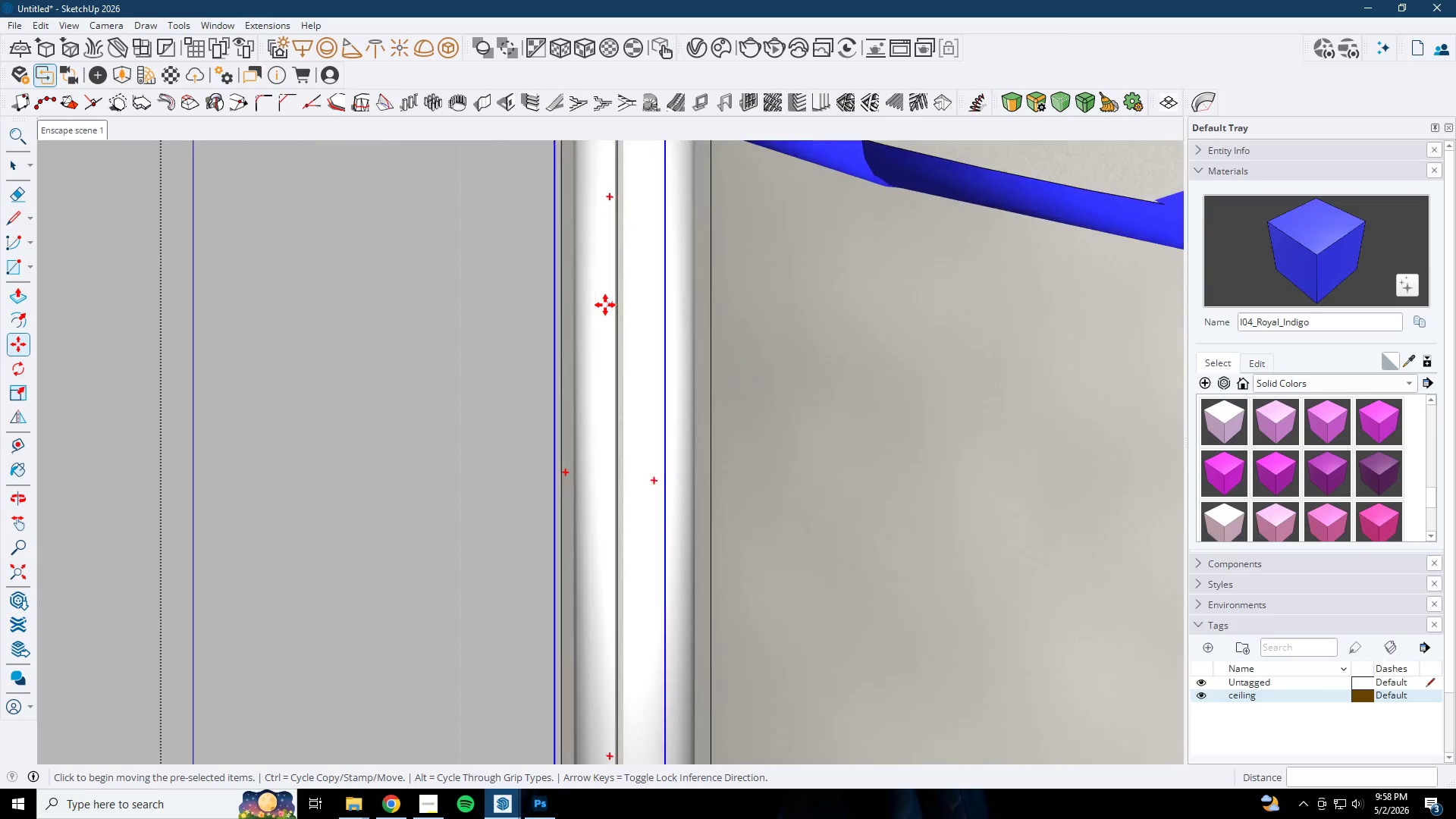 
left_click([625, 291])
 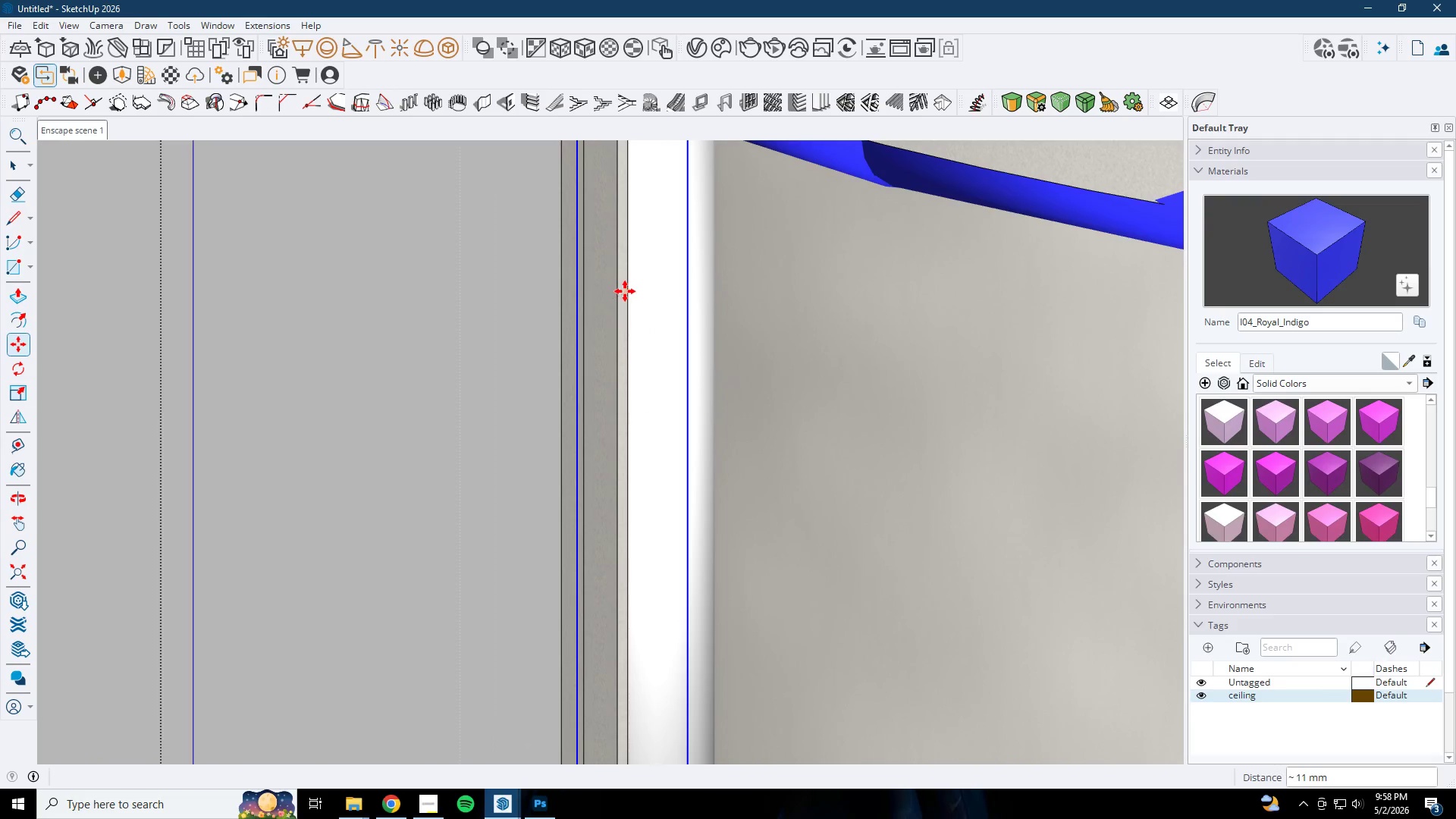 
scroll: coordinate [651, 500], scroll_direction: down, amount: 9.0
 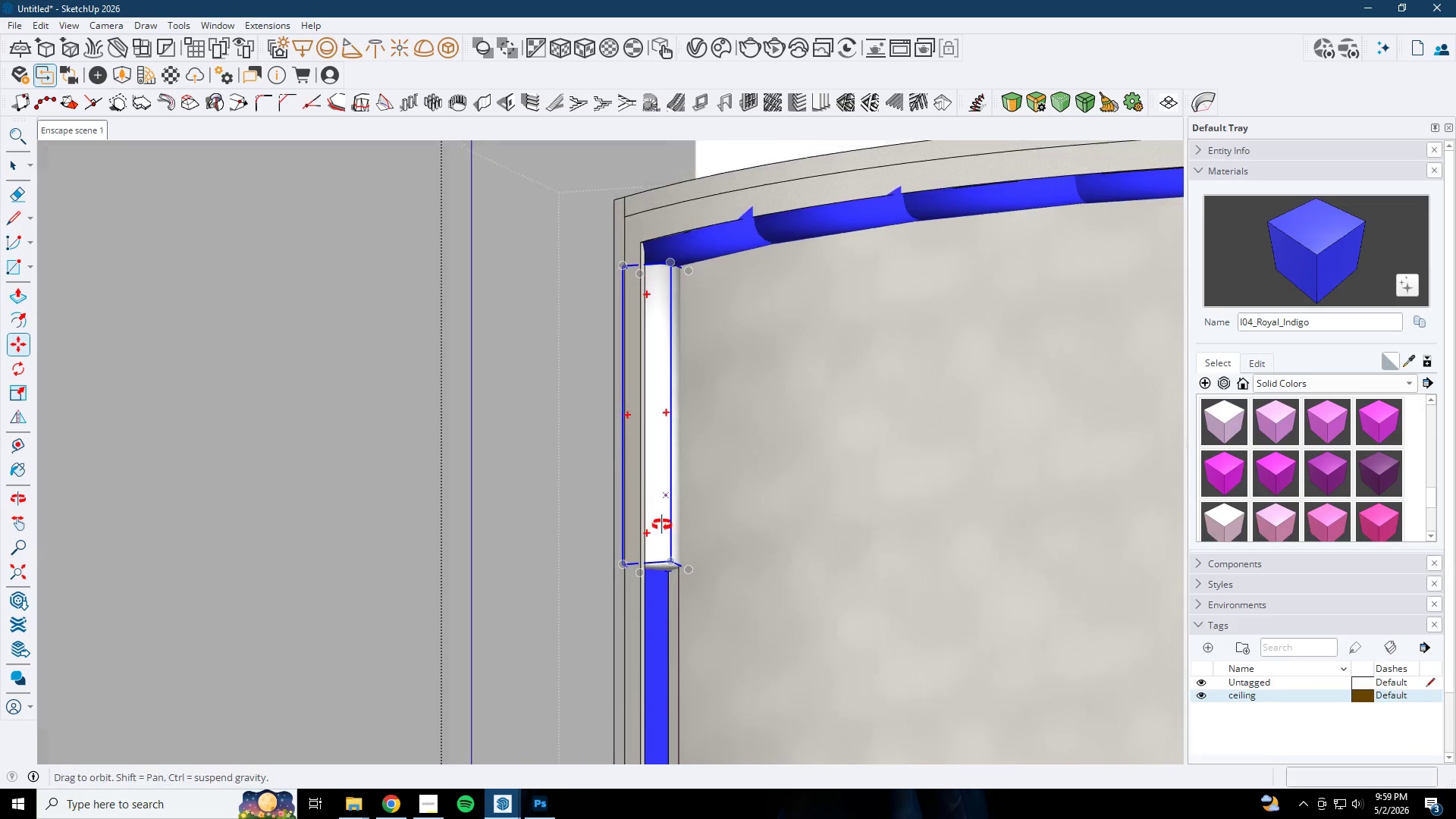 
key(Space)
 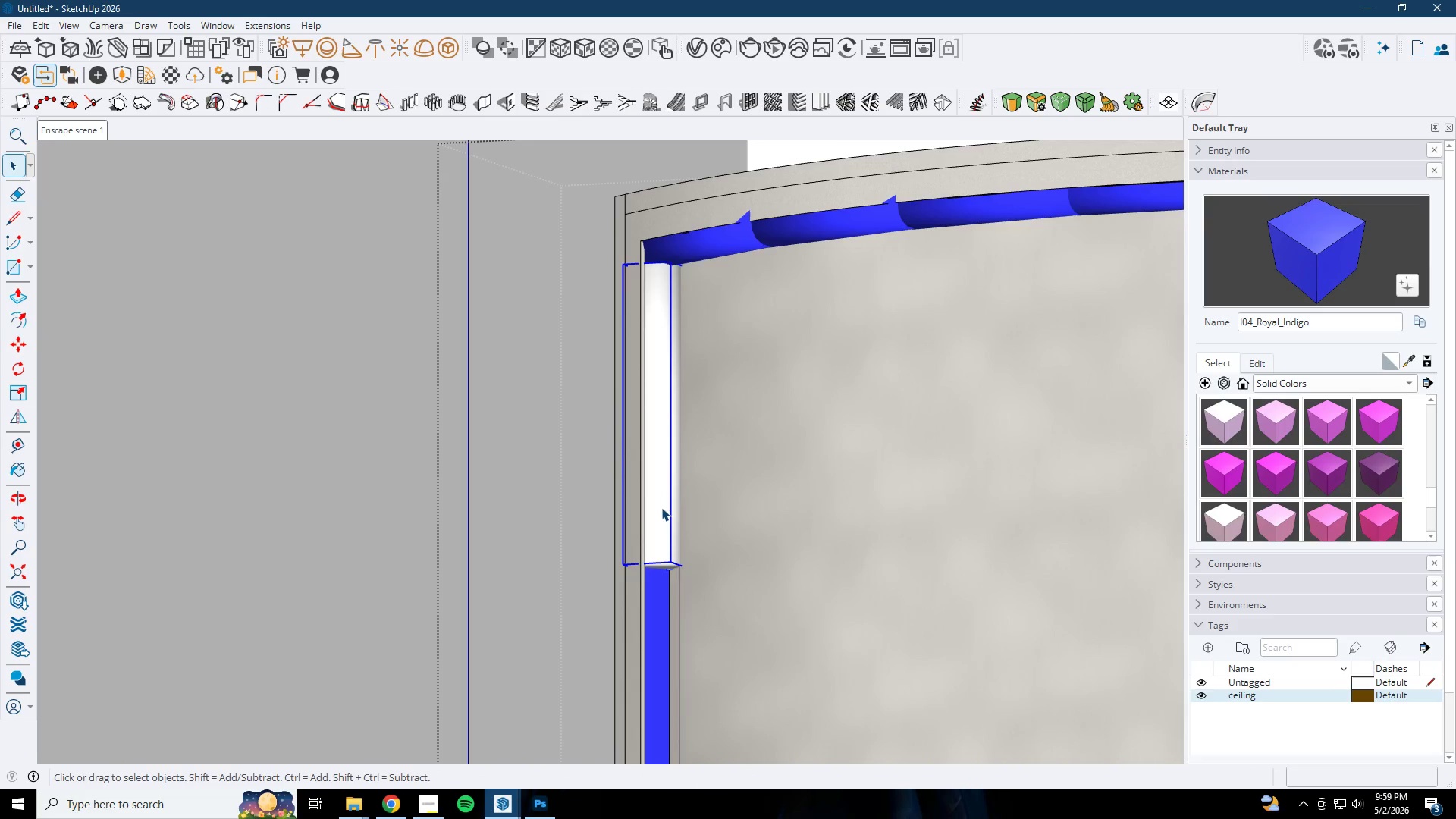 
double_click([661, 507])
 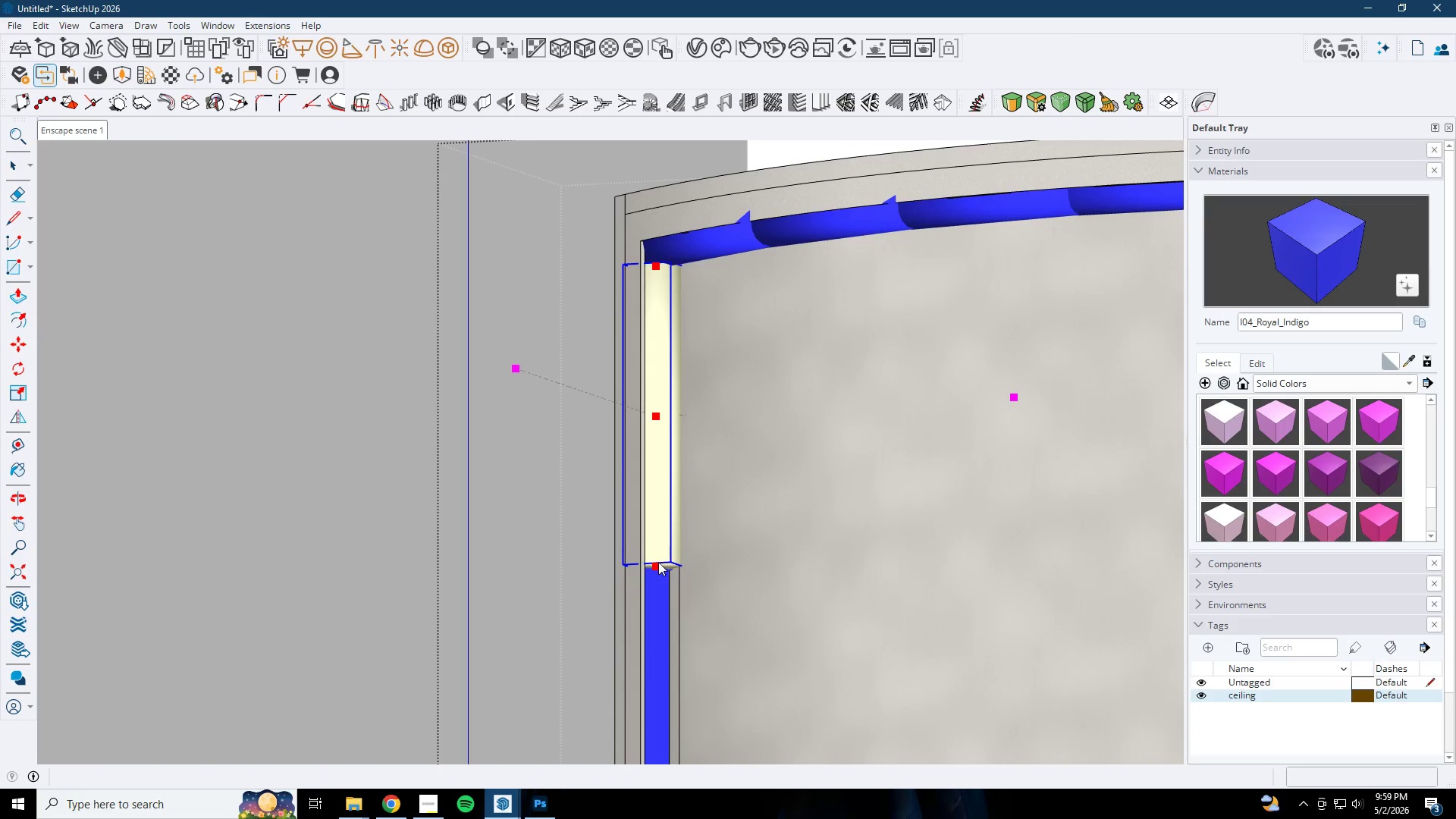 
left_click([658, 567])
 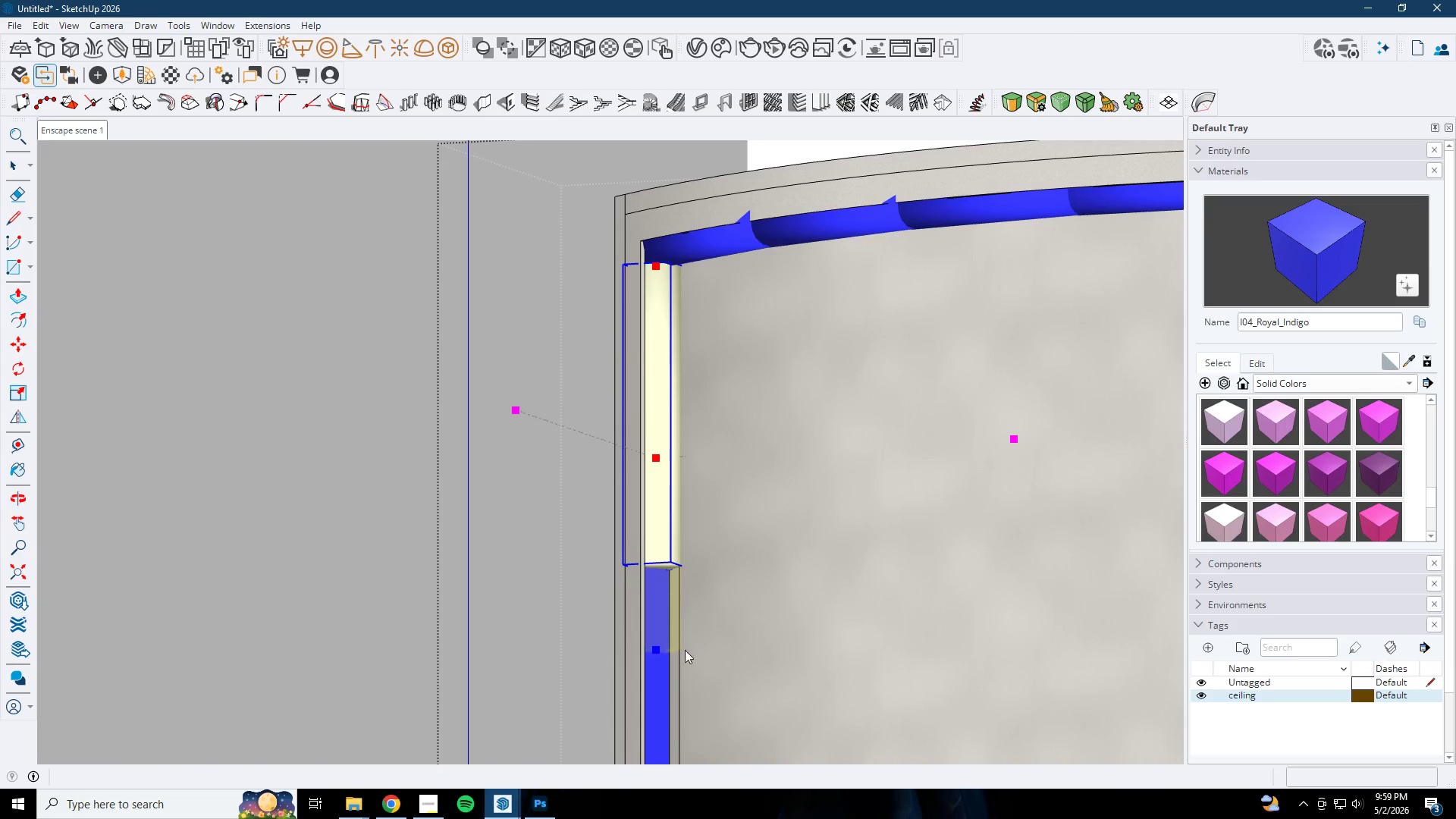 
scroll: coordinate [676, 479], scroll_direction: down, amount: 23.0
 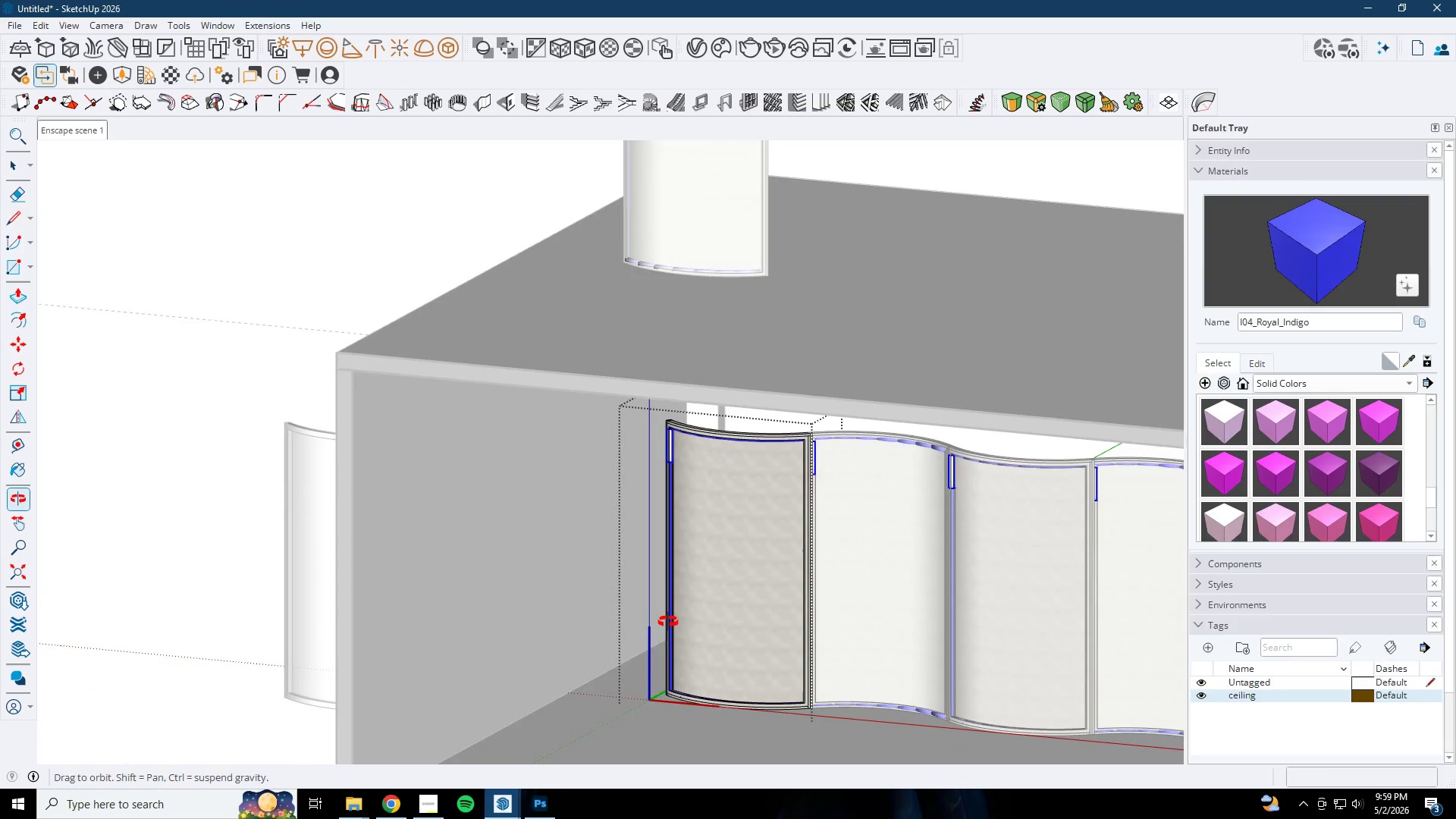 
scroll: coordinate [667, 680], scroll_direction: up, amount: 14.0
 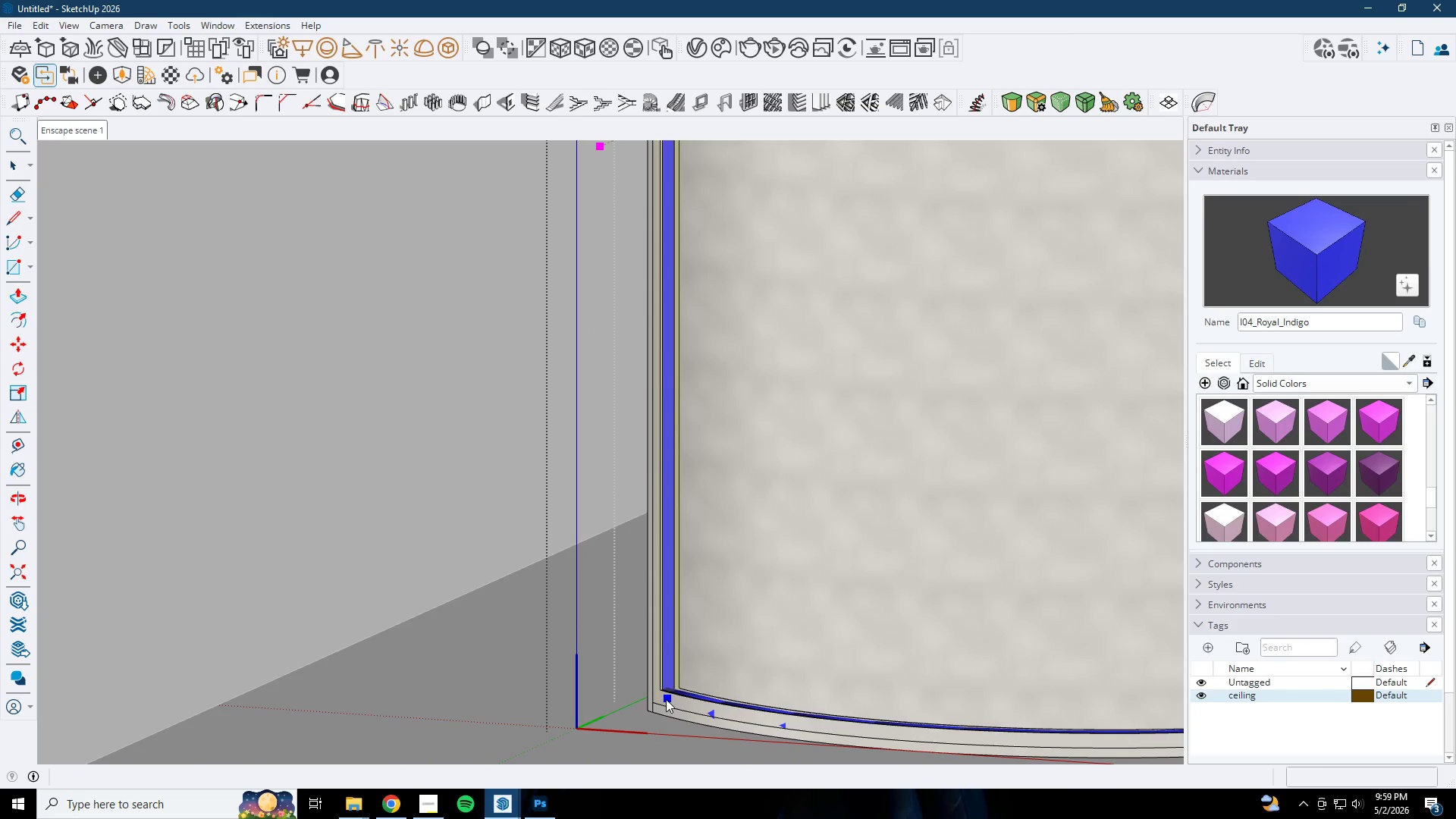 
left_click([666, 699])
 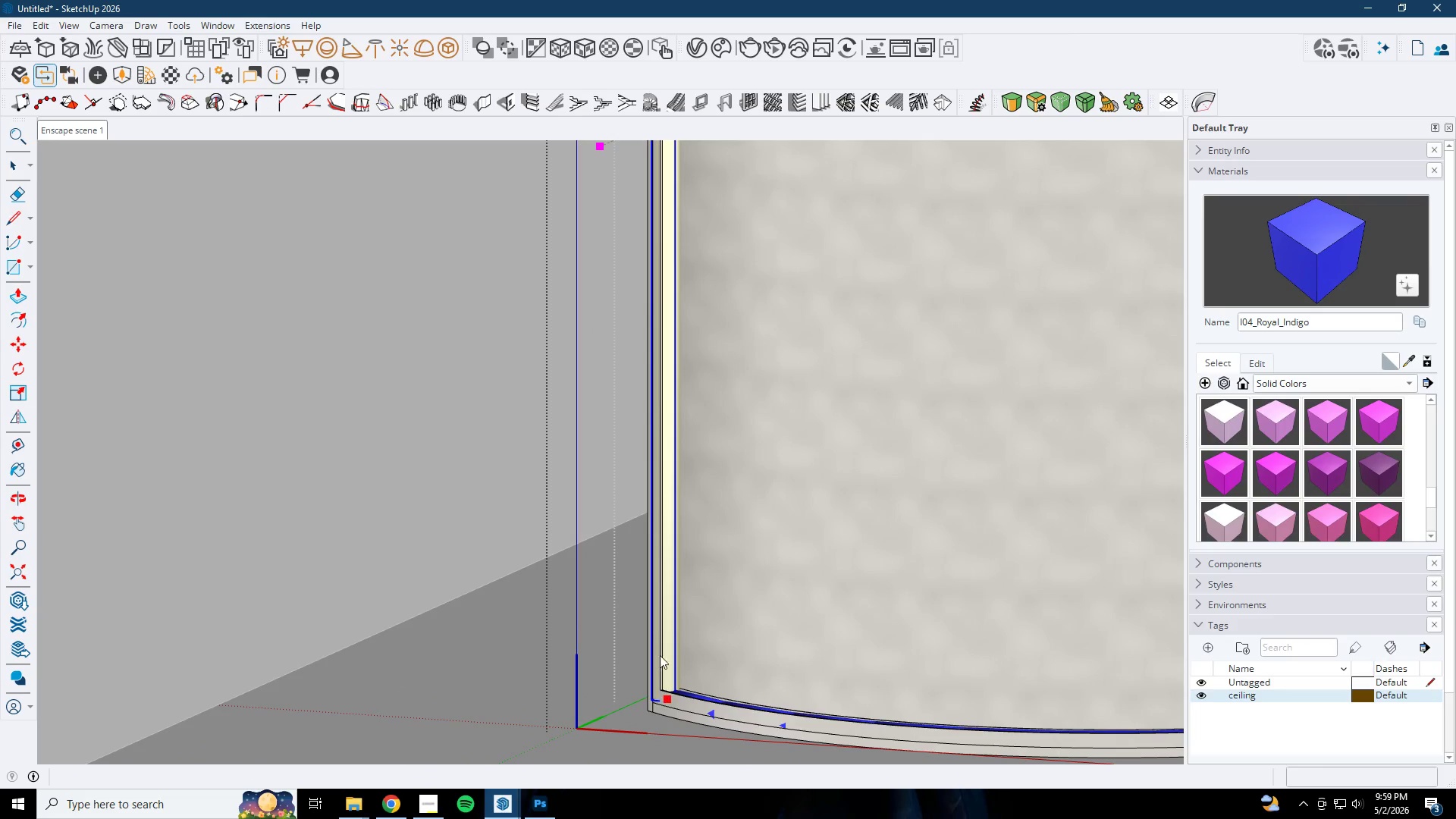 
scroll: coordinate [648, 630], scroll_direction: down, amount: 10.0
 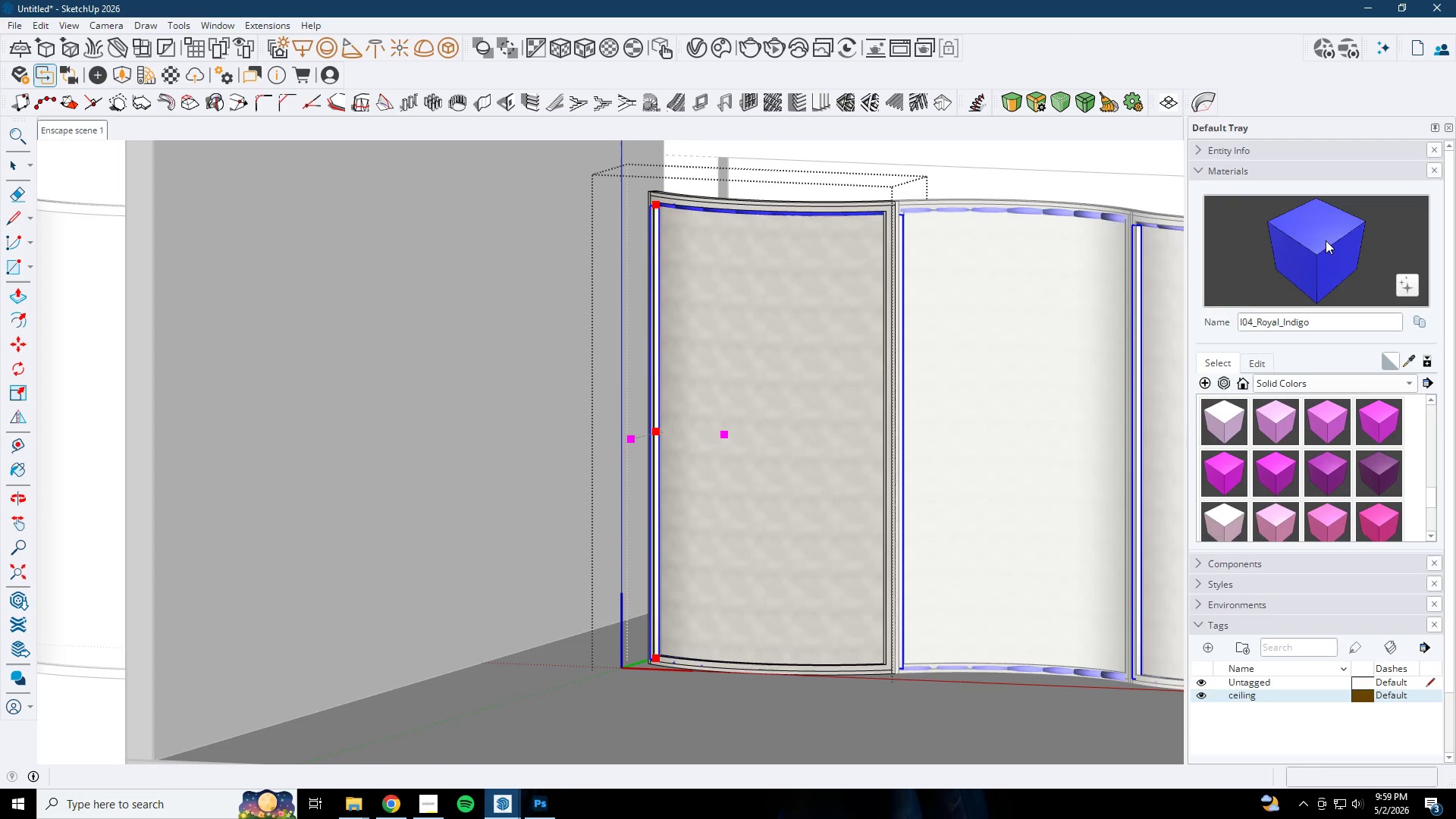 
left_click([1352, 238])
 